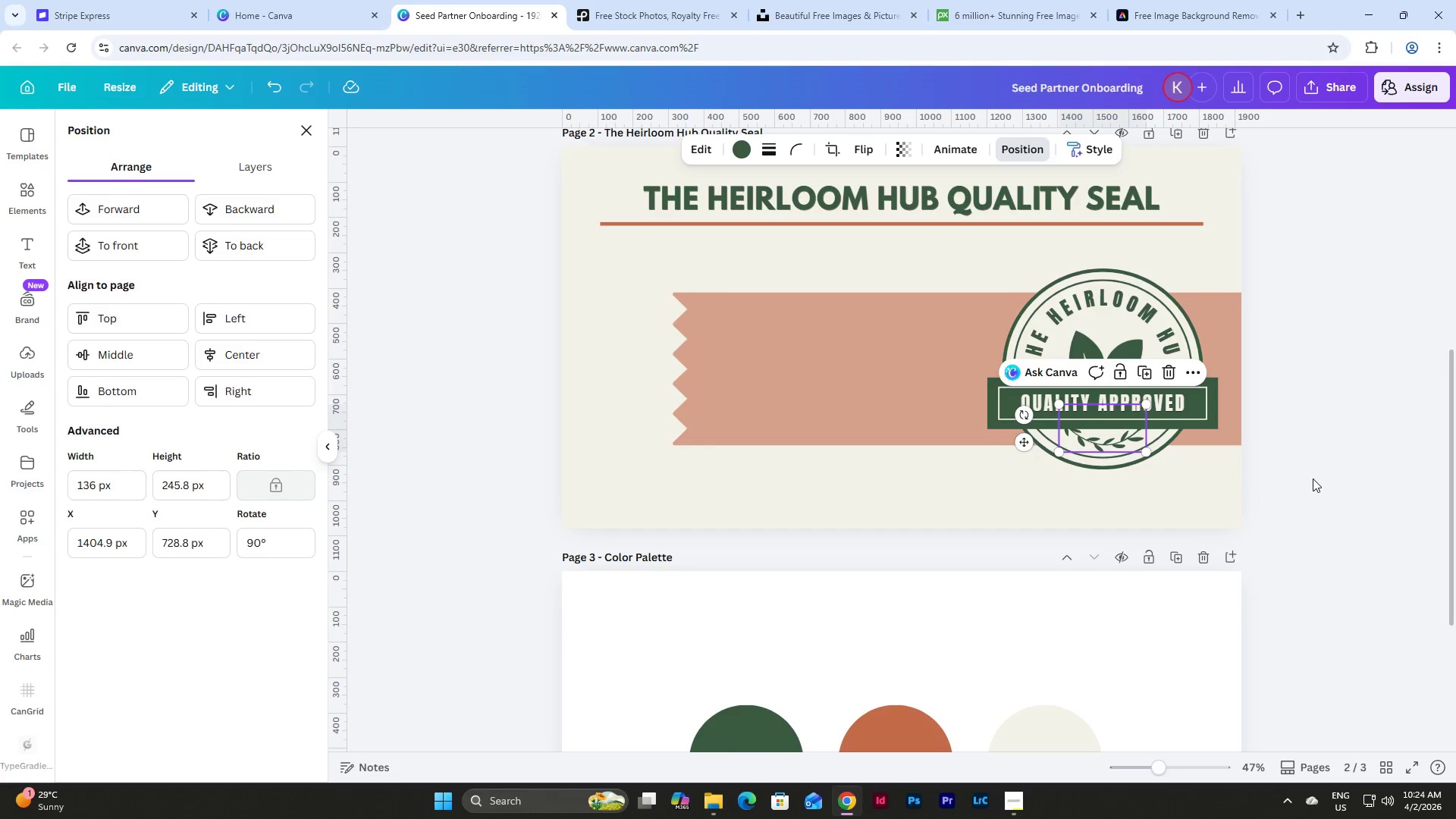 
double_click([1313, 479])
 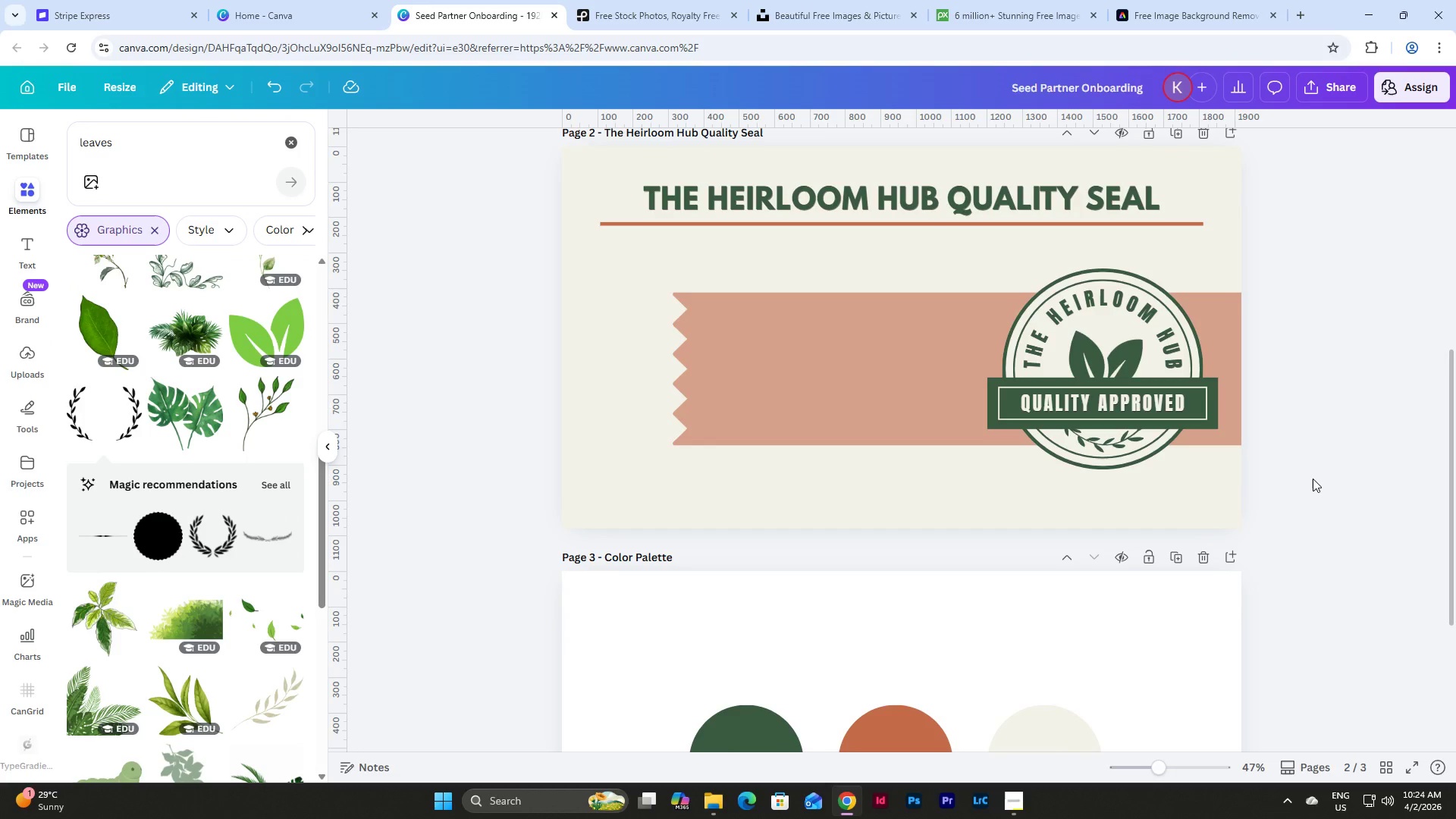 
left_click_drag(start_coordinate=[1306, 456], to_coordinate=[1205, 399])
 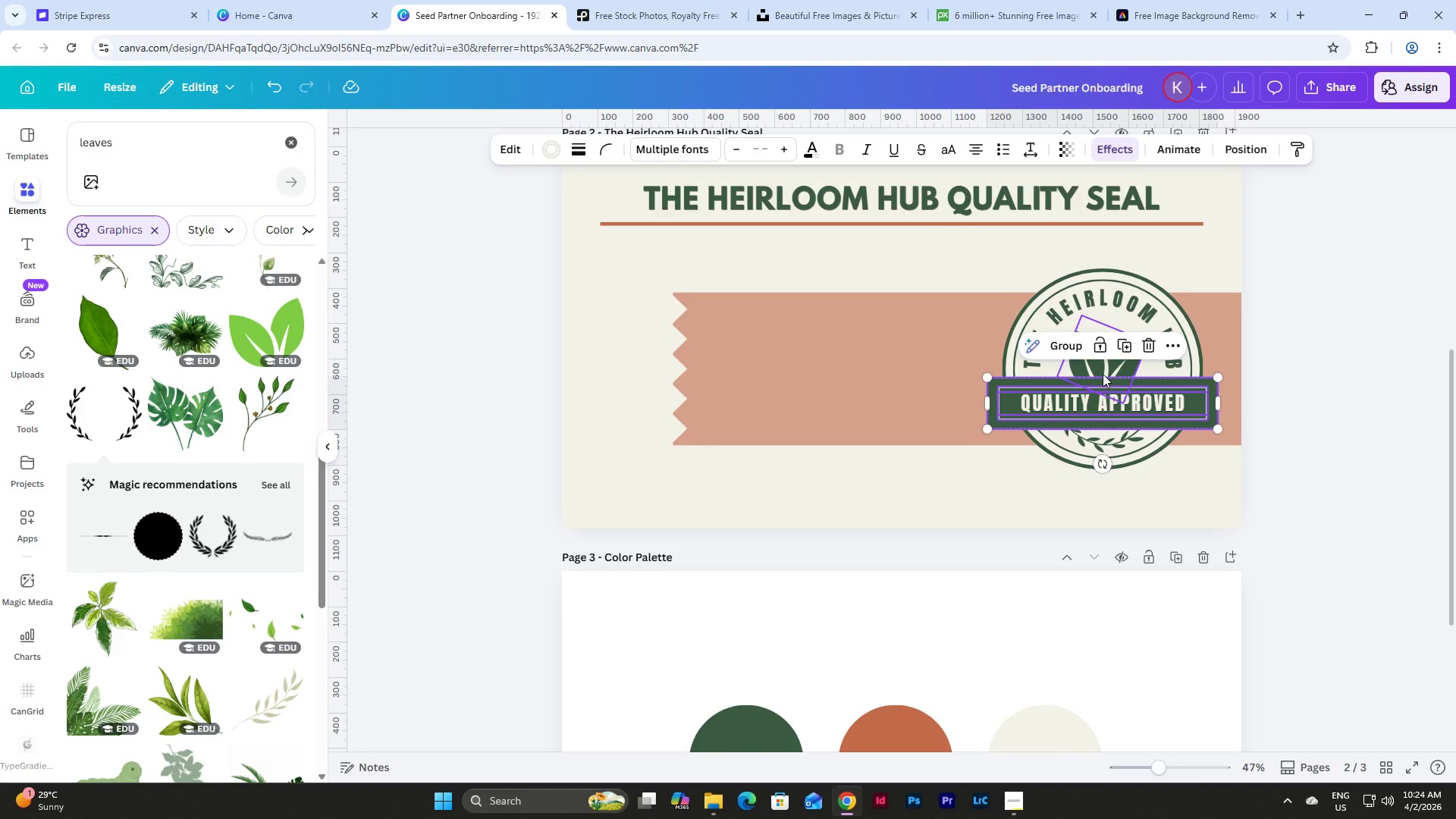 
hold_key(key=ShiftLeft, duration=1.3)
left_click([1103, 367])
 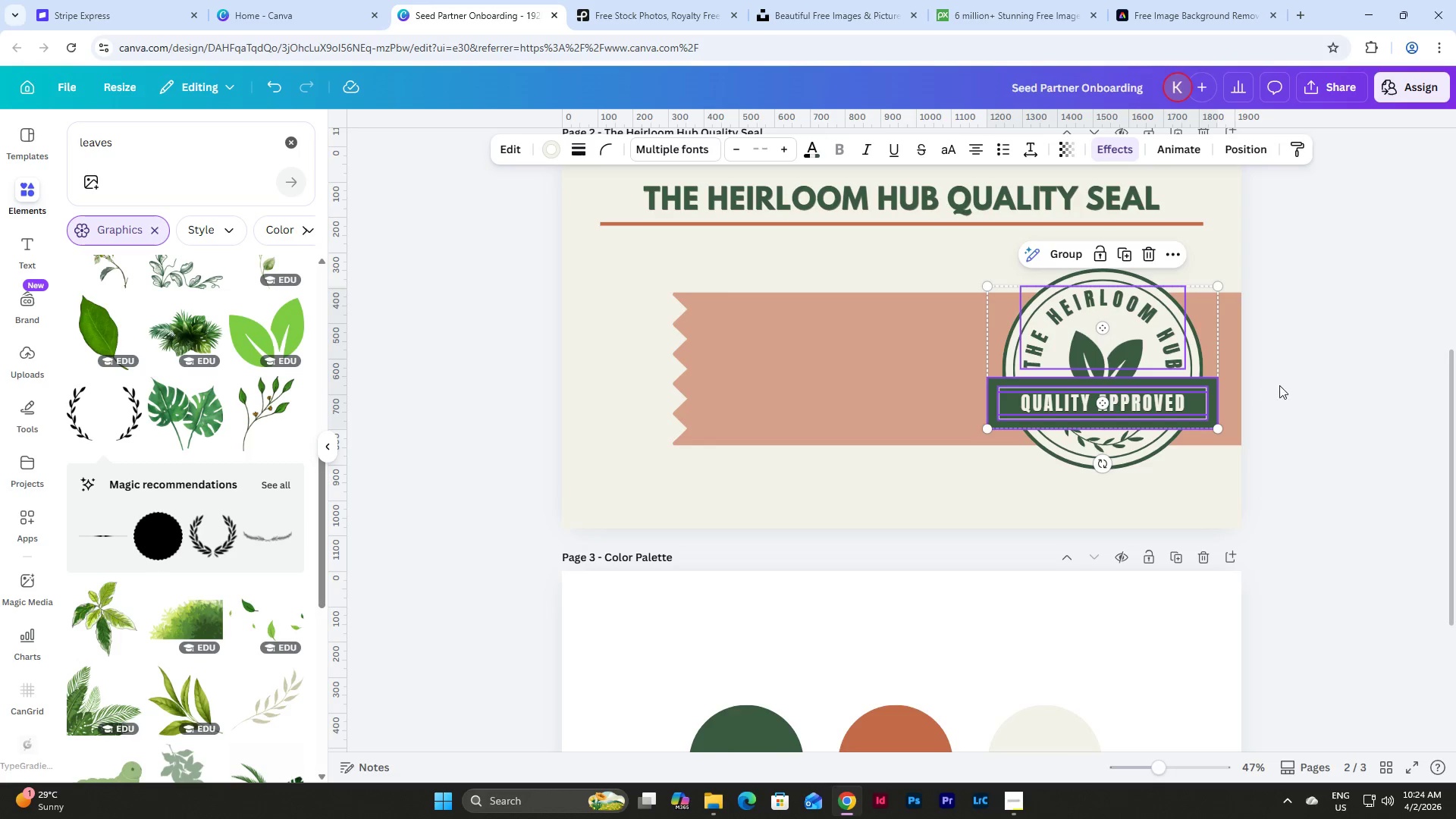 
left_click([1320, 394])
 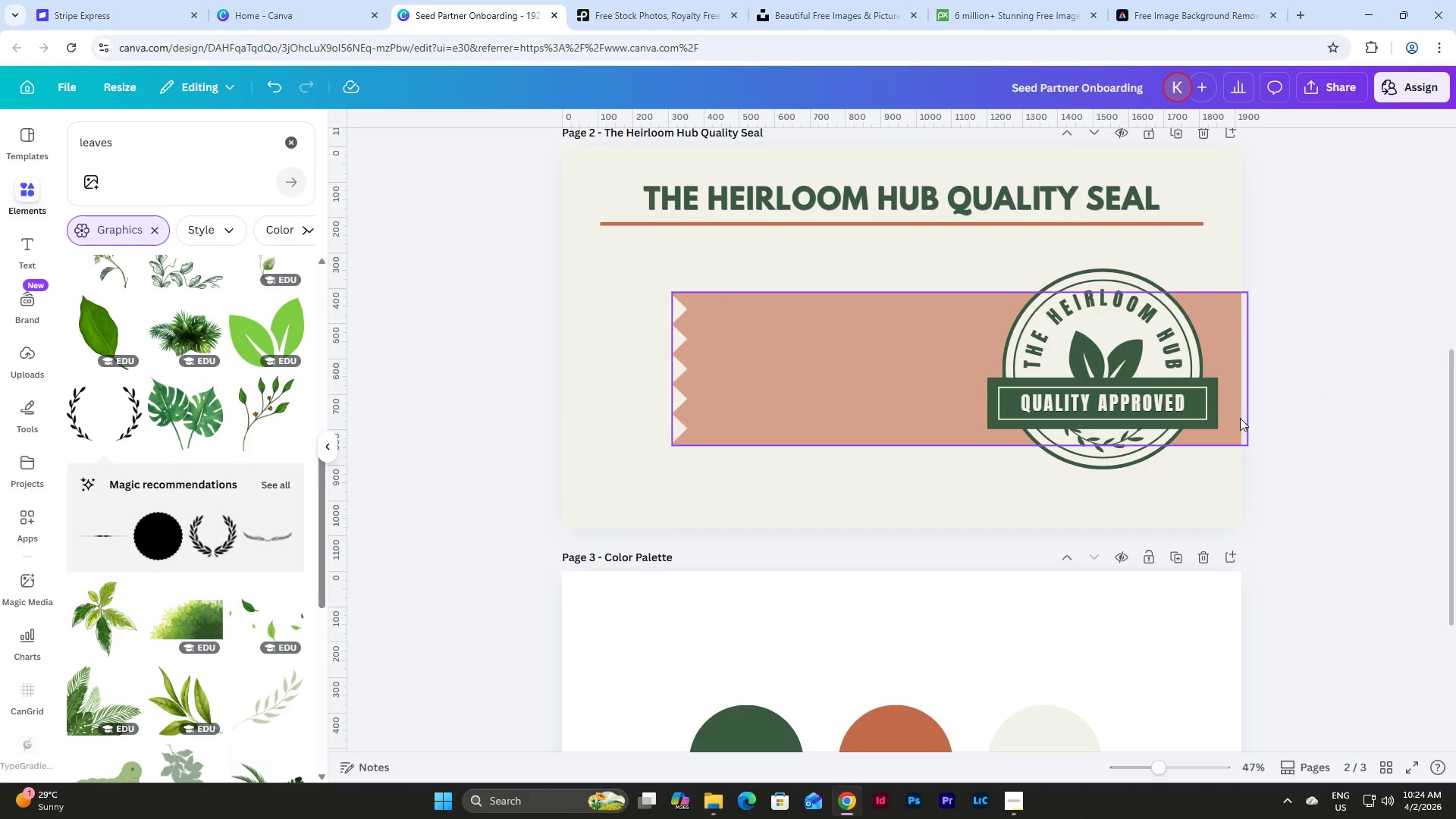 
hold_key(key=ShiftLeft, duration=0.98)
left_click([1162, 400])
 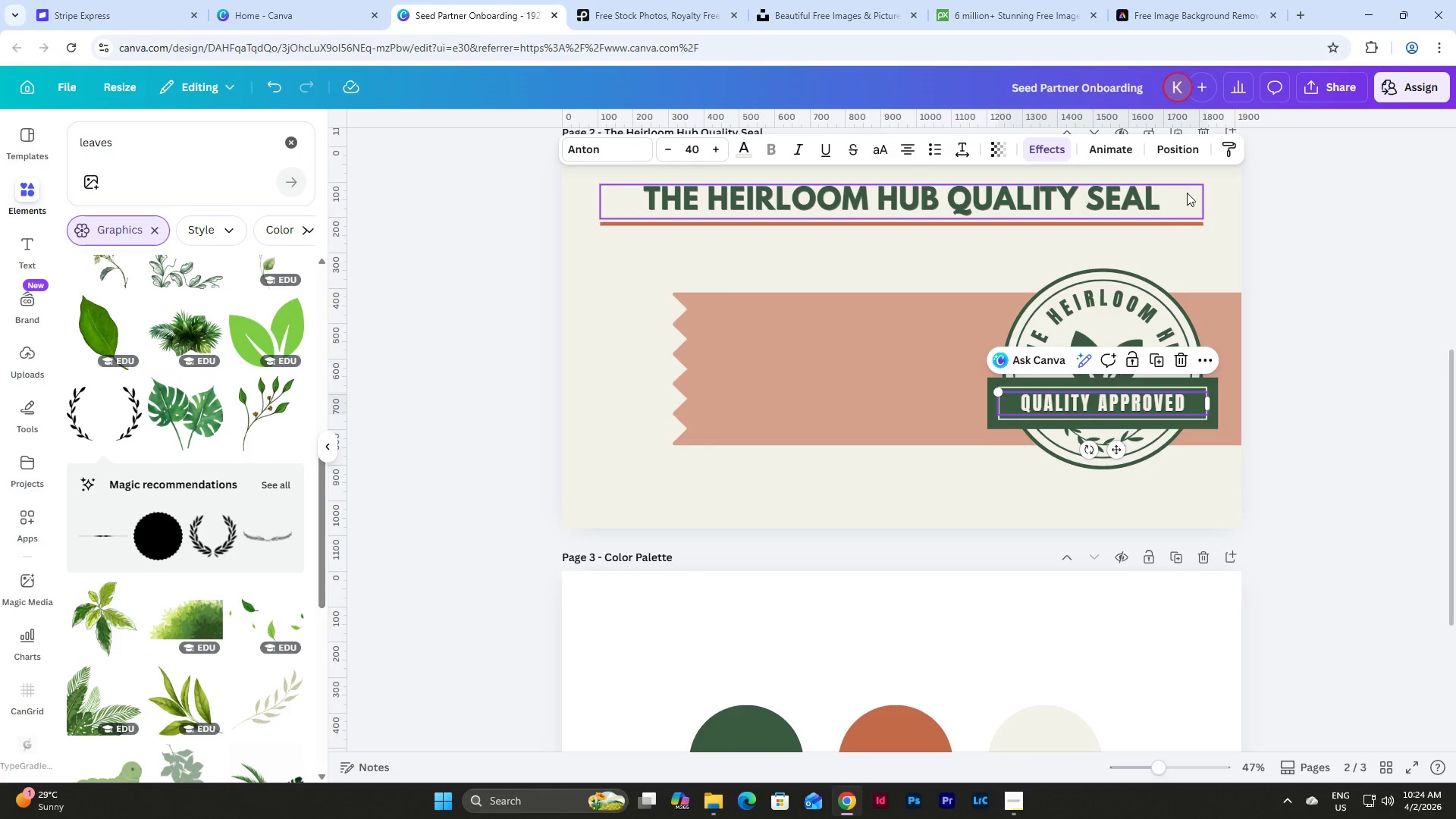 
left_click([1181, 157])
 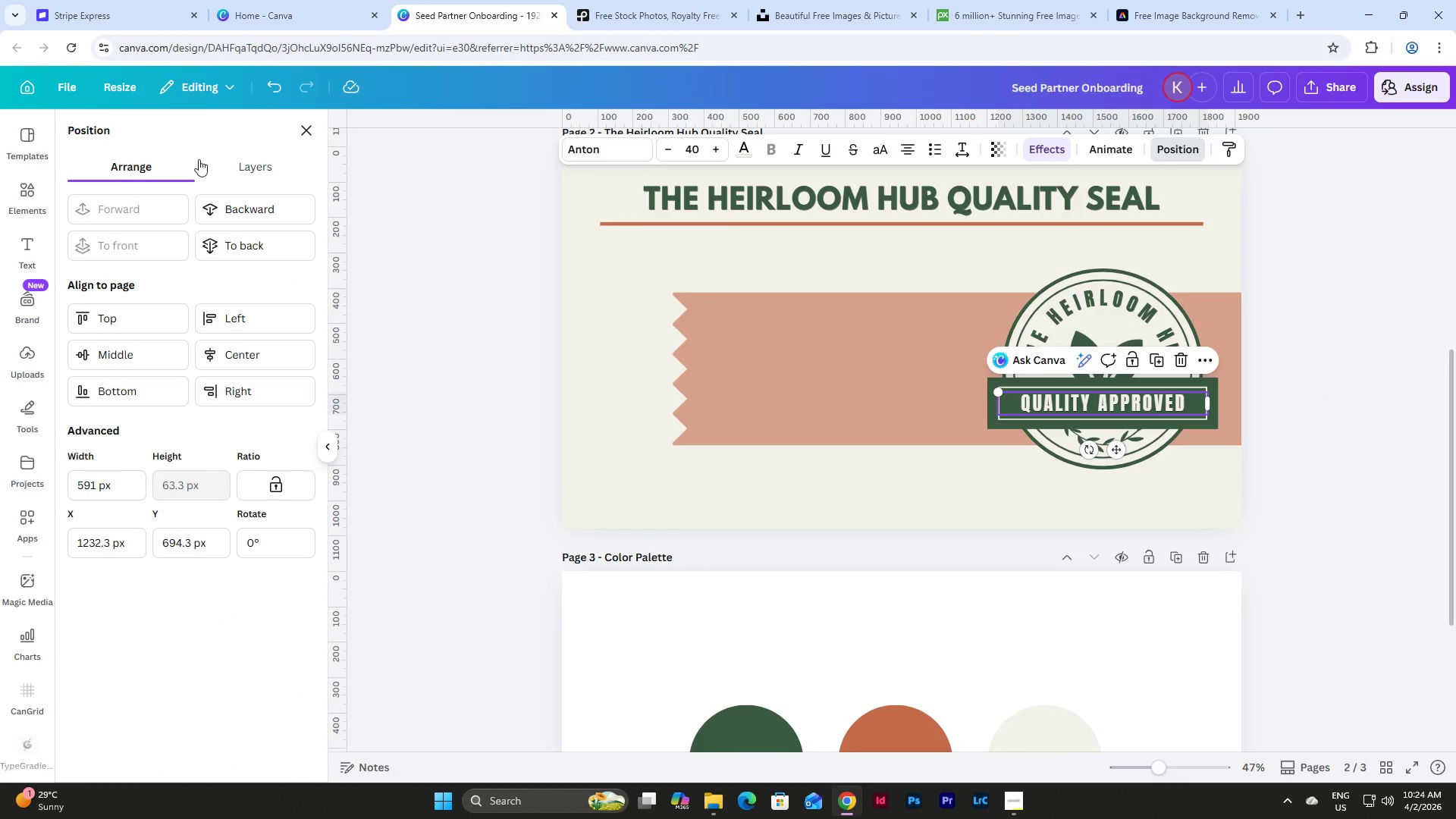 
left_click([243, 162])
 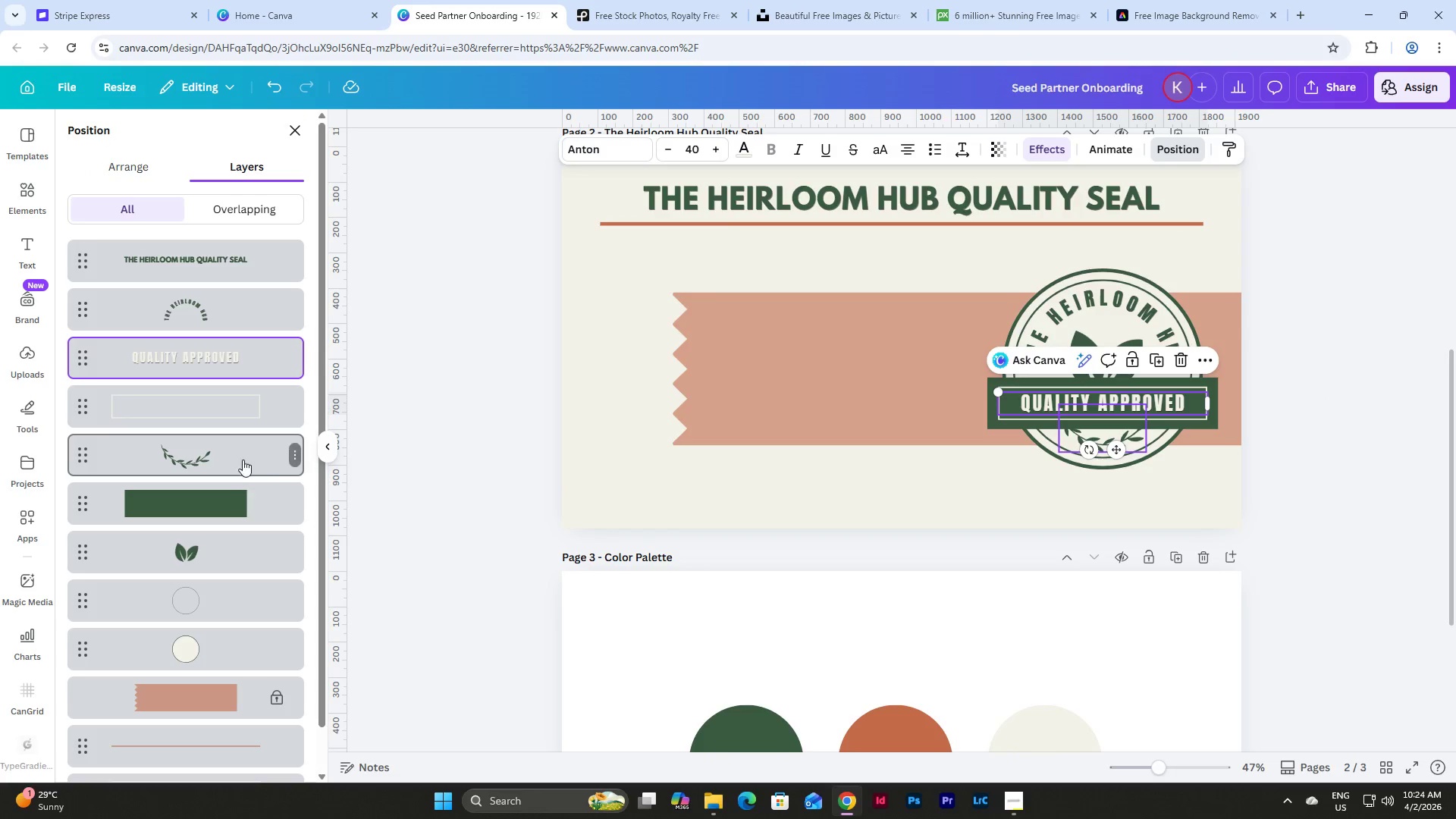 
scroll: coordinate [243, 435], scroll_direction: up, amount: 3.0
 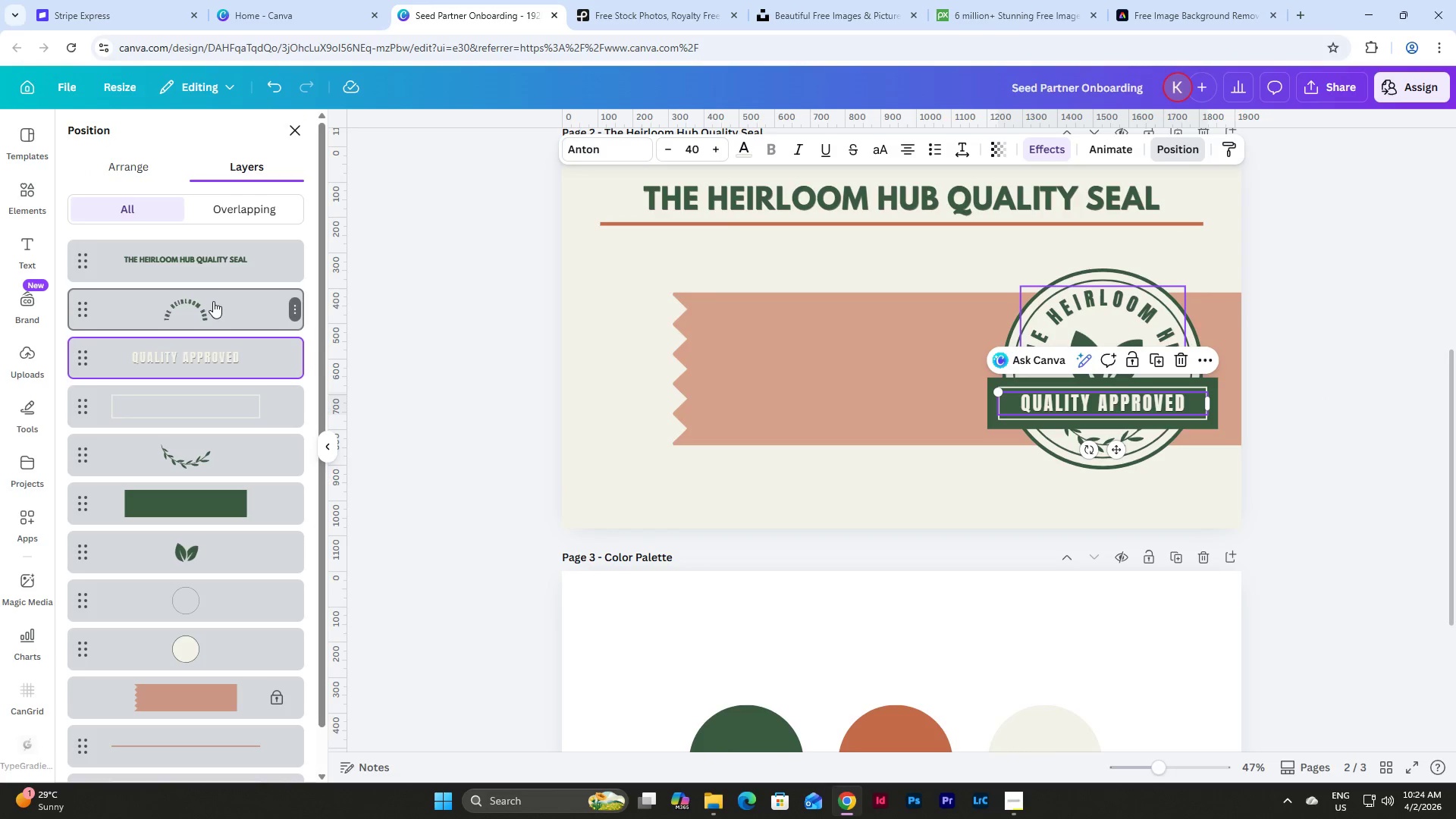 
hold_key(key=ShiftLeft, duration=0.42)
 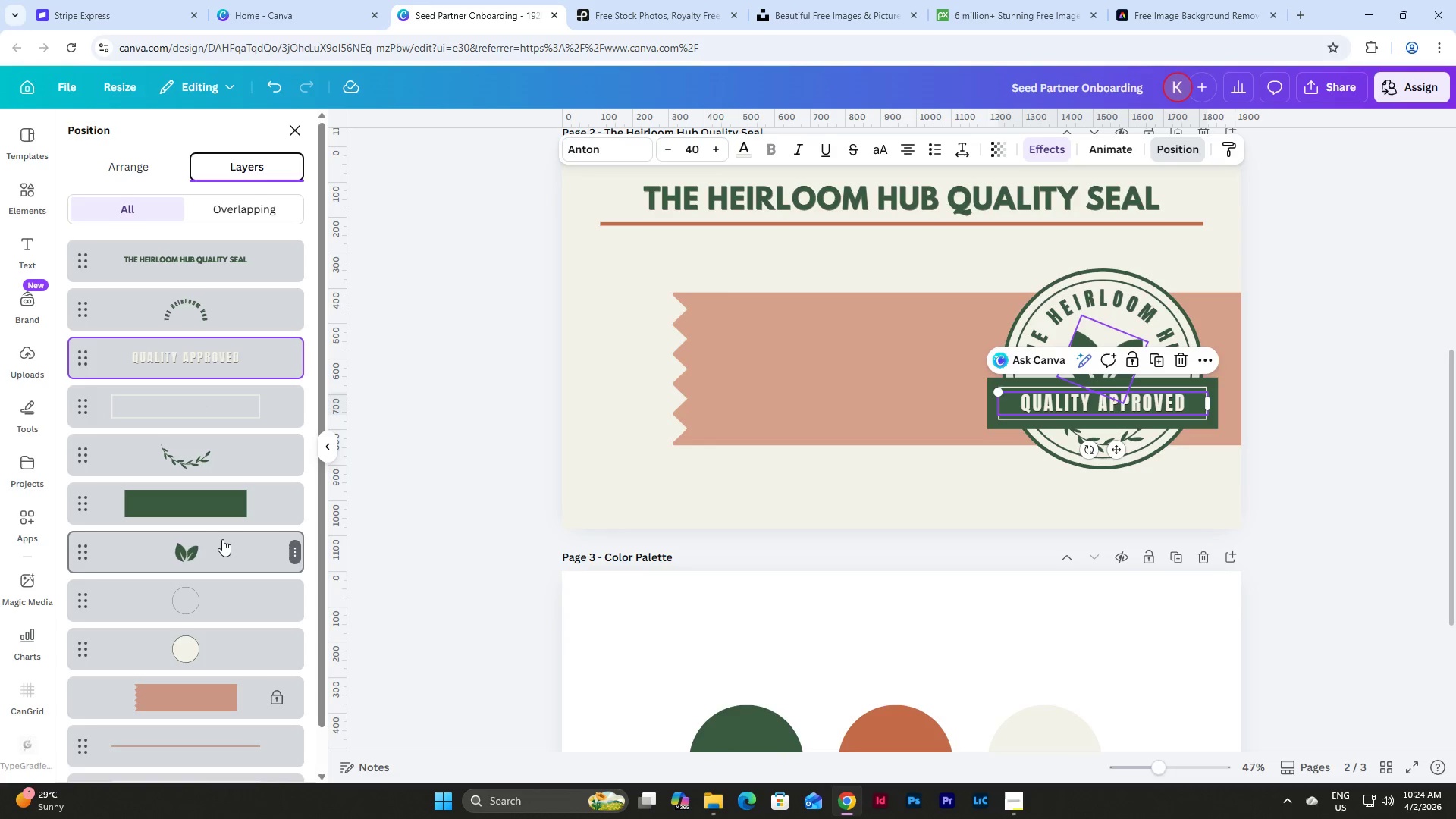 
hold_key(key=ShiftLeft, duration=1.5)
left_click([196, 398])
 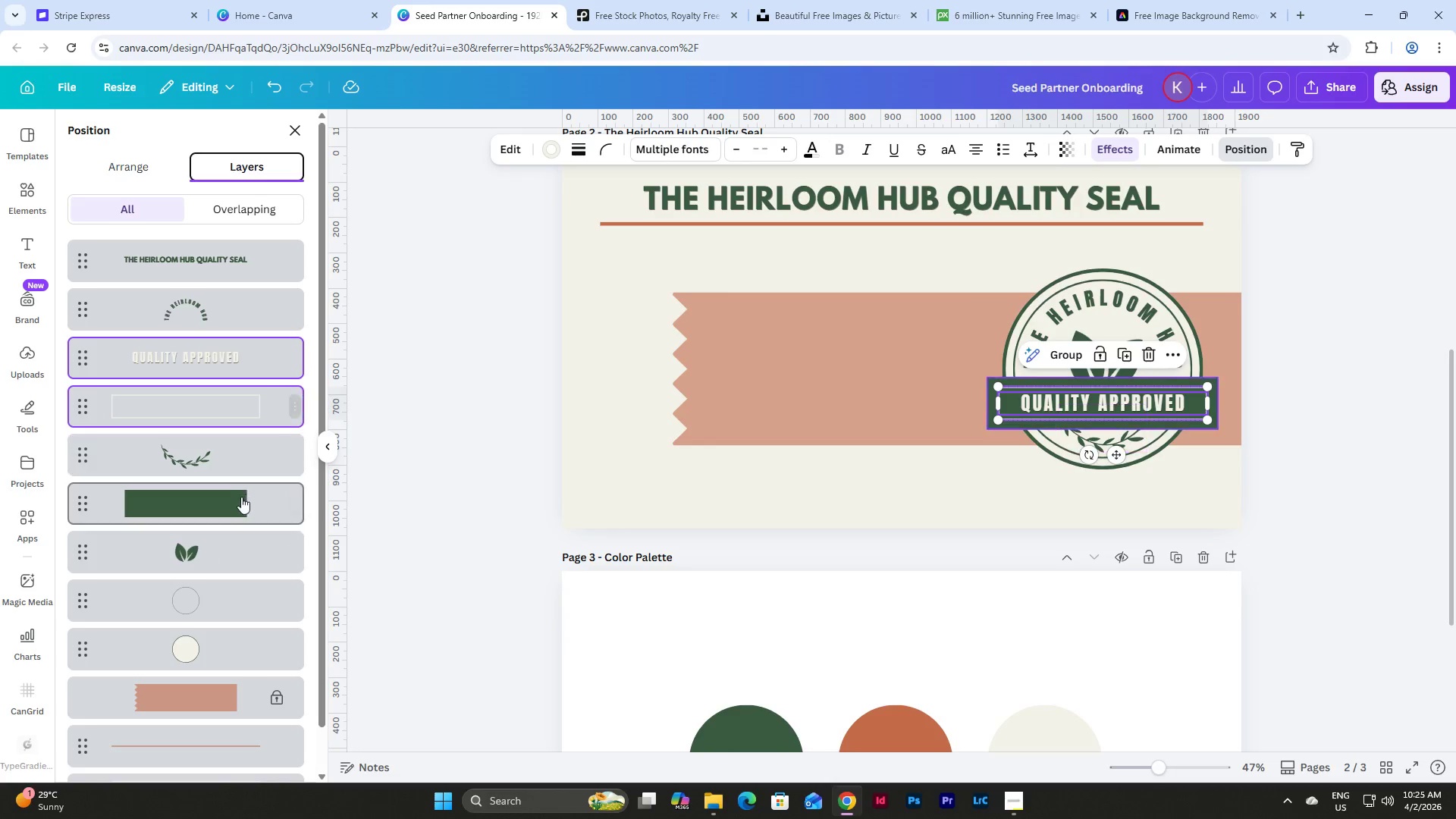 
left_click([235, 502])
 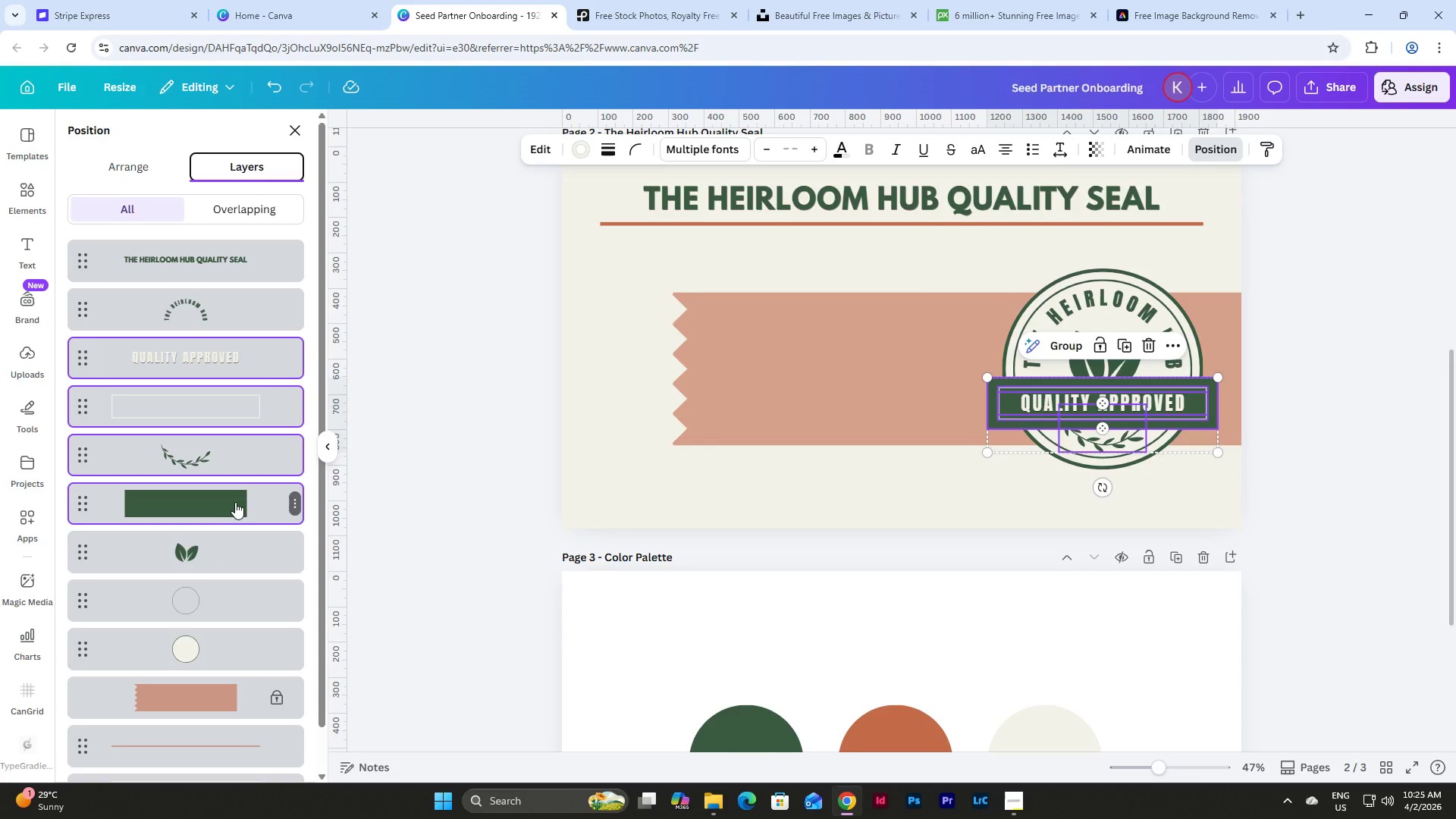 
hold_key(key=ShiftLeft, duration=0.56)
 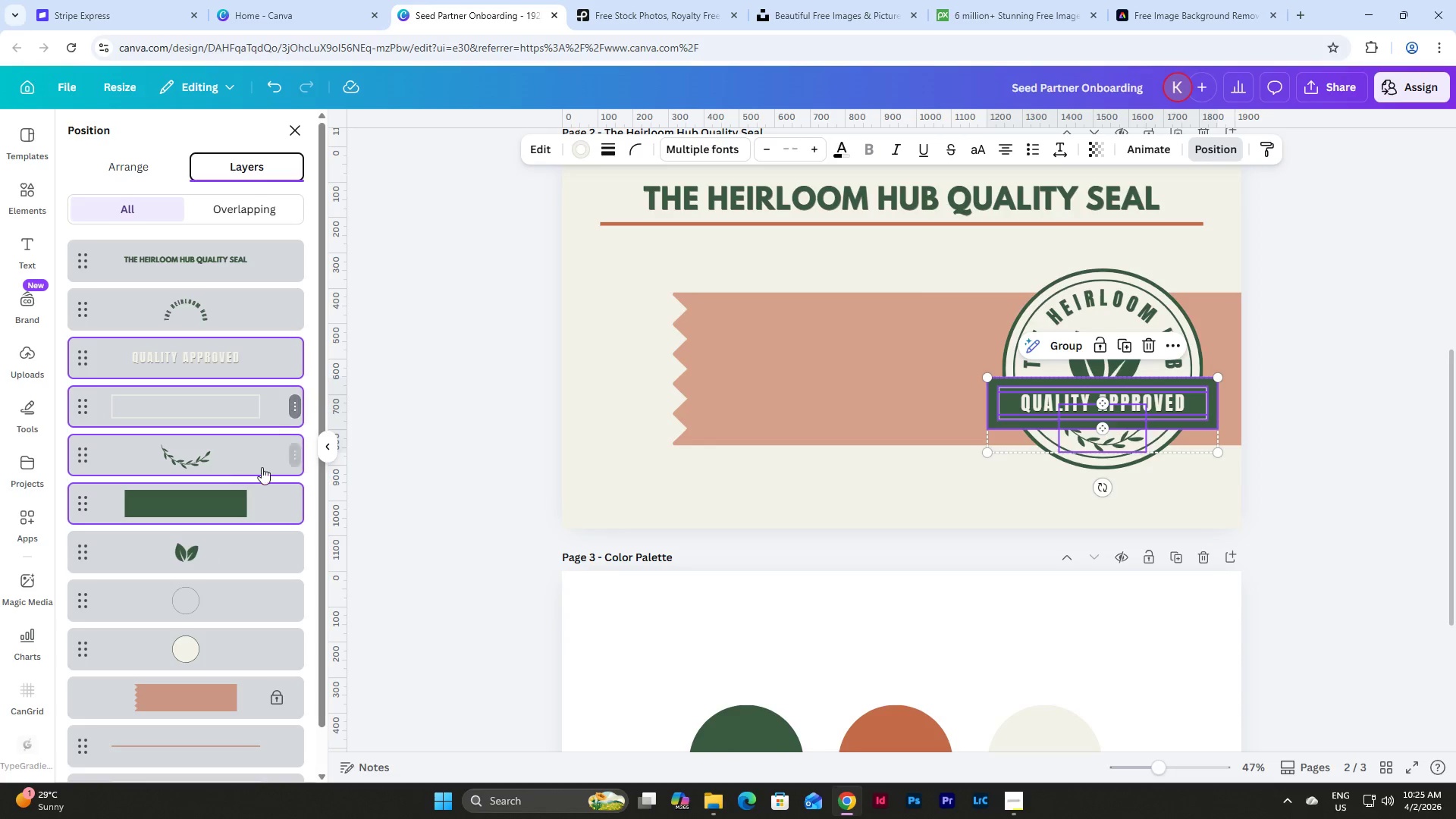 
hold_key(key=ShiftLeft, duration=2.31)
 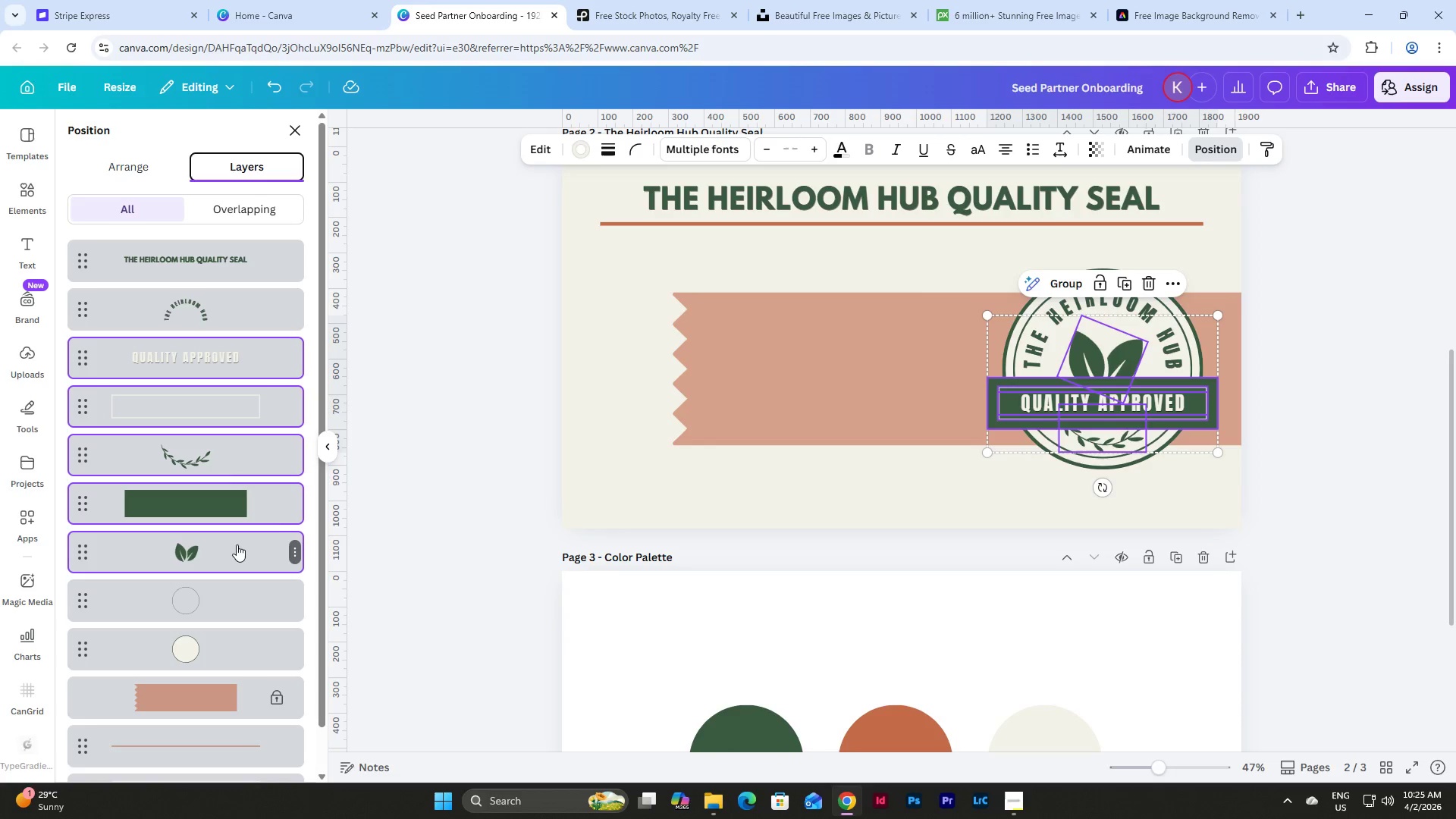 
hold_key(key=ShiftLeft, duration=0.62)
left_click([224, 553])
 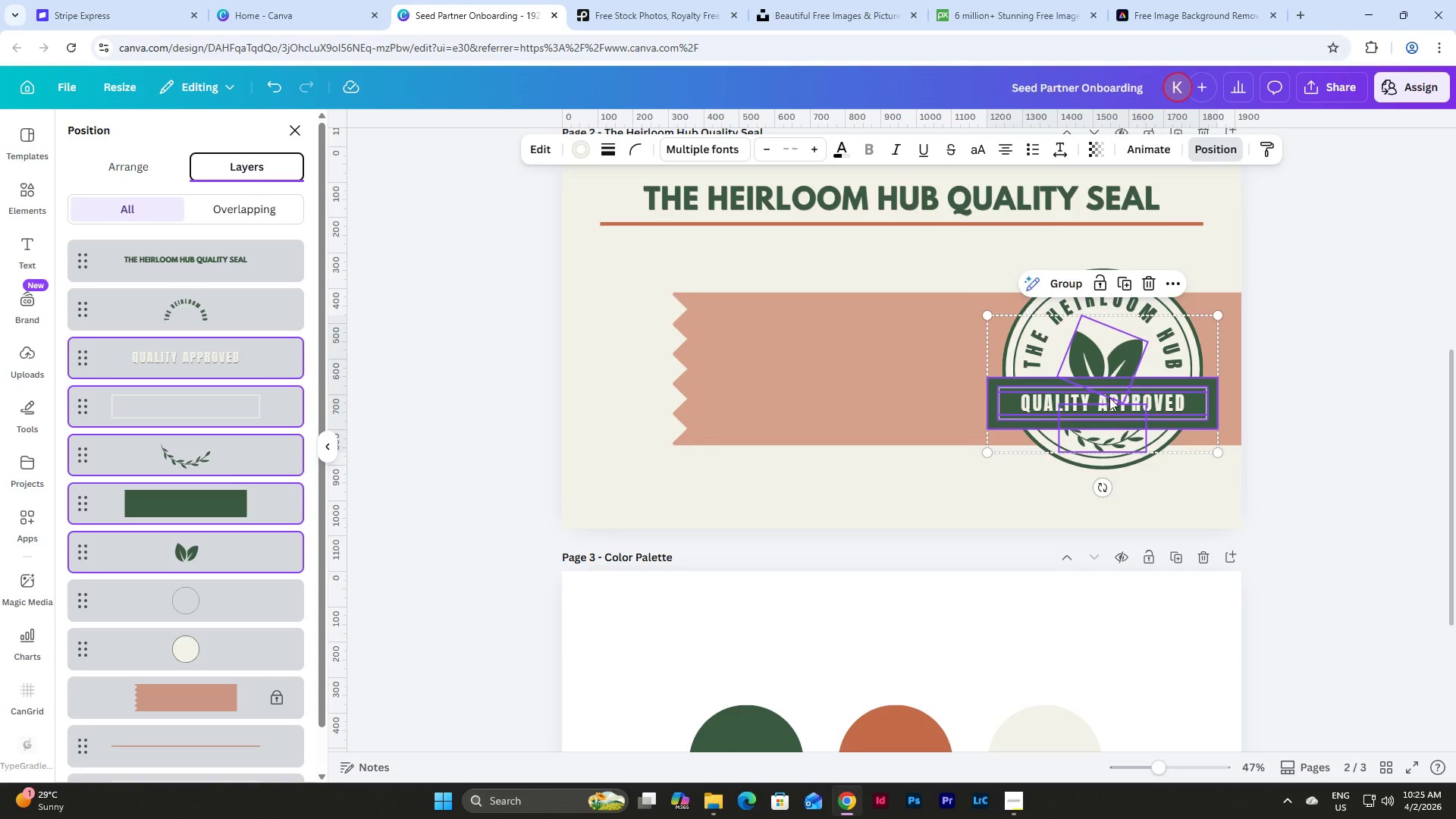 
left_click_drag(start_coordinate=[1107, 391], to_coordinate=[1107, 388])
 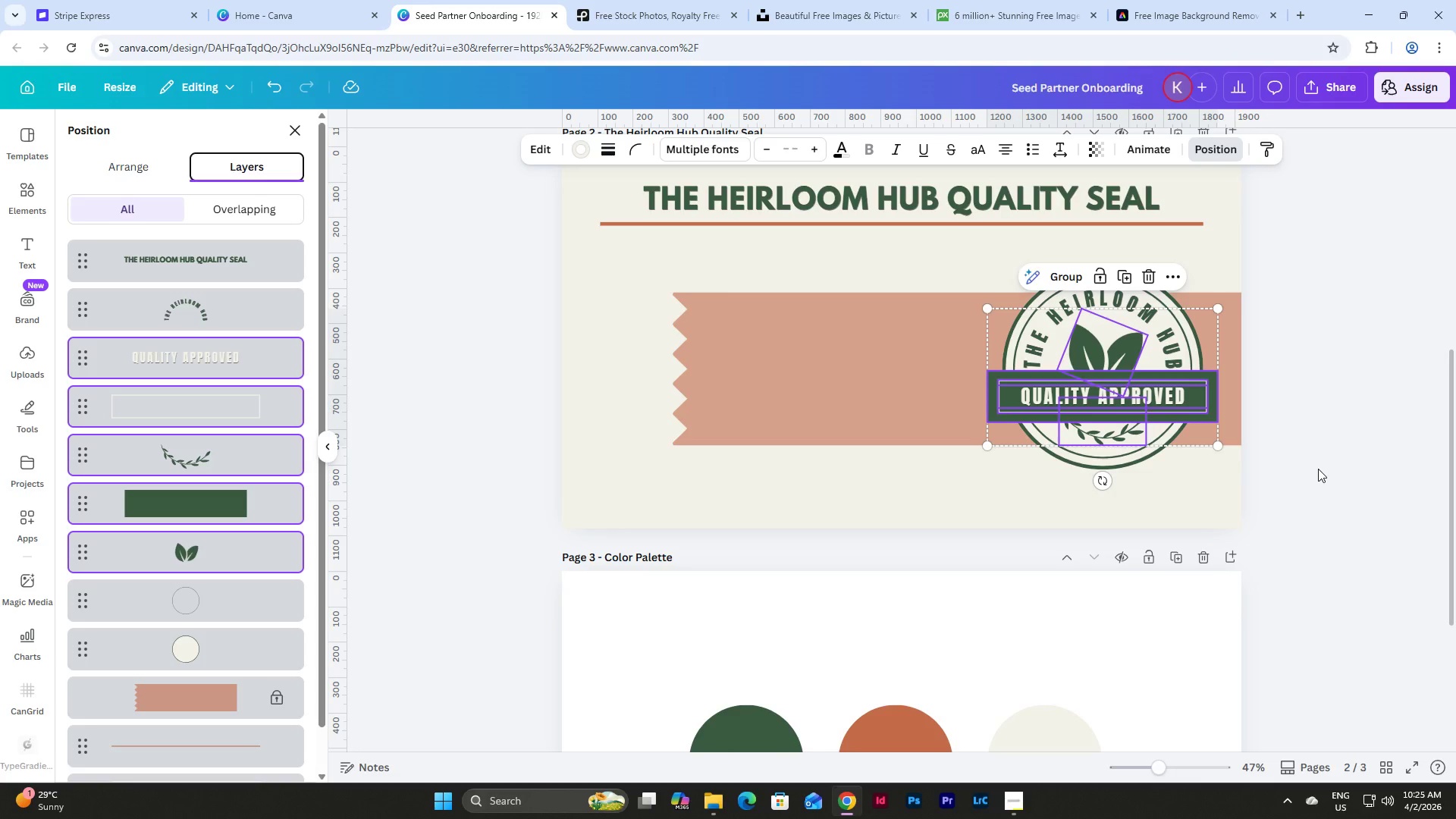 
left_click([1318, 469])
 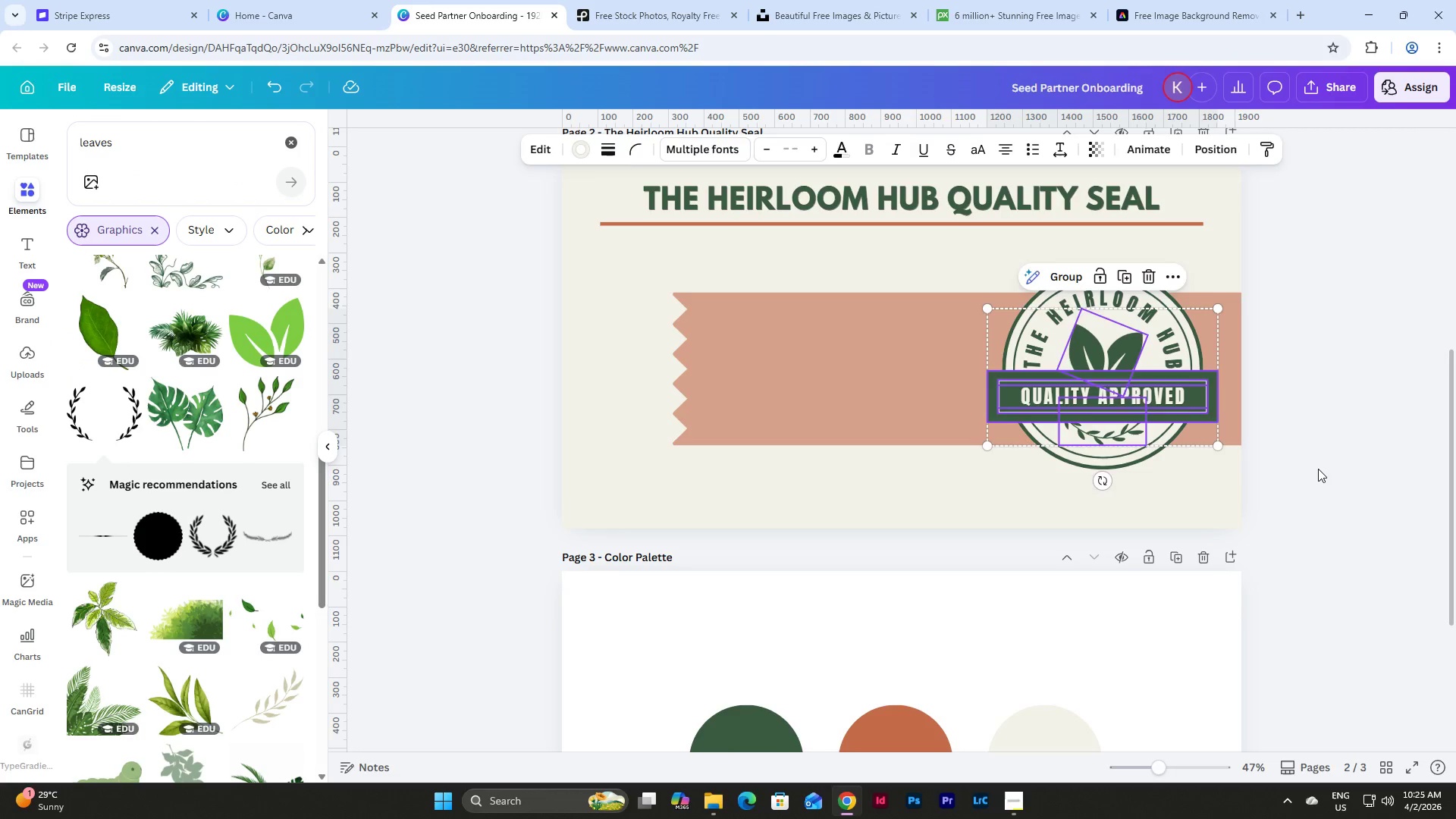 
left_click([1318, 469])
 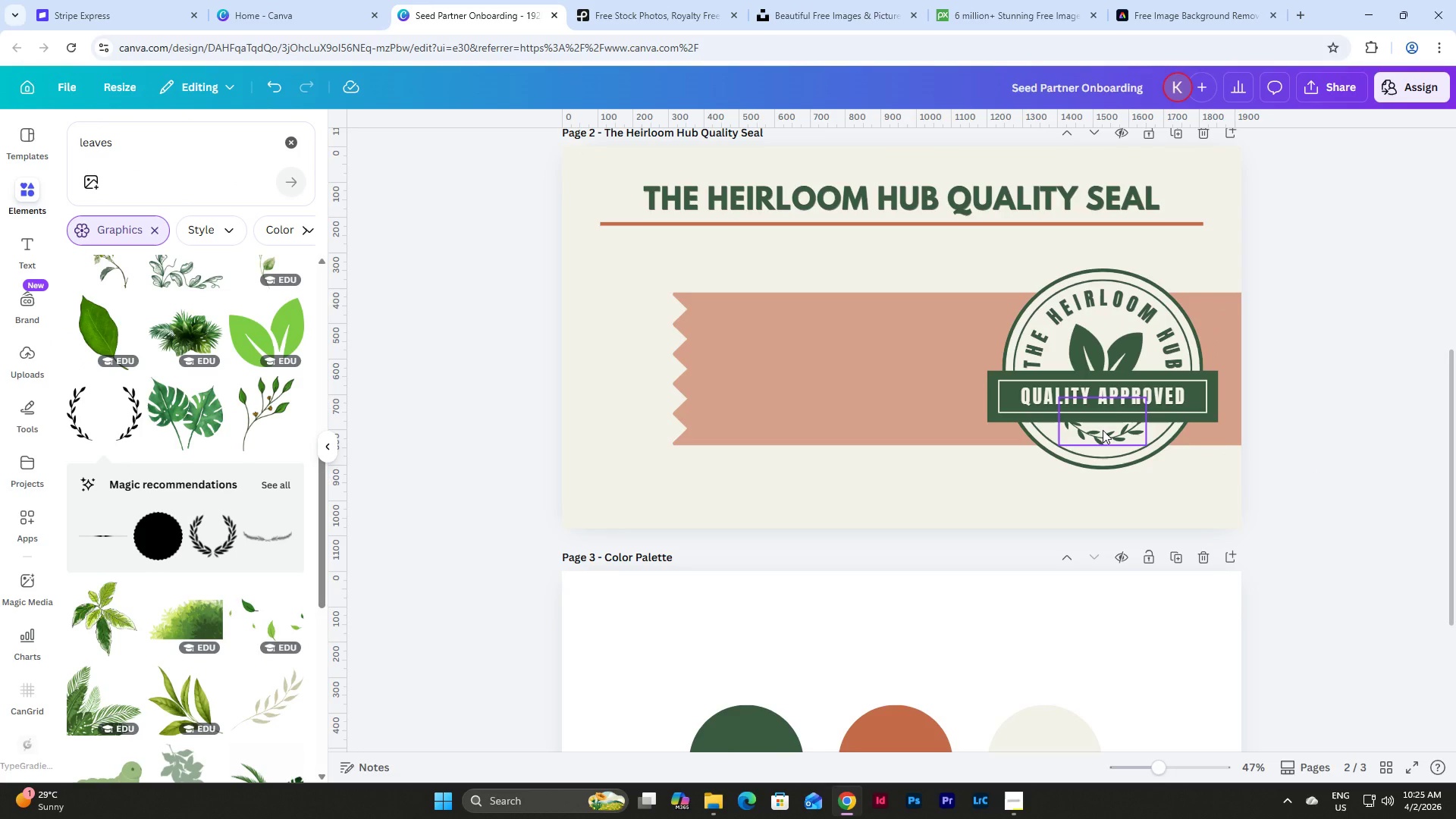 
left_click([1103, 430])
 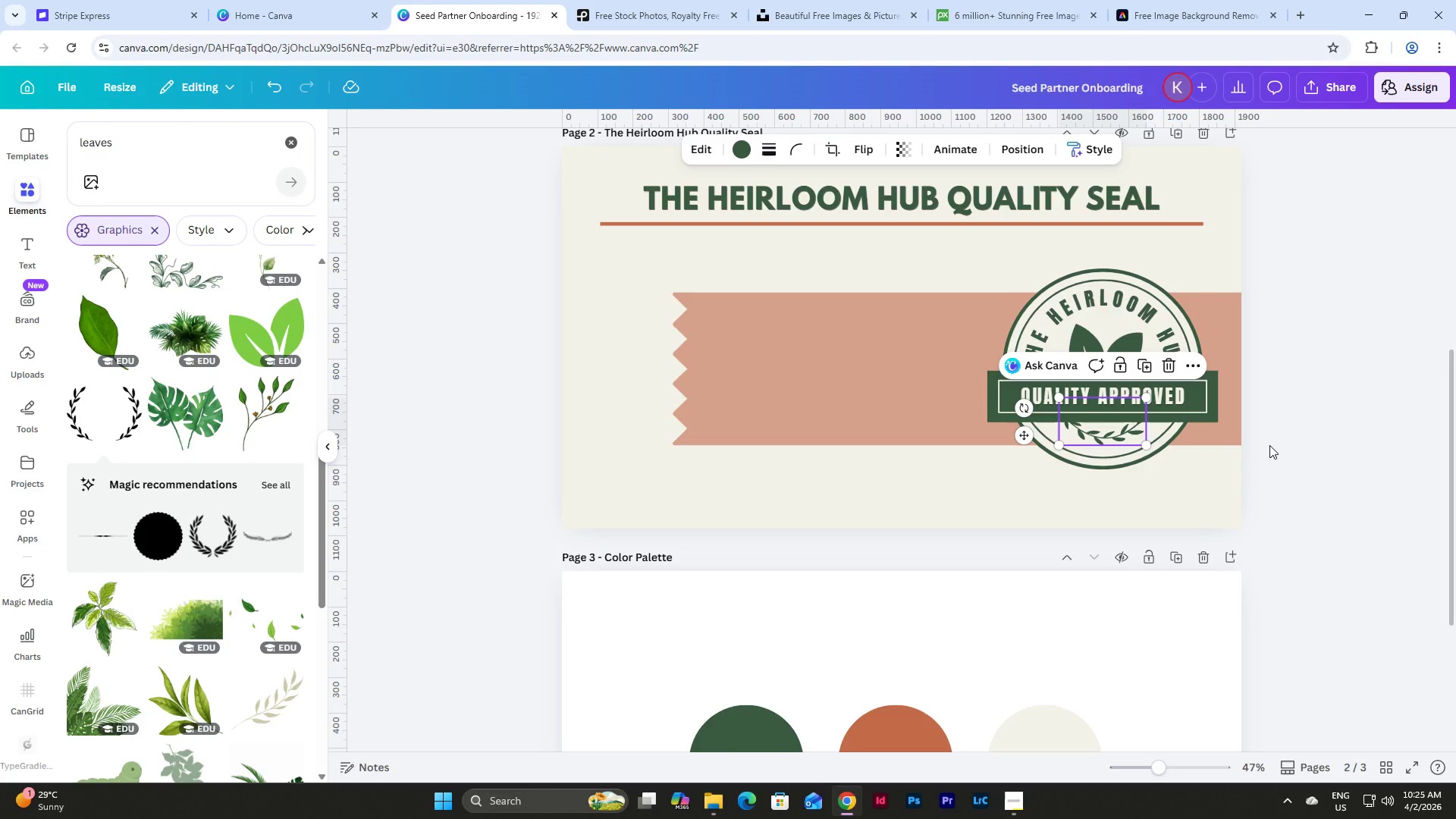 
key(Shift+ArrowDown)
 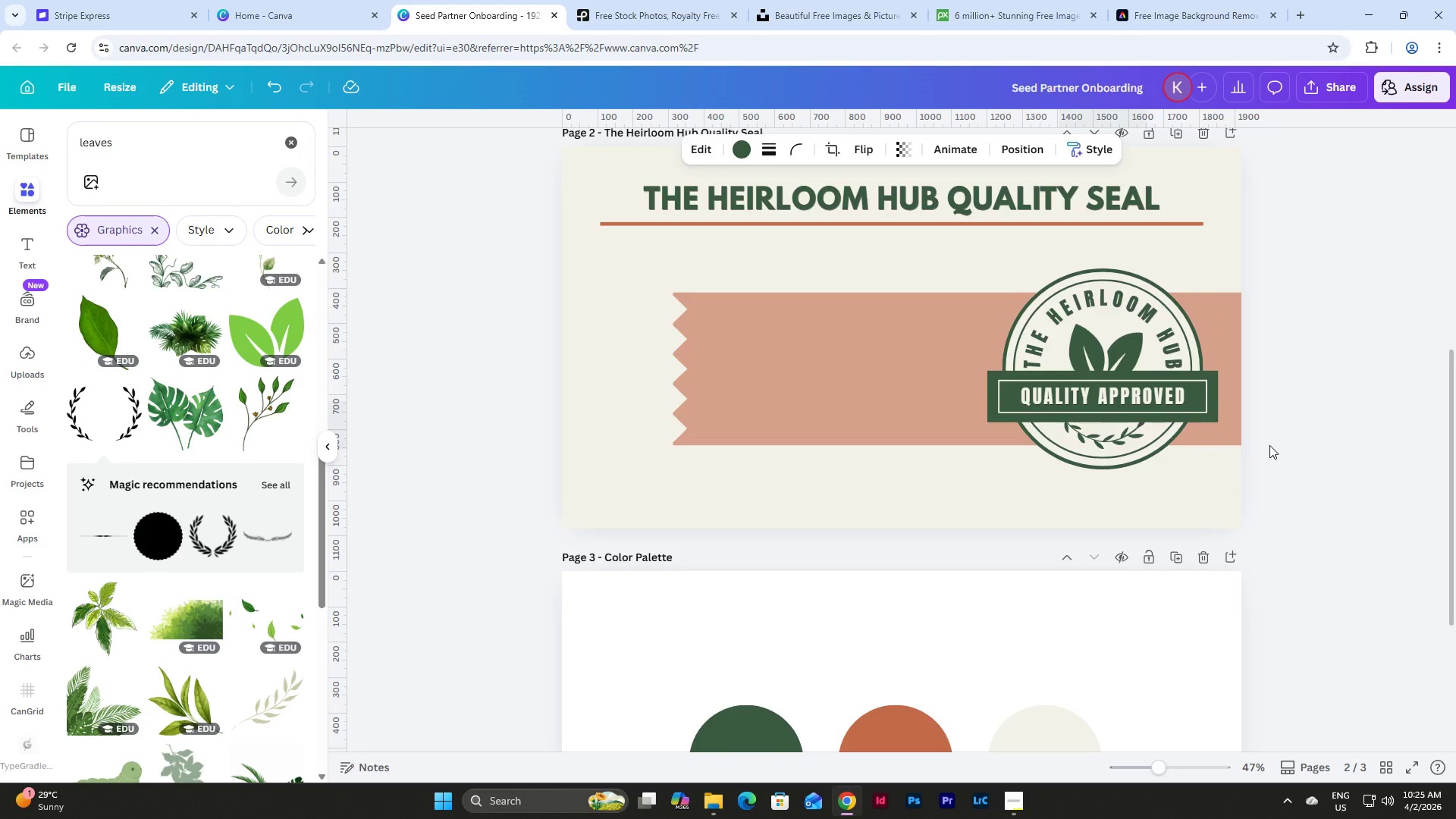 
key(Shift+ArrowDown)
 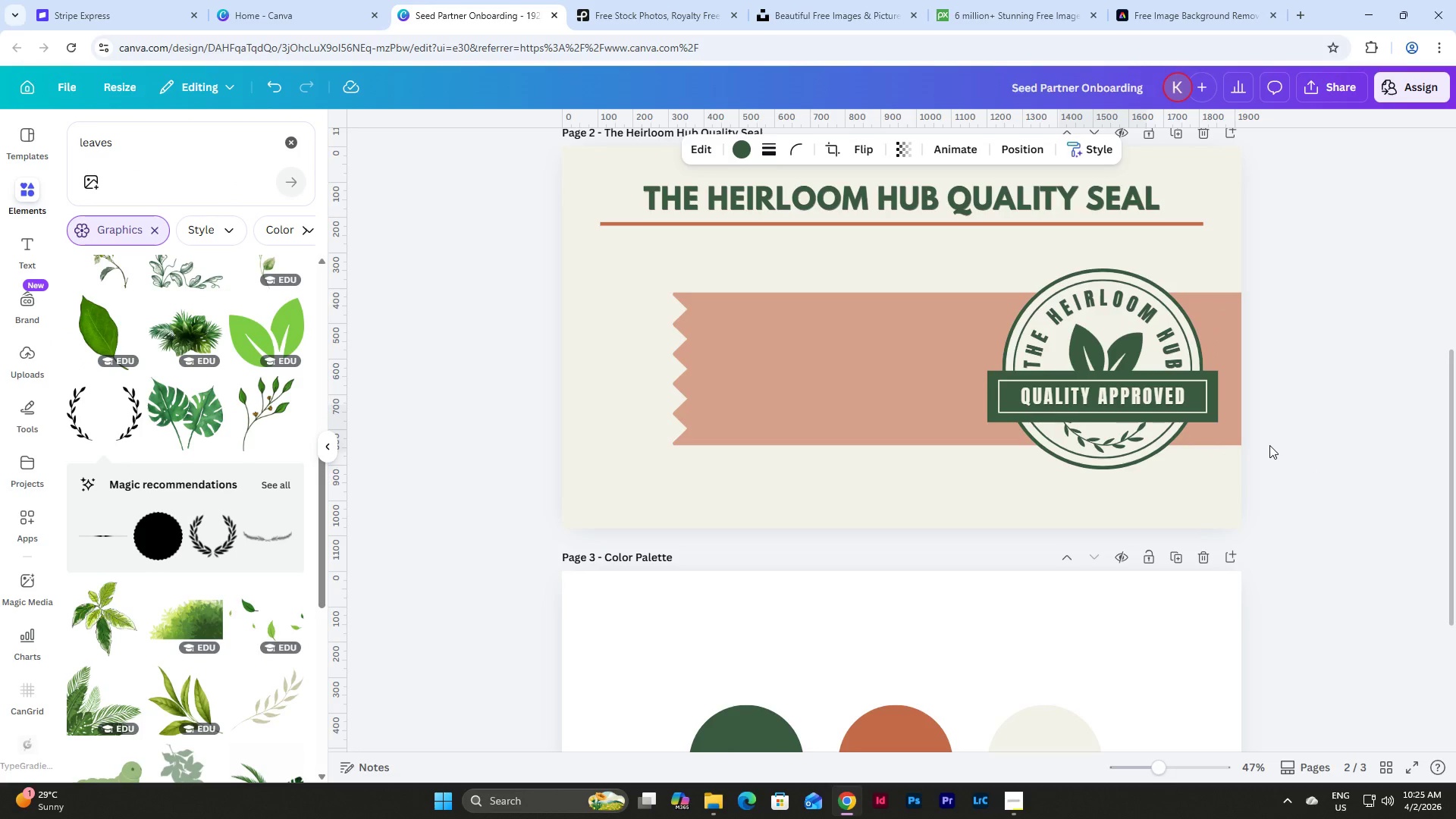 
key(Shift+ArrowUp)
 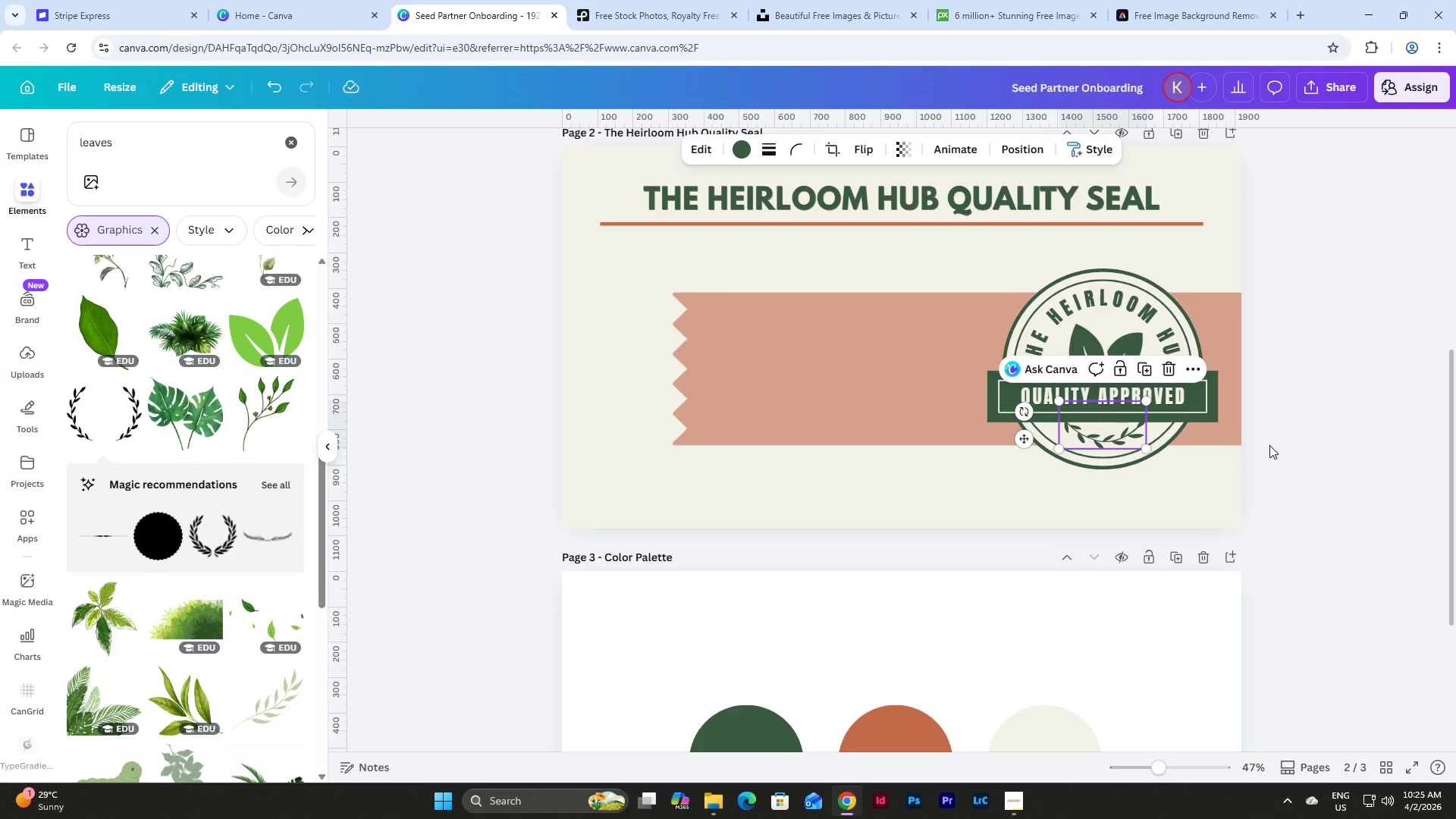 
hold_key(key=ControlLeft, duration=0.44)
 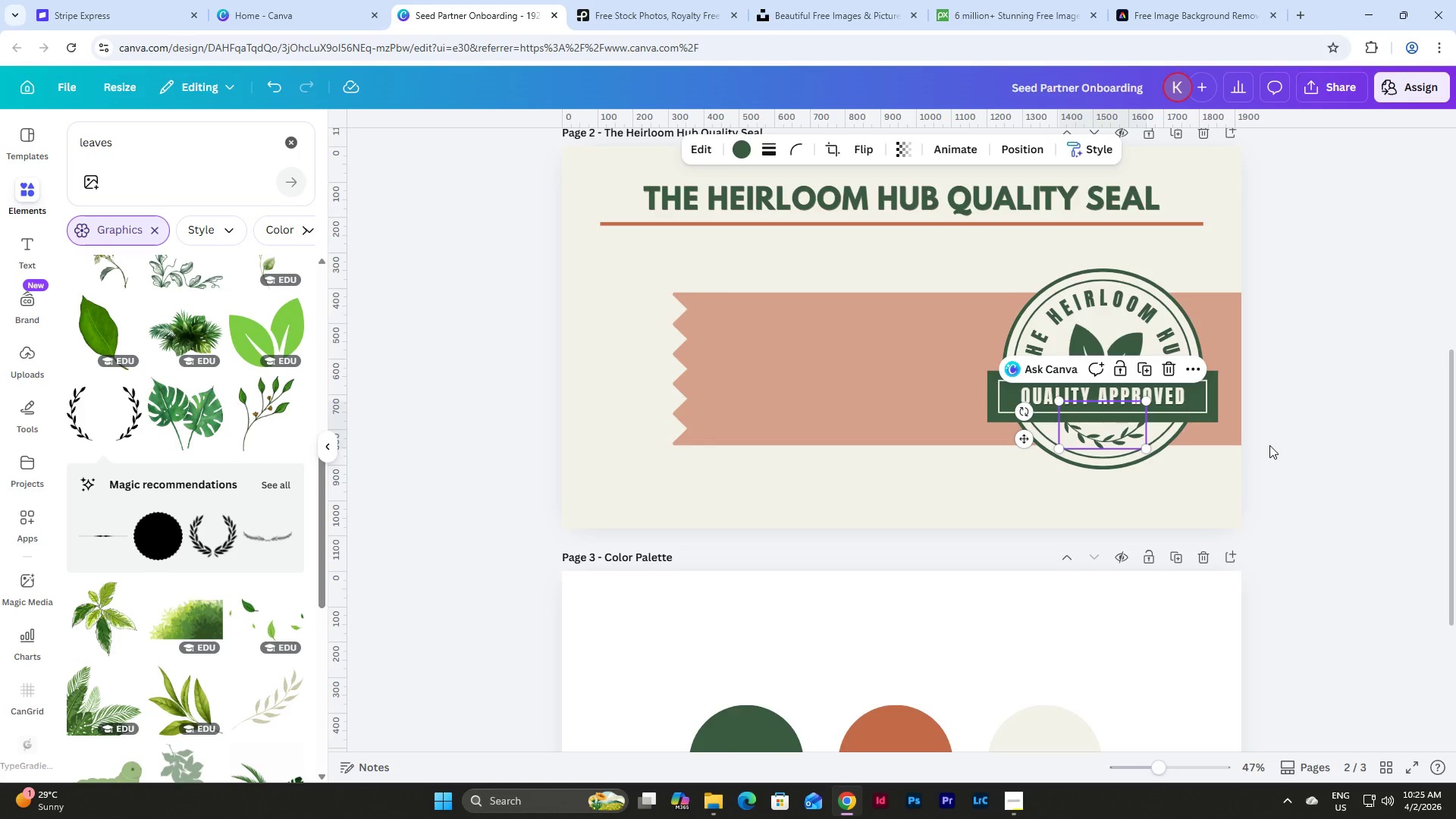 
hold_key(key=ControlLeft, duration=0.39)
 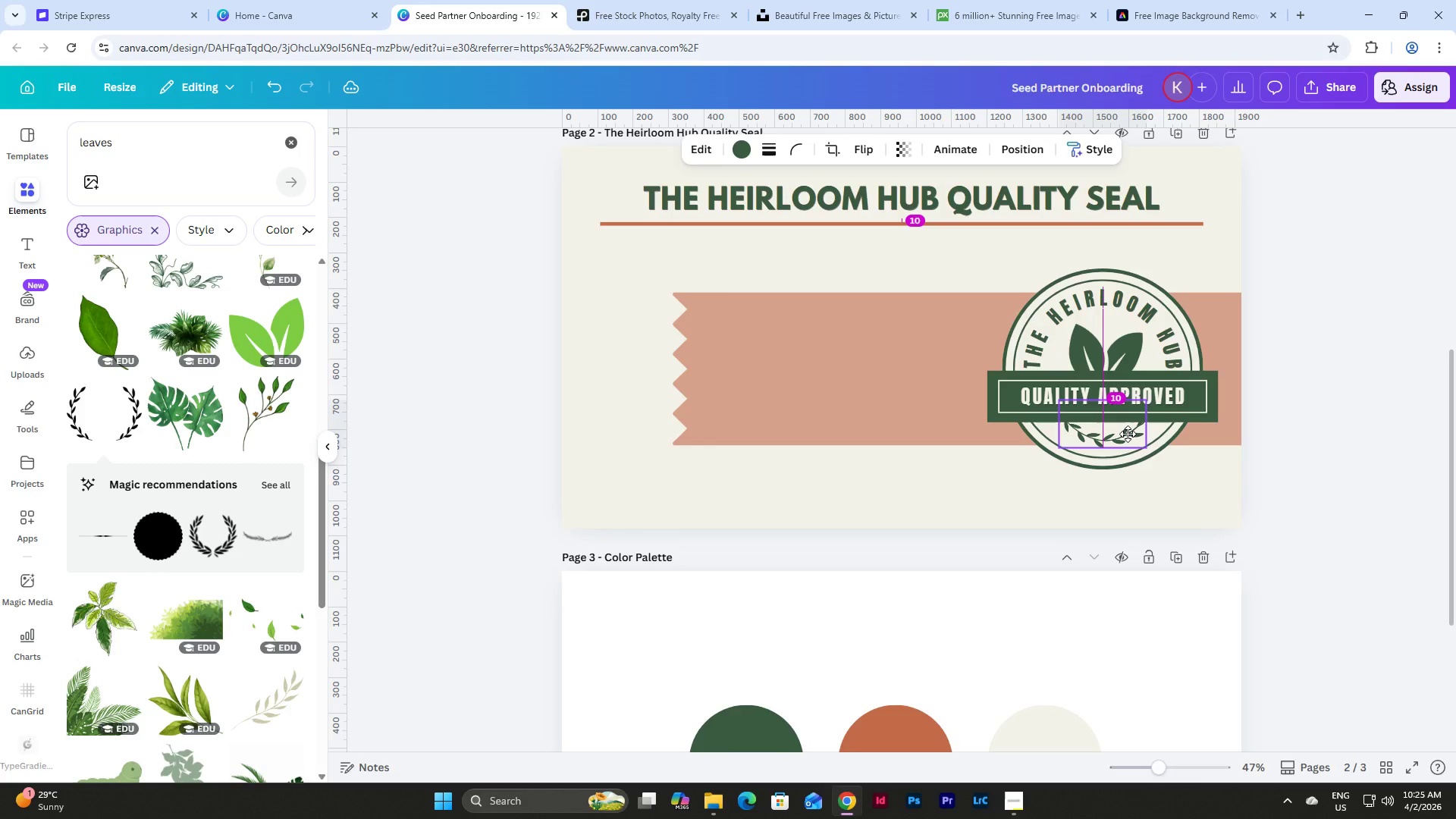 
wait(6.25)
 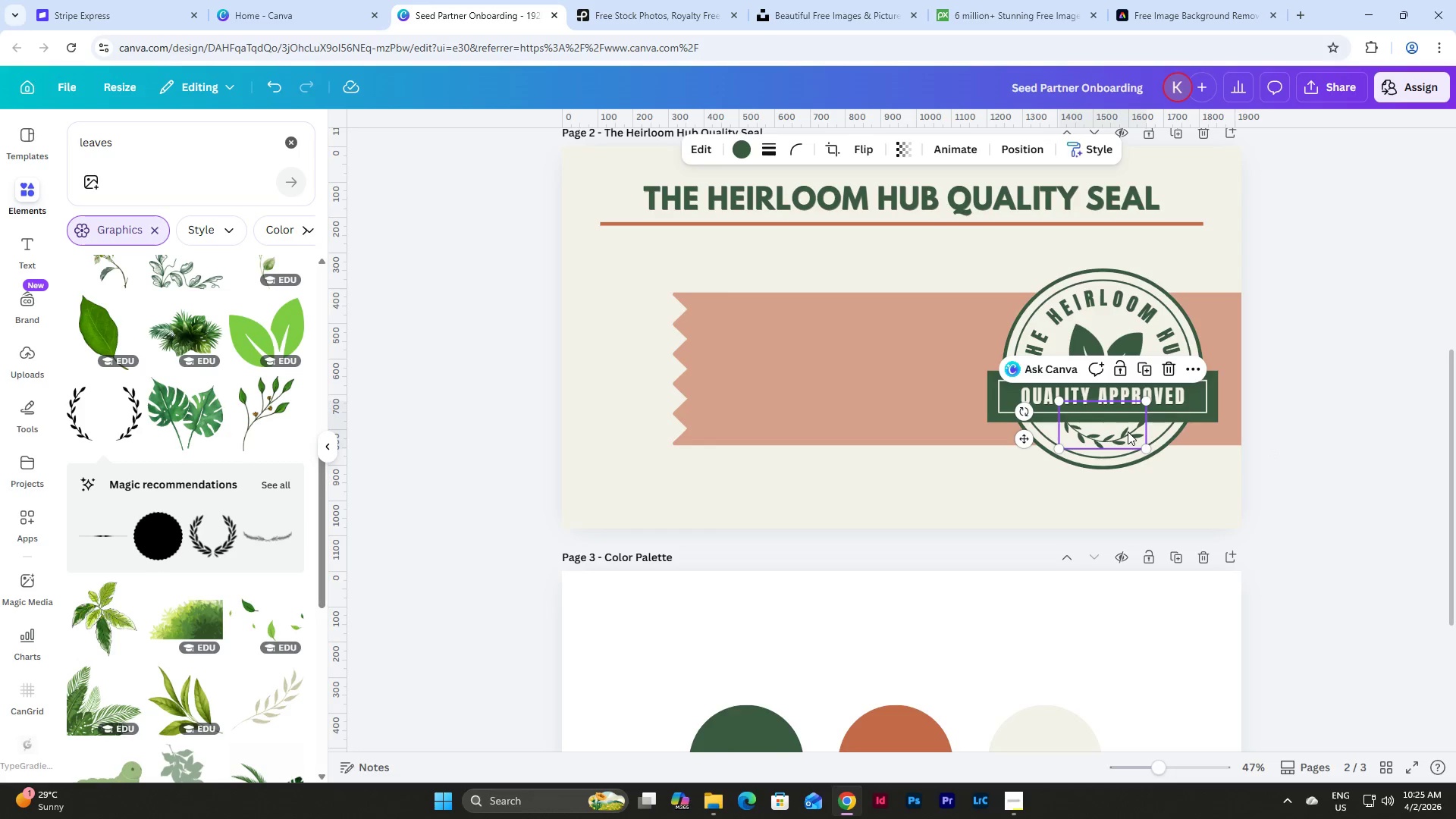 
left_click([1305, 460])
 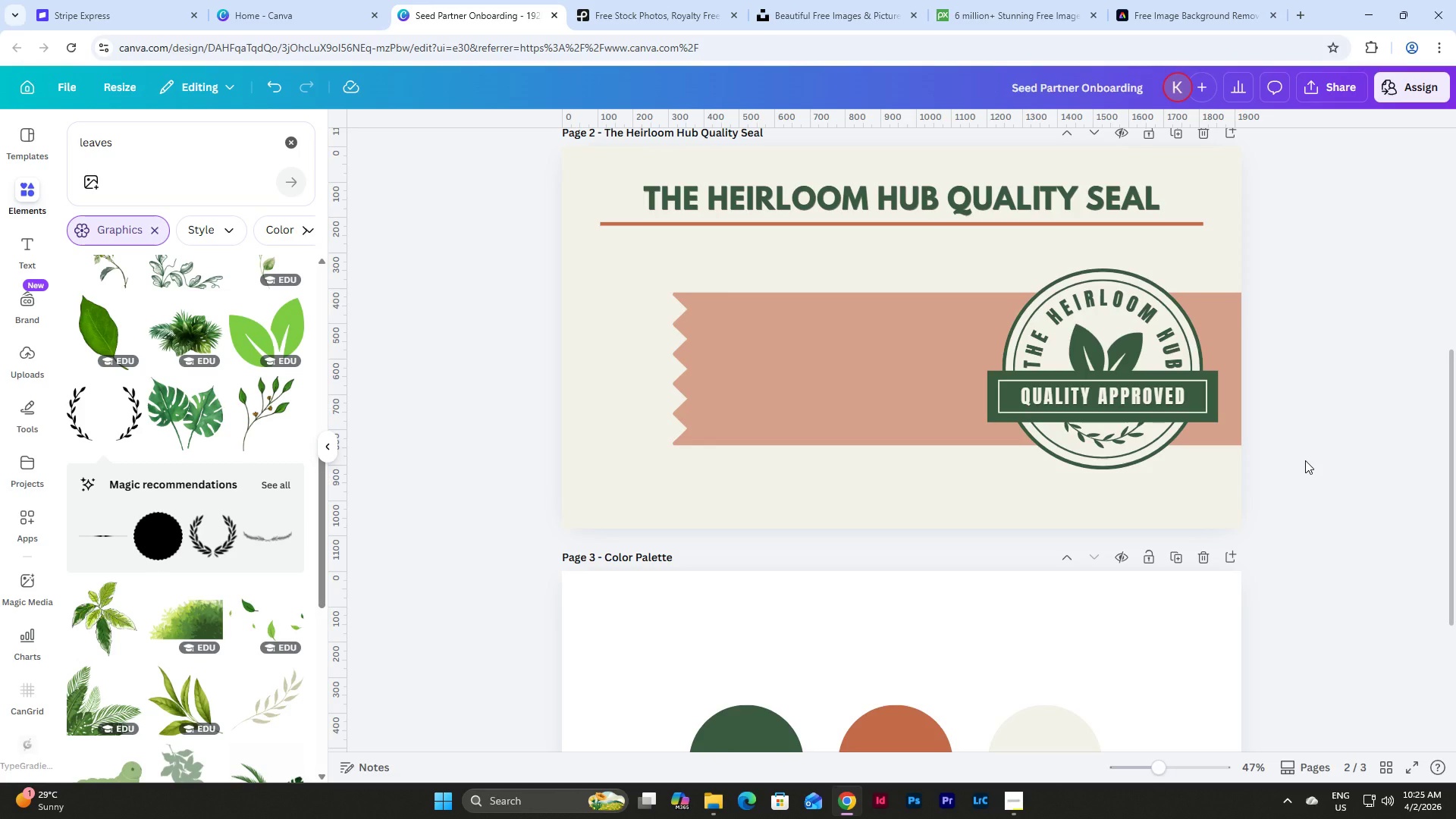 
hold_key(key=ControlLeft, duration=0.36)
 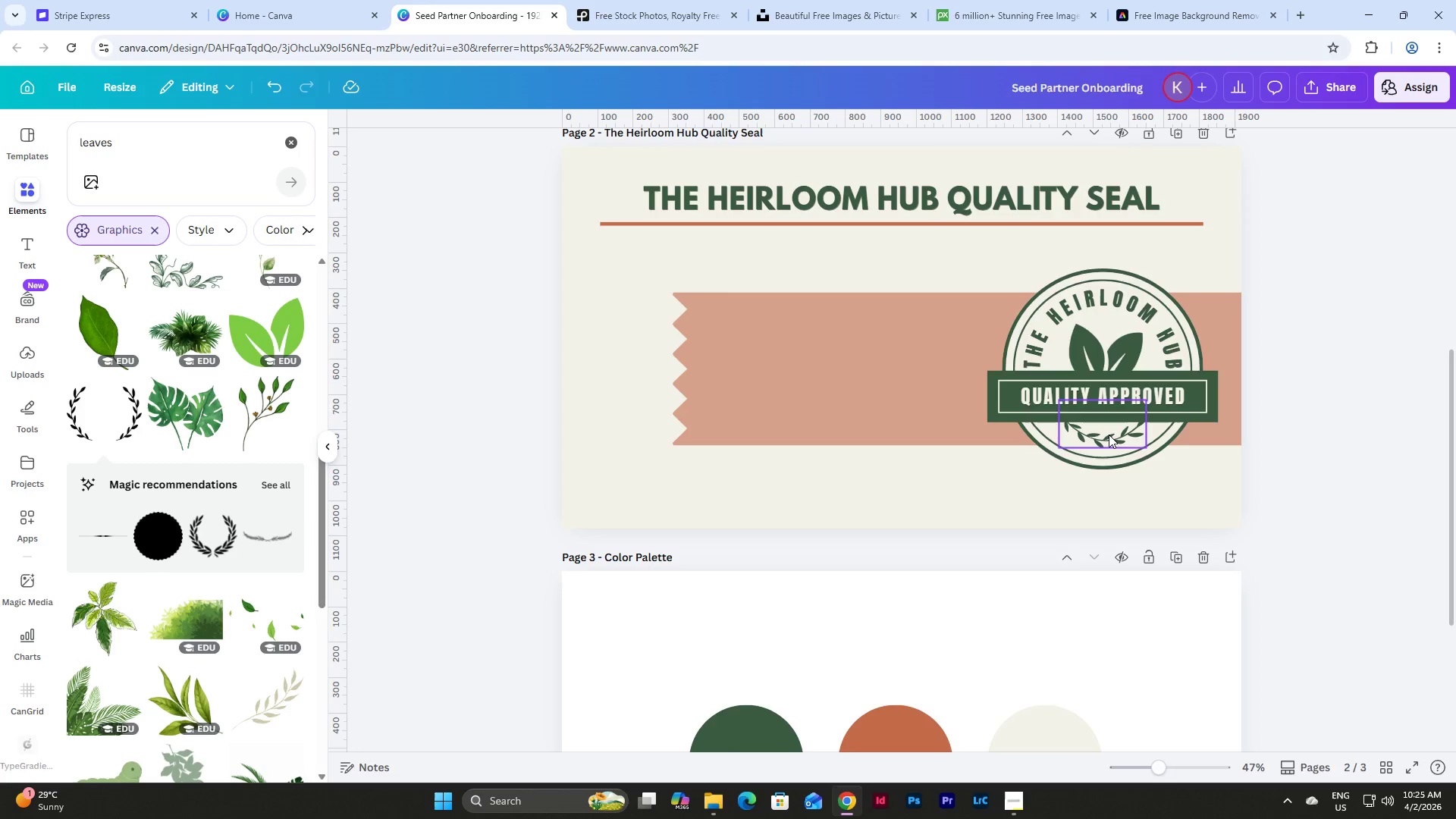 
left_click([1109, 435])
 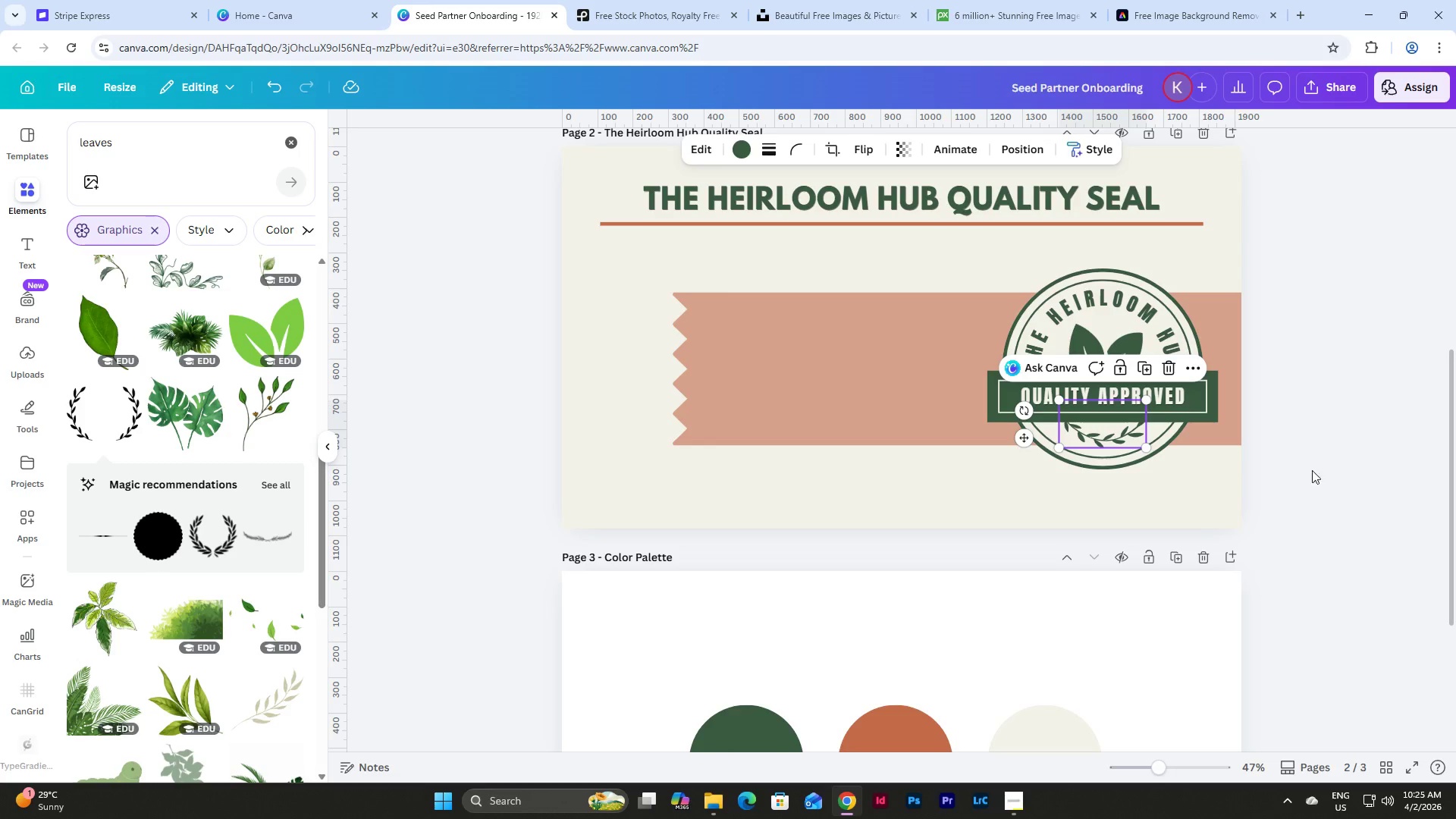 
left_click([1320, 470])
 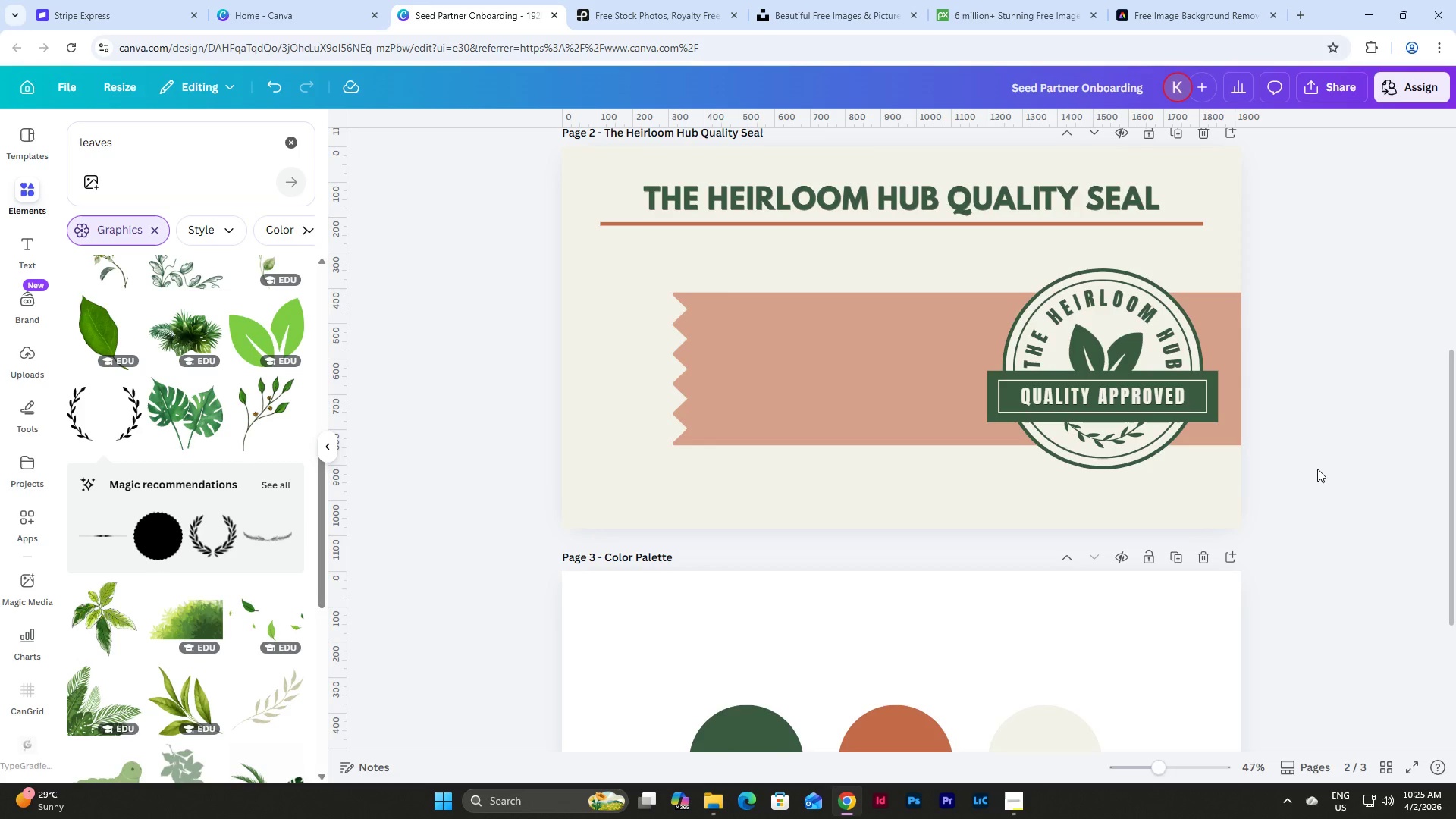 
key(Control+Z)
 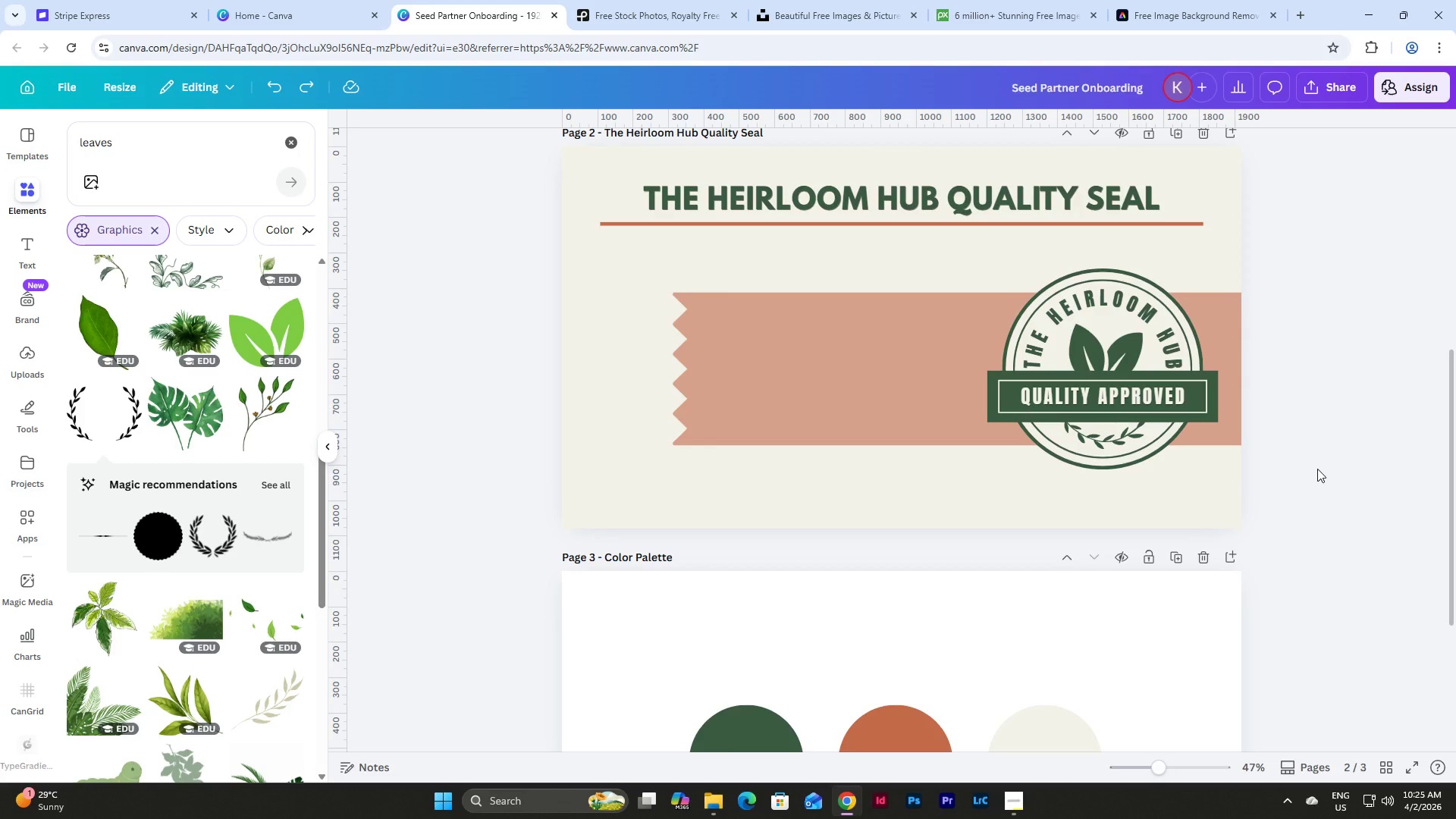 
key(Control+Z)
 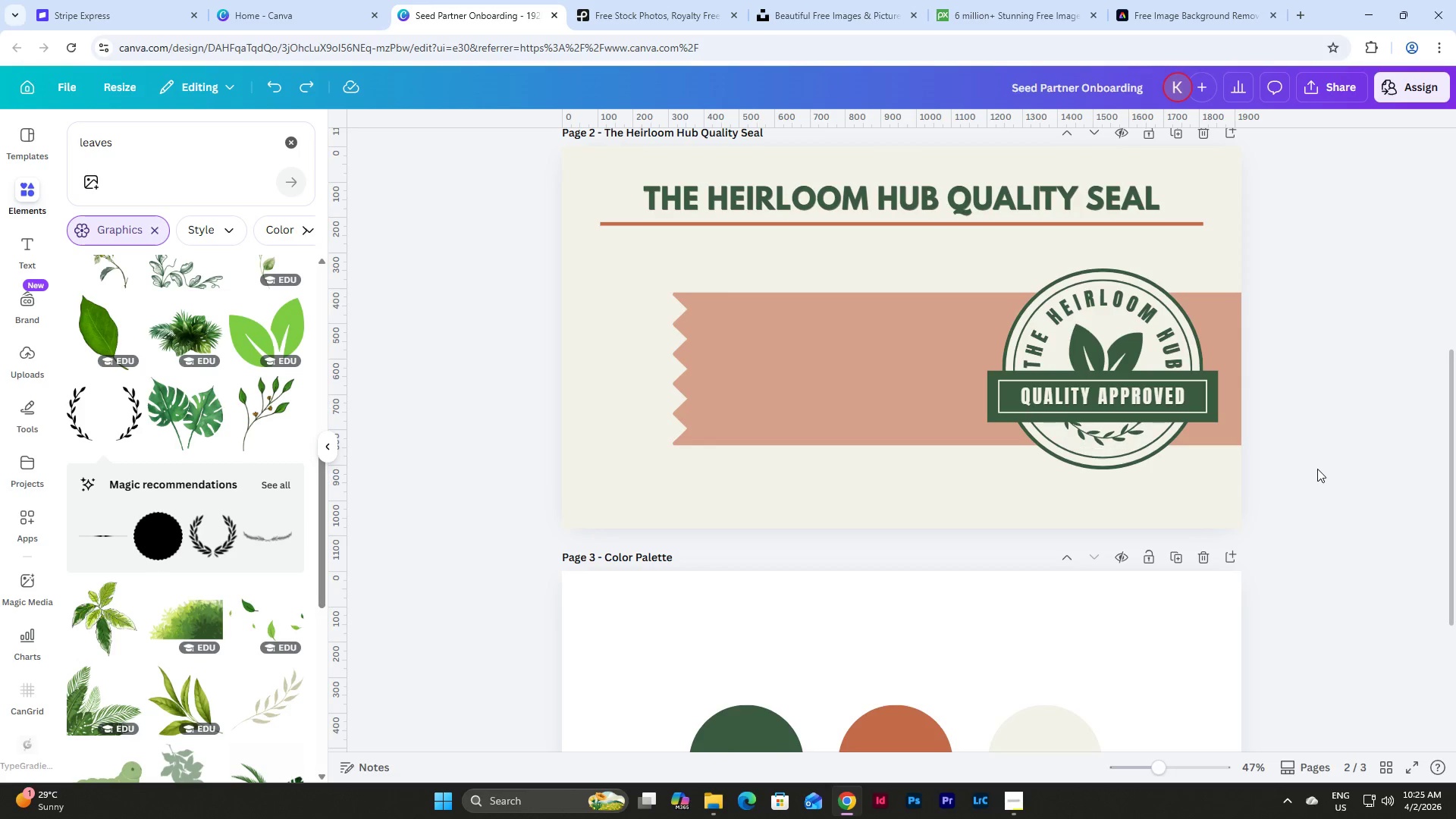 
key(Control+Z)
 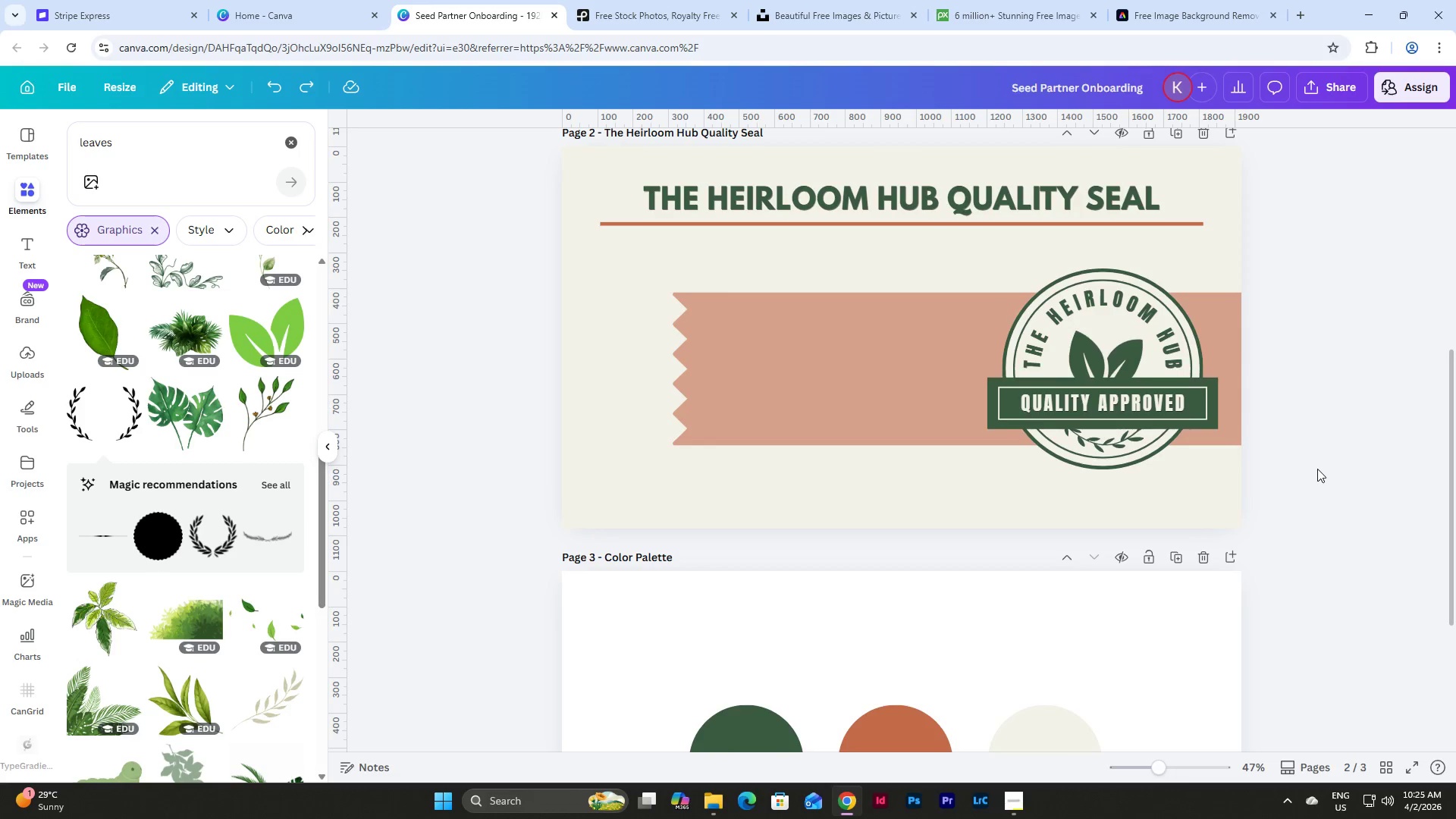 
key(Control+Z)
 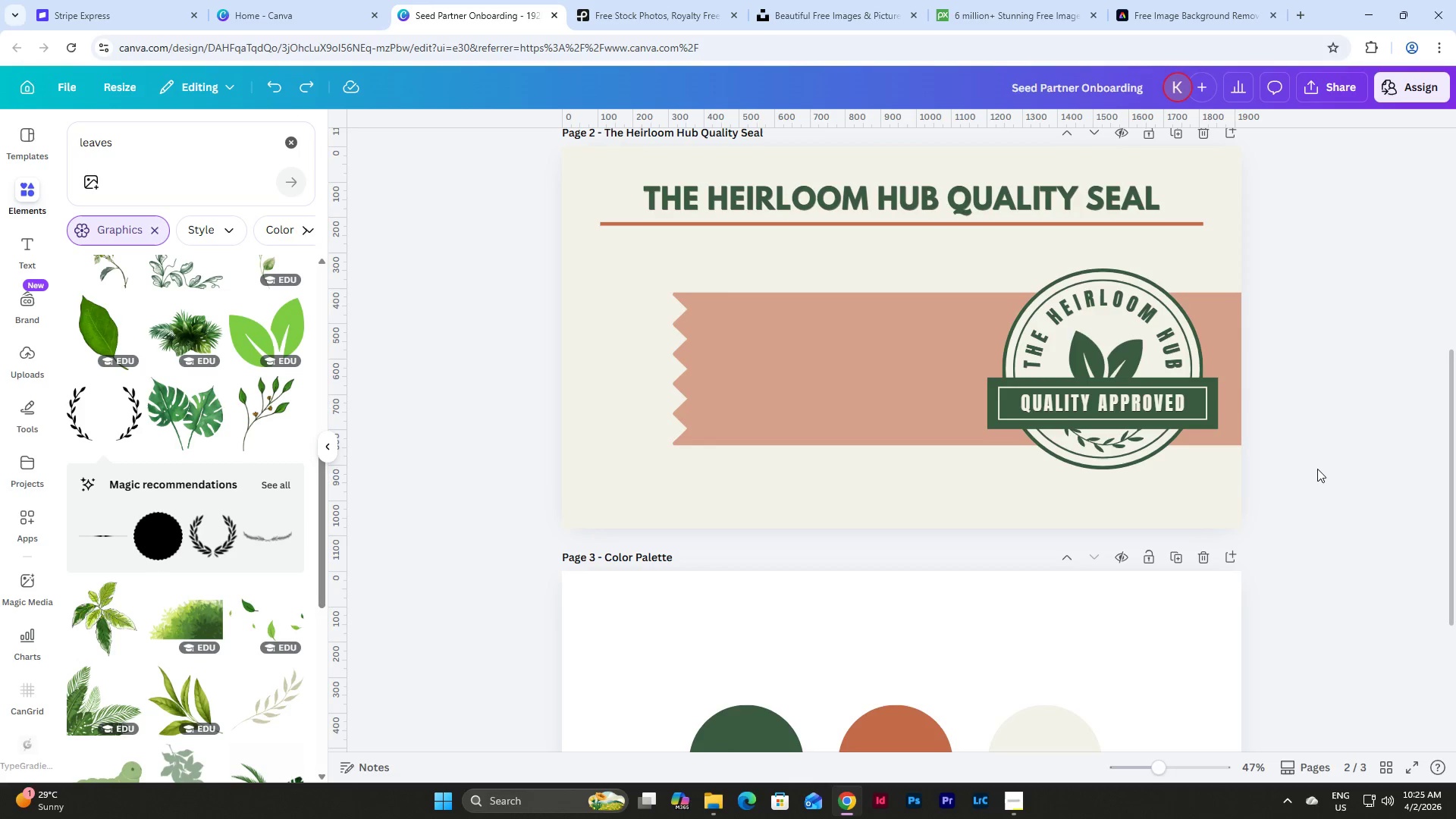 
key(Control+Z)
 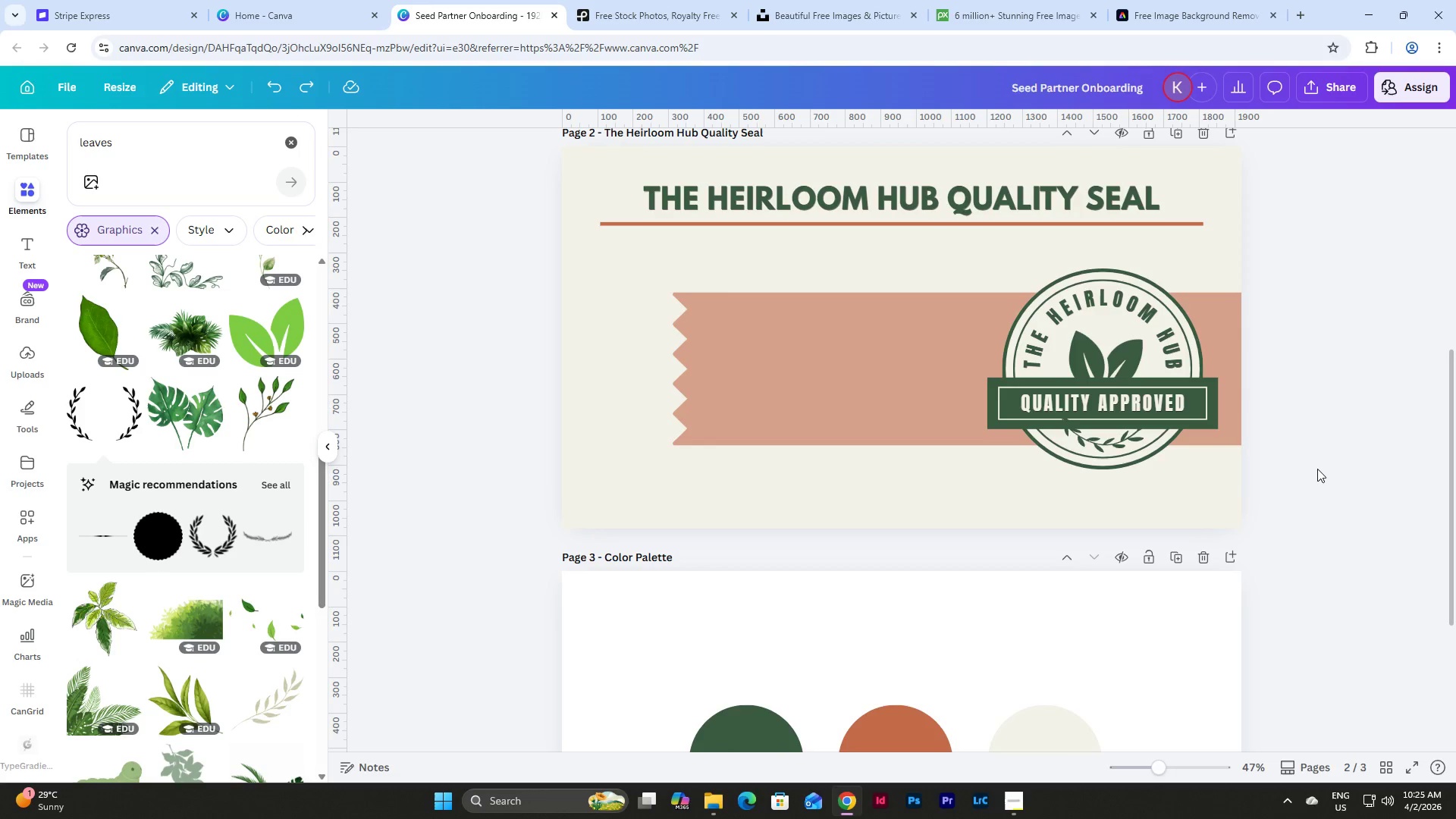 
key(Control+Z)
 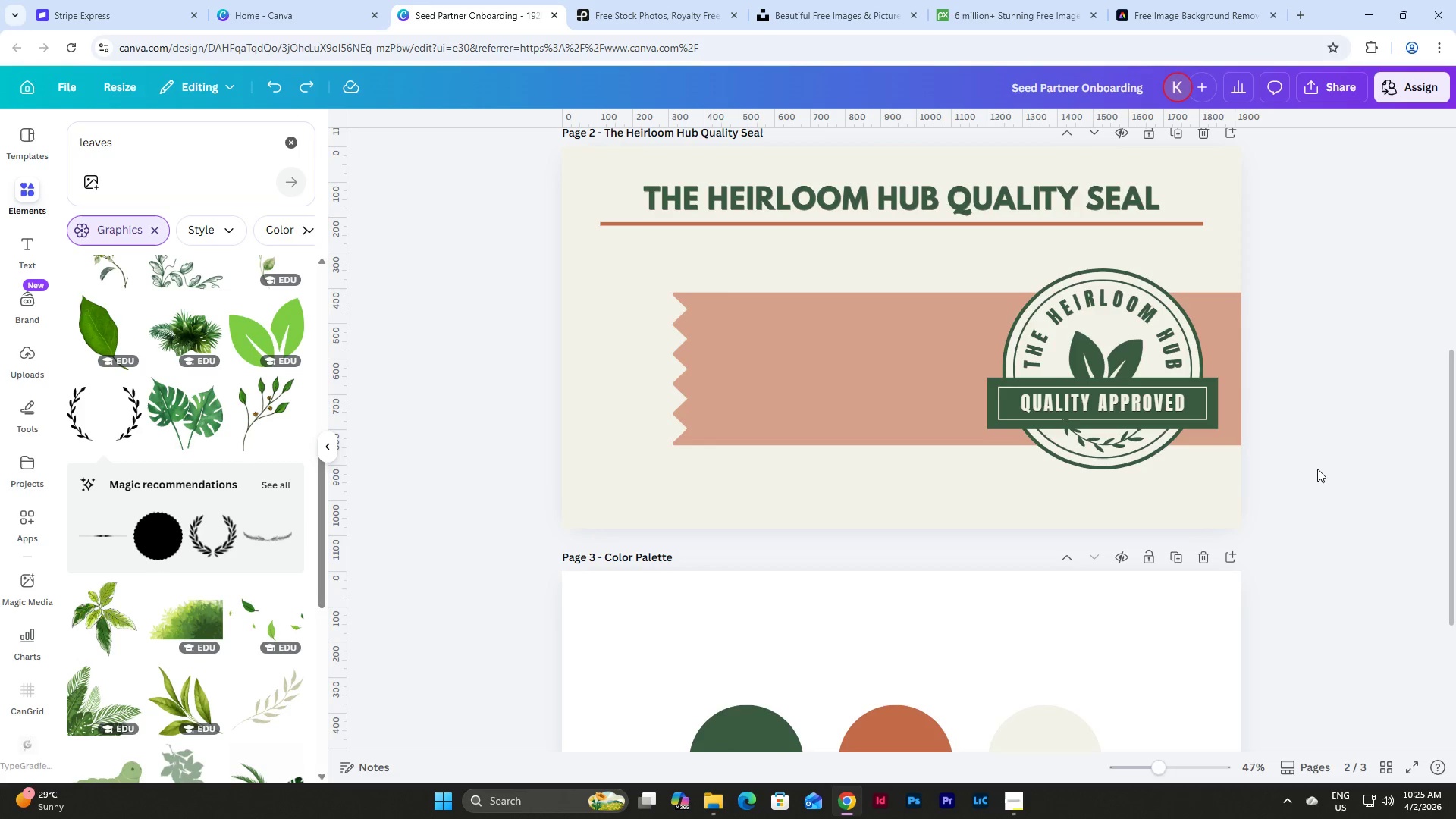 
key(Control+Z)
 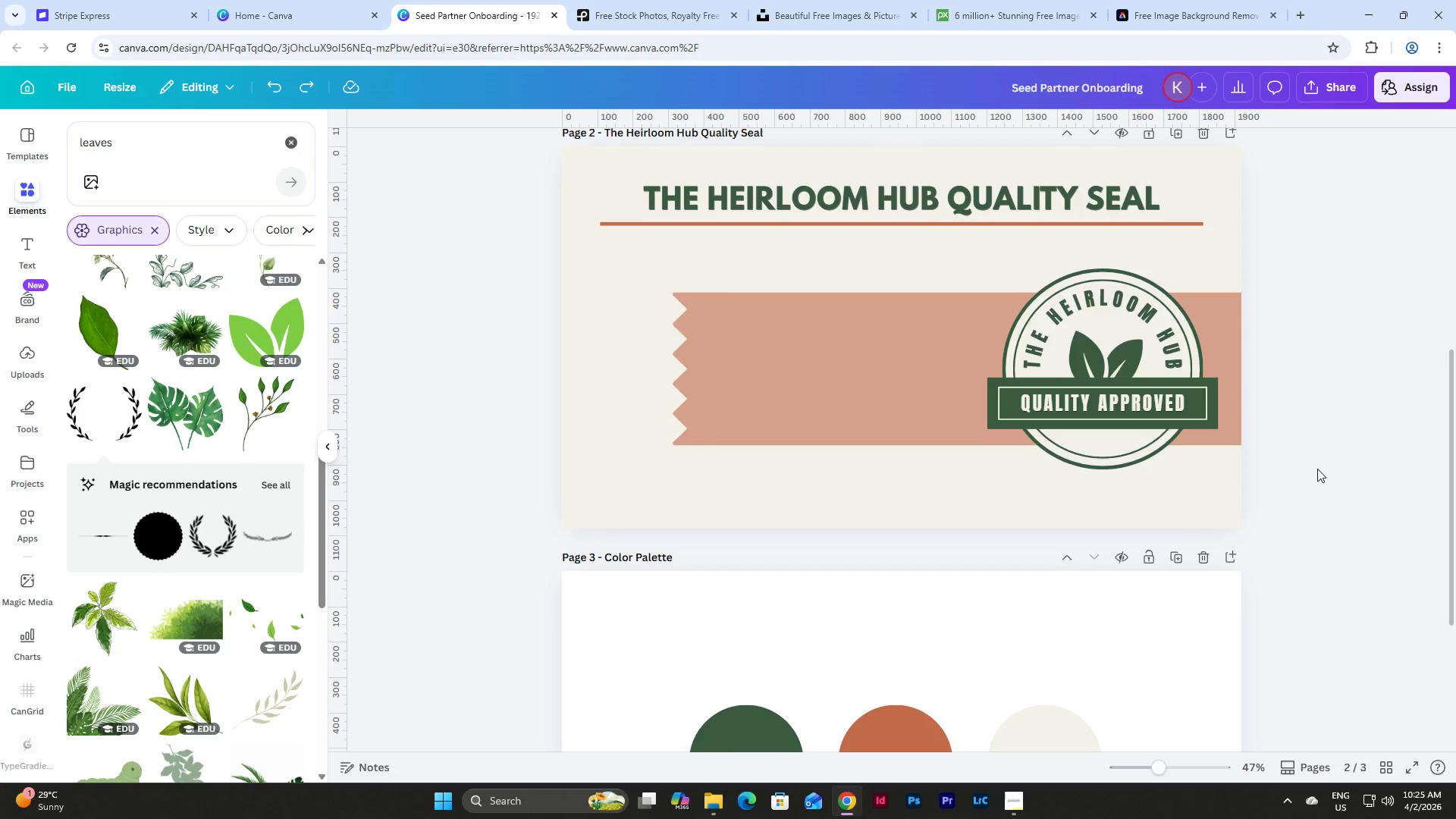 
key(Control+Z)
 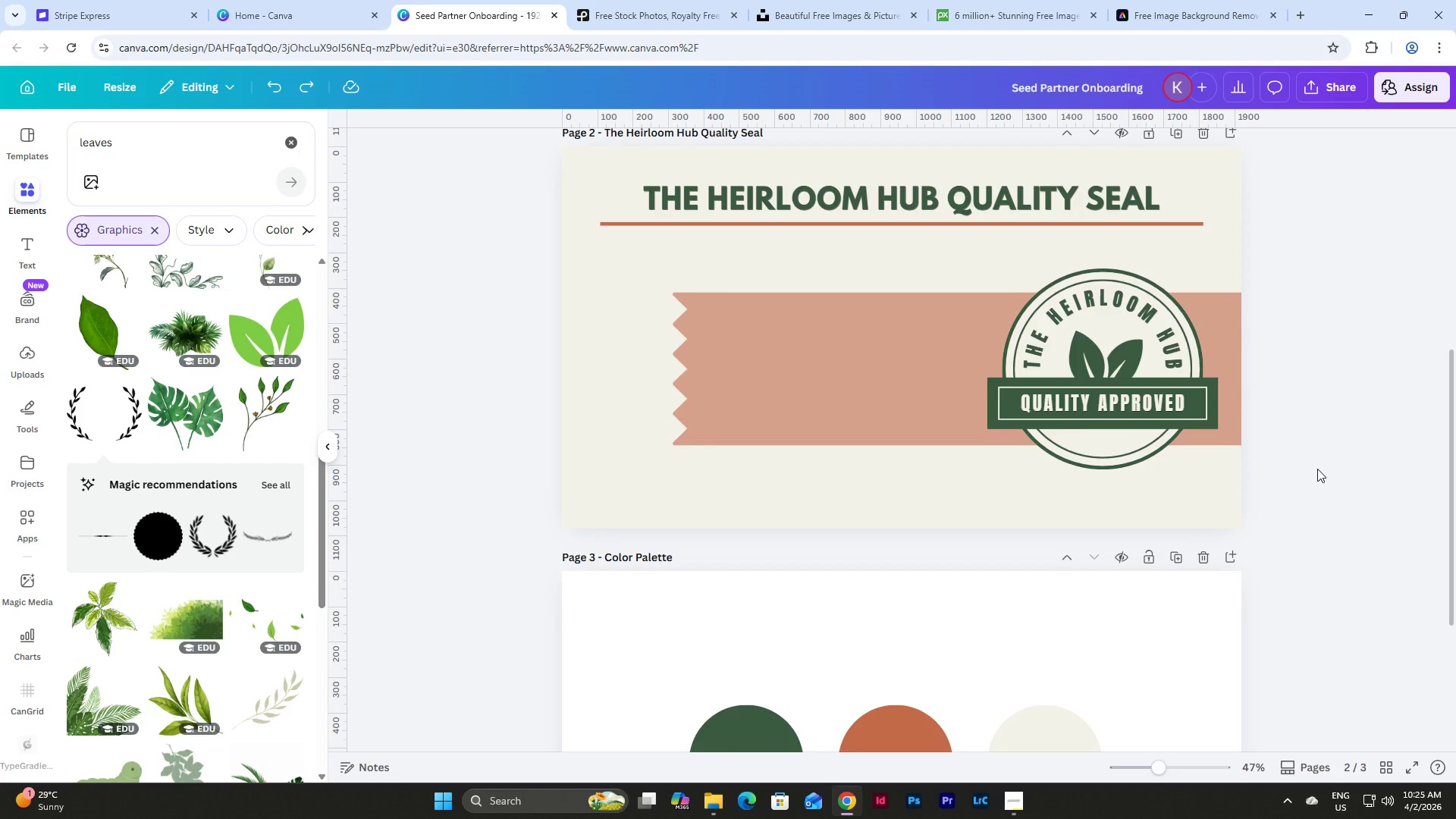 
key(Control+Z)
 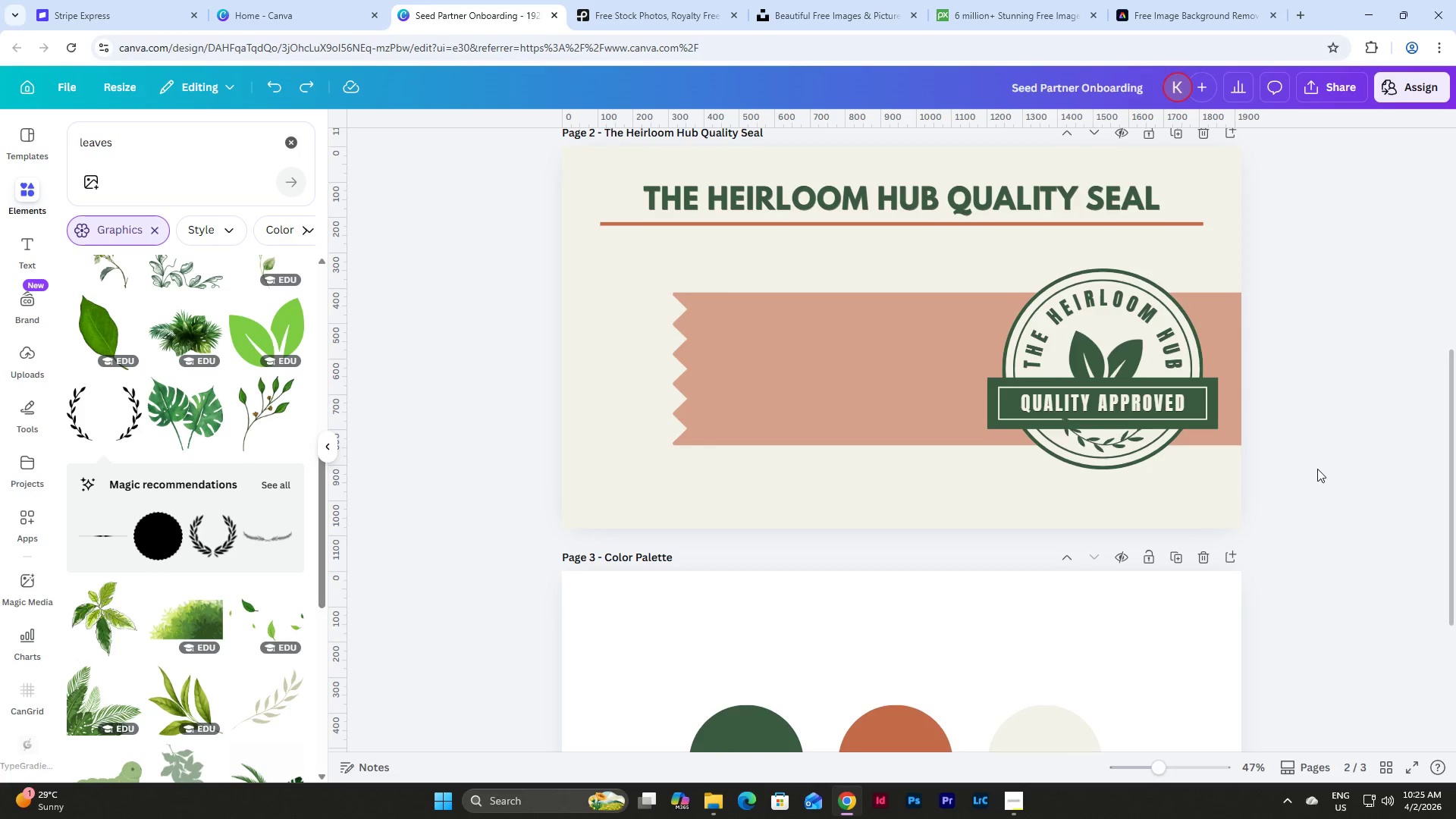 
key(Control+Z)
 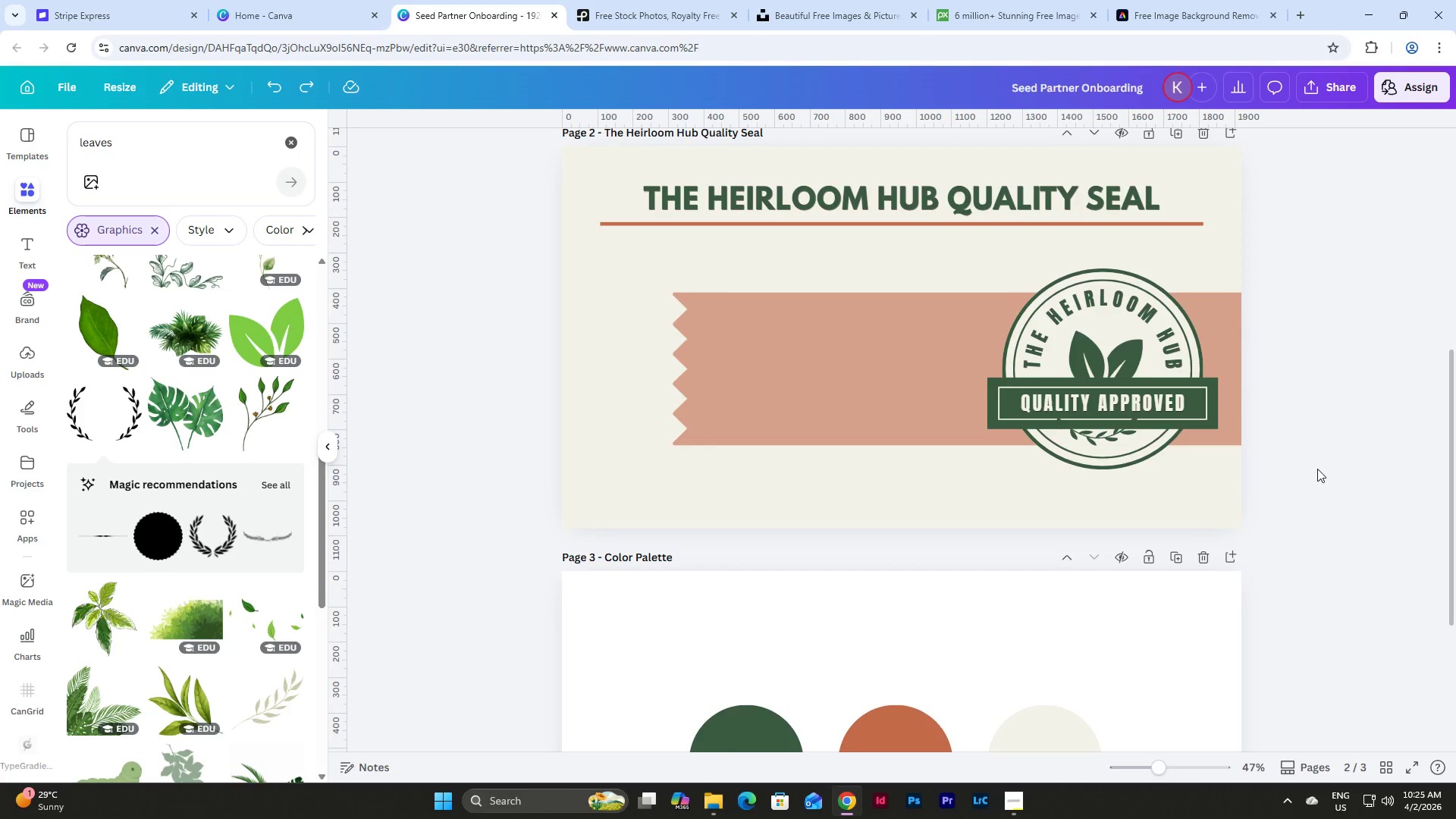 
key(Control+Z)
 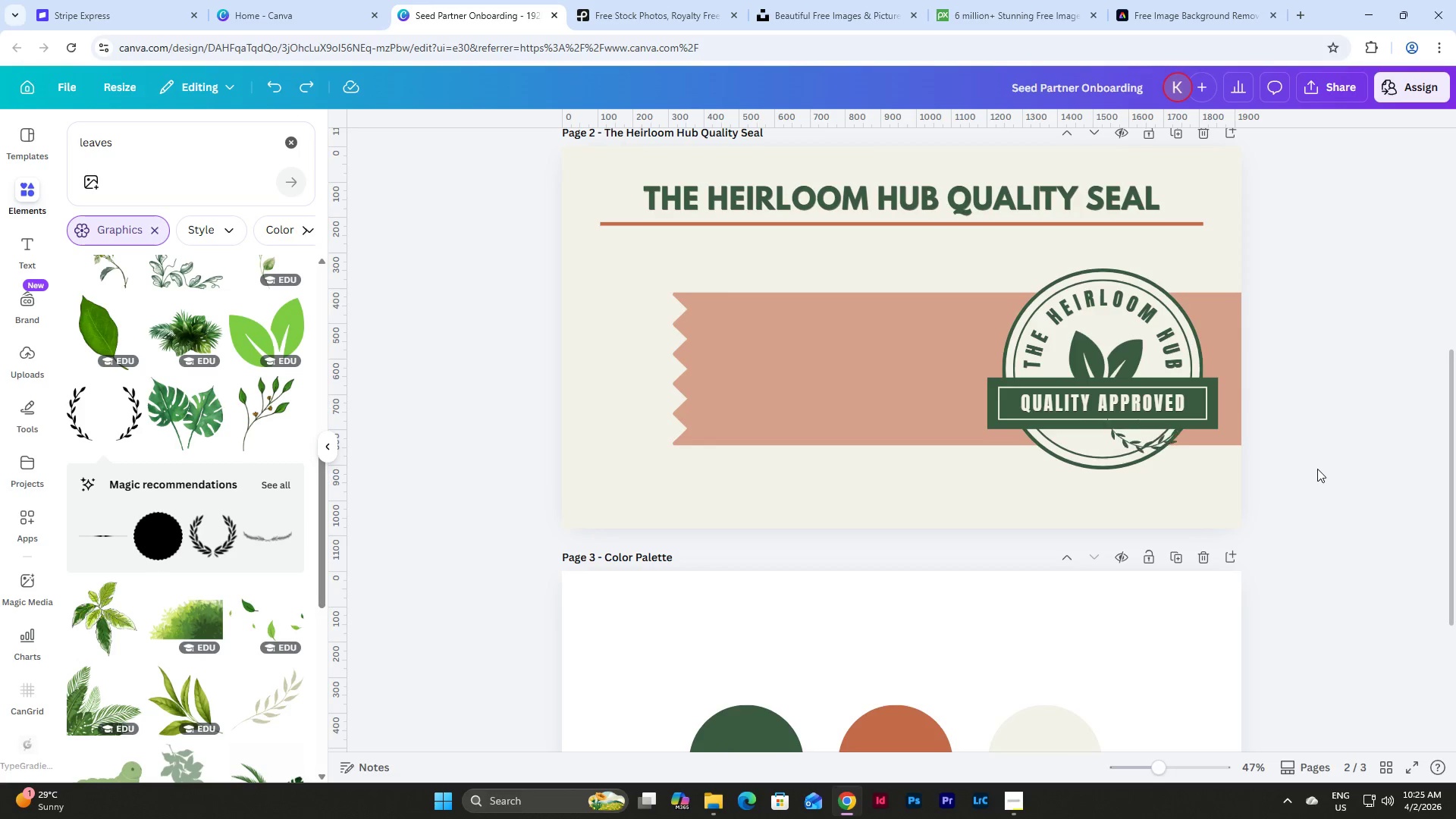 
key(Control+Z)
 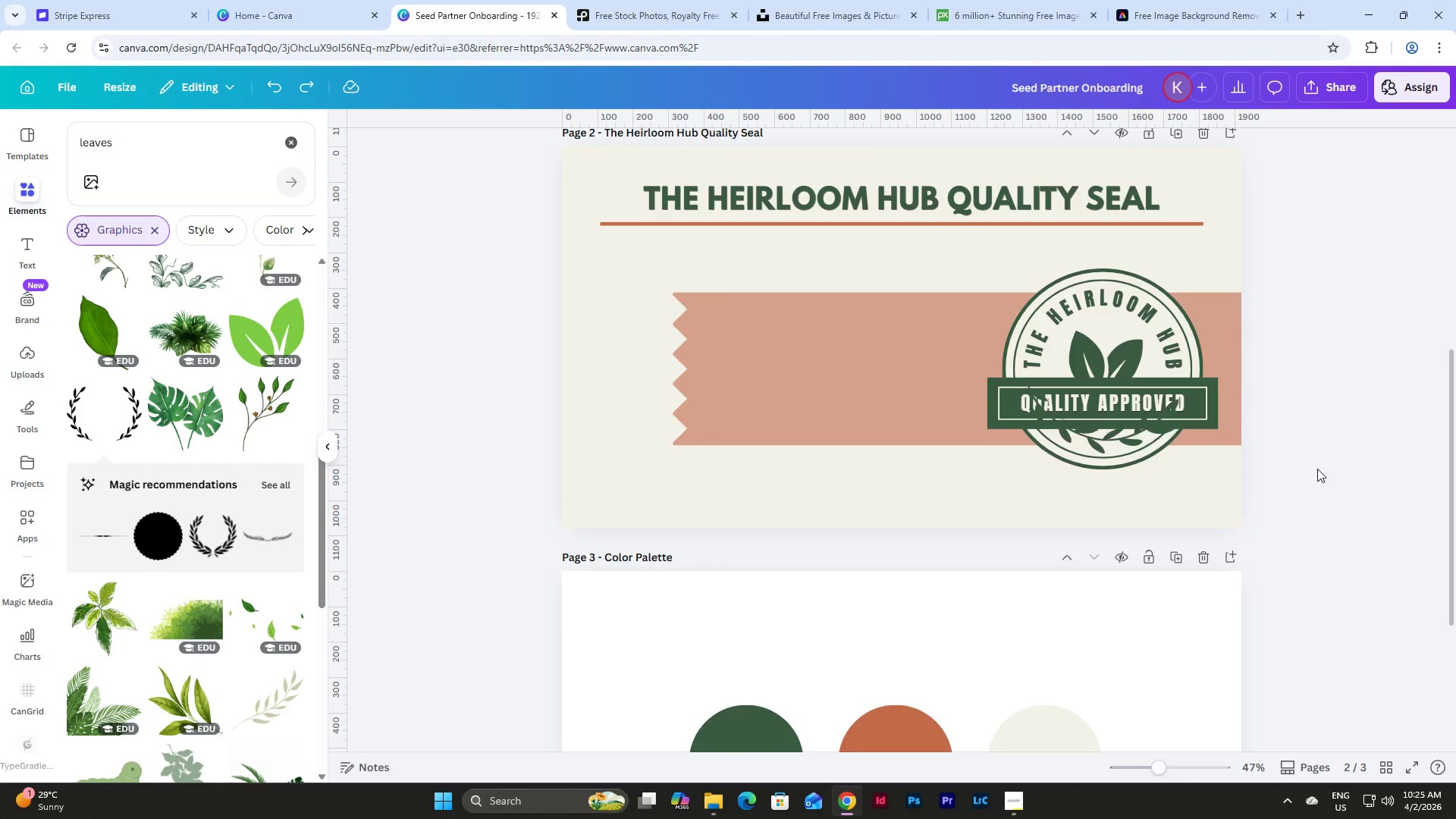 
key(Control+Z)
 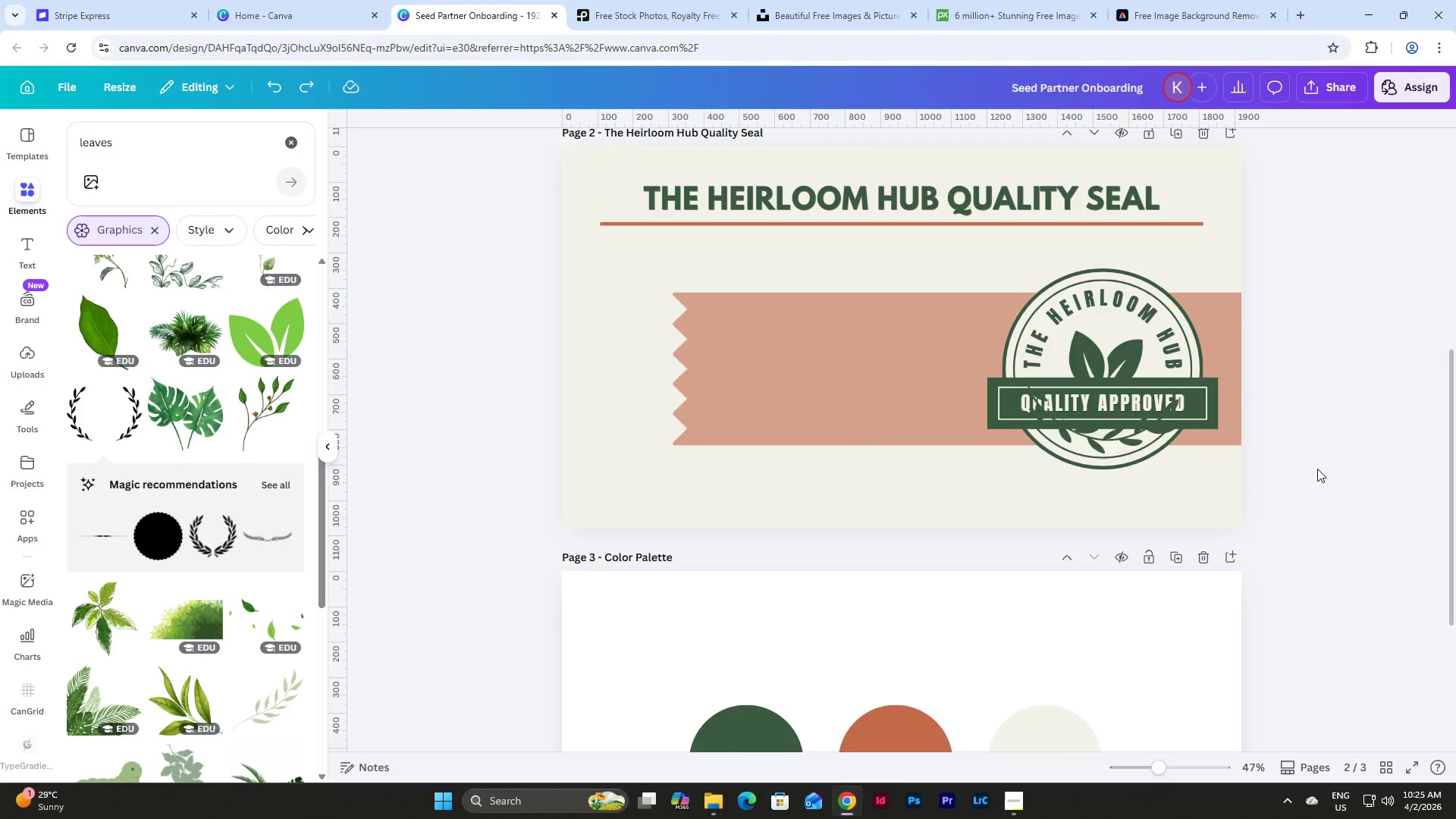 
key(Control+Z)
 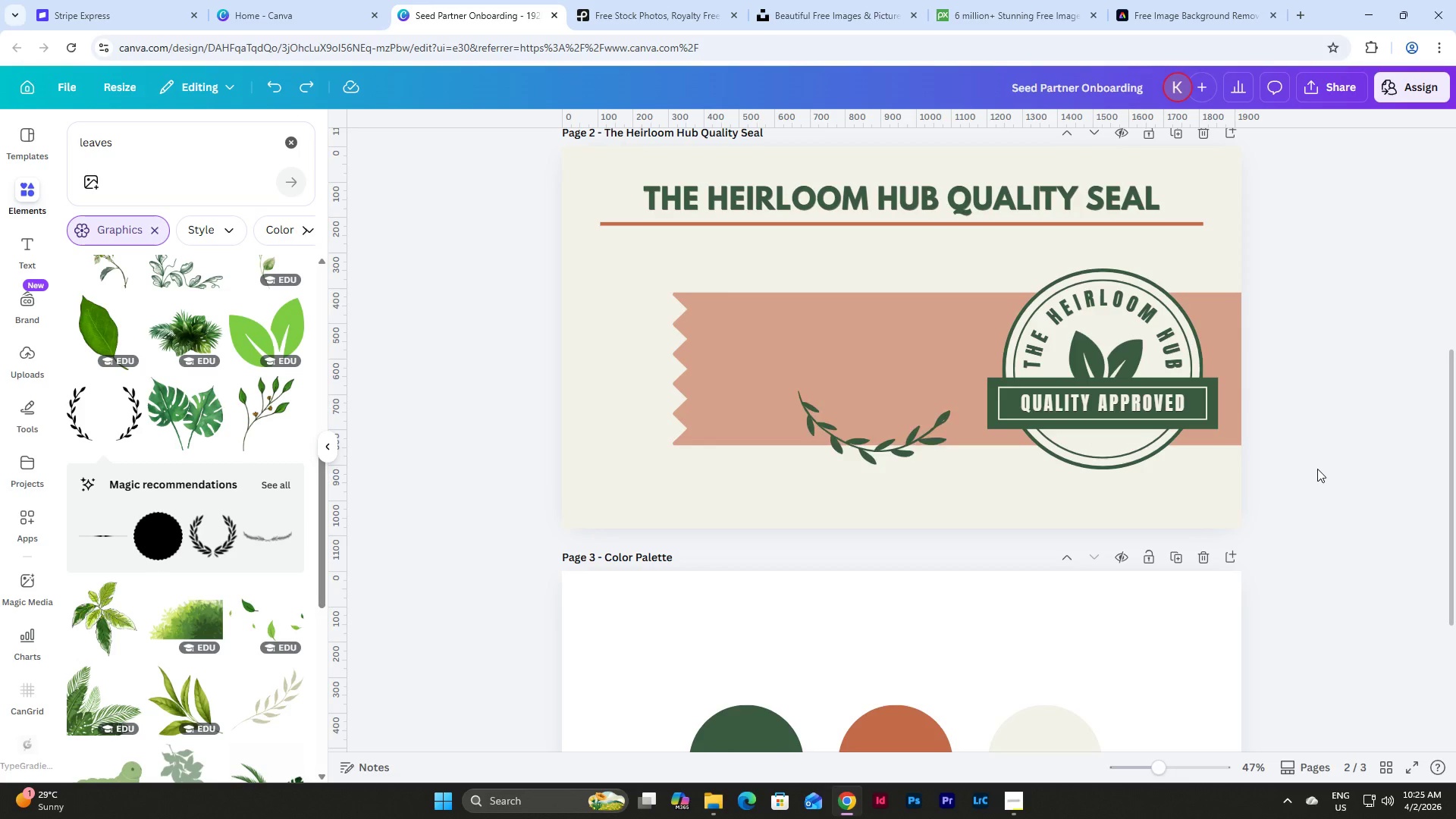 
key(Control+Z)
 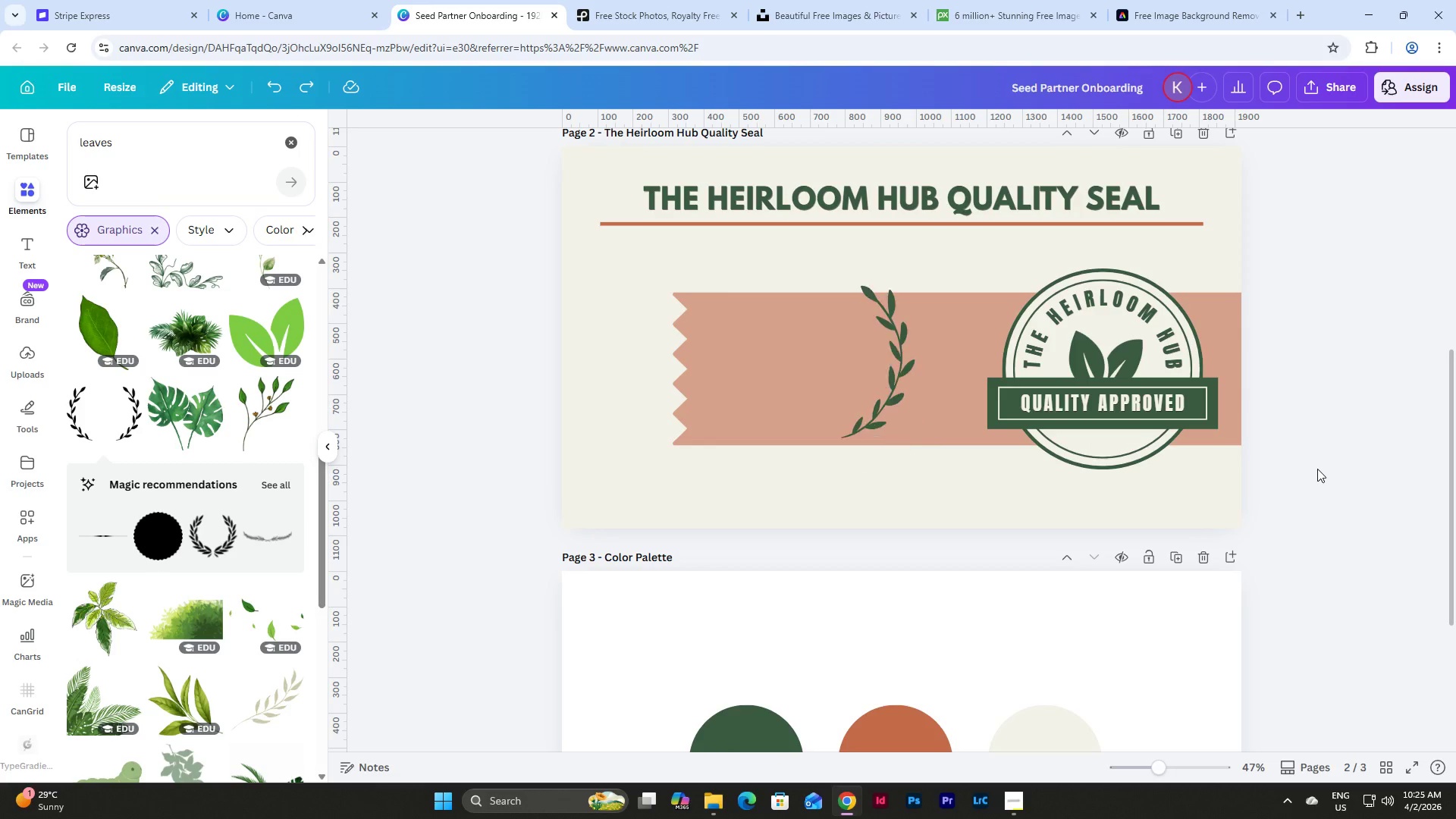 
key(Control+Z)
 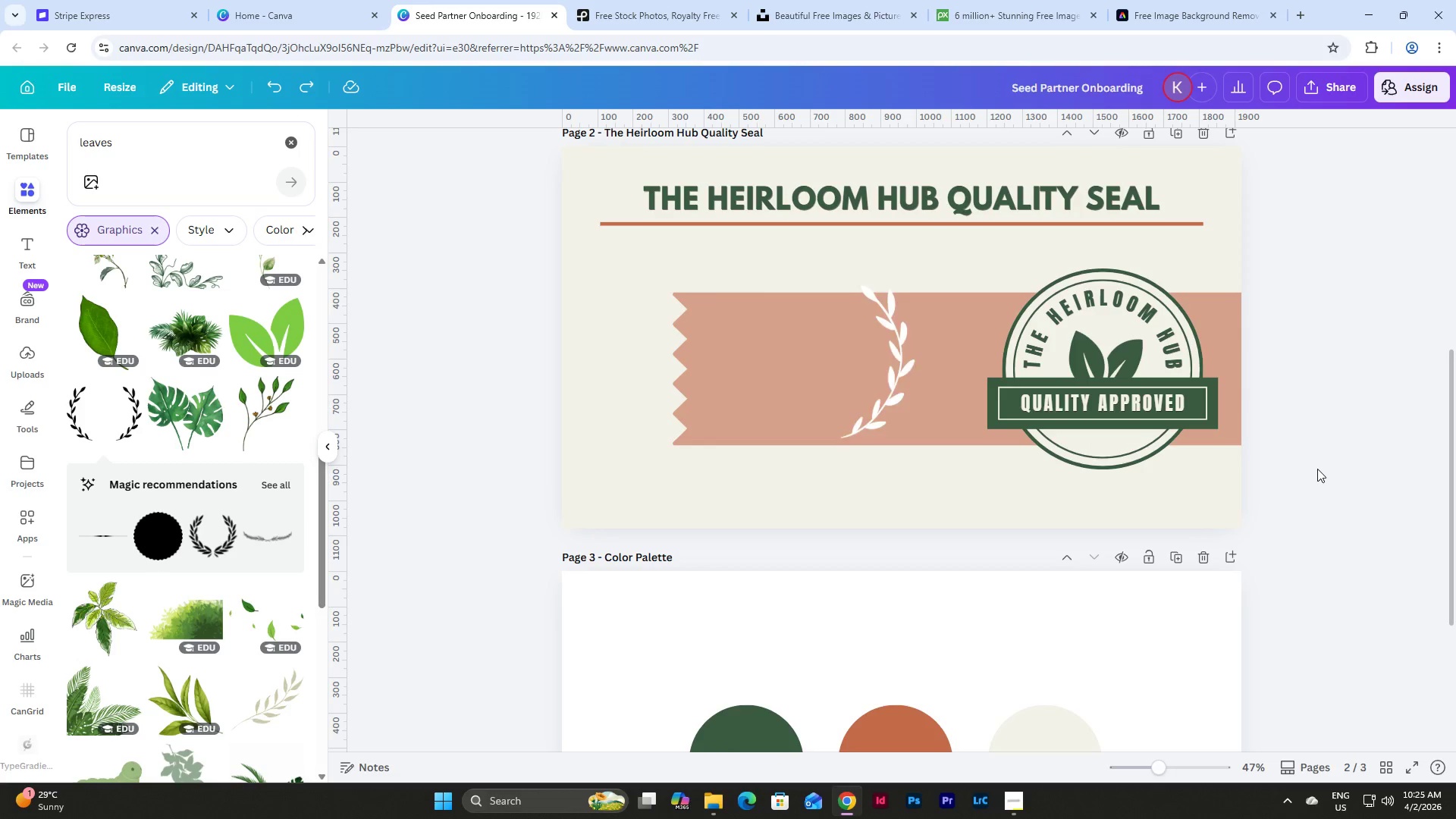 
key(Control+Z)
 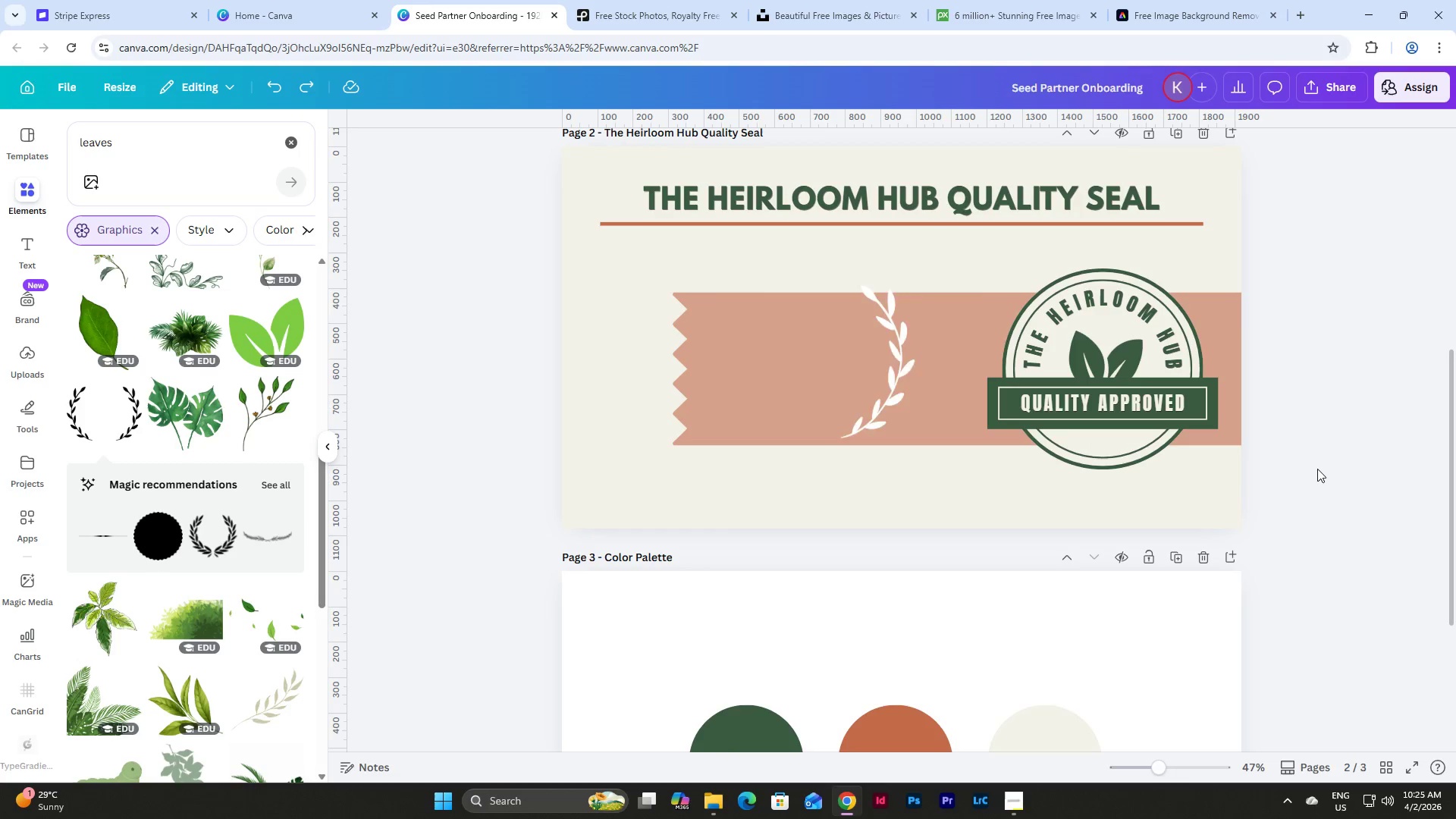 
key(Control+Z)
 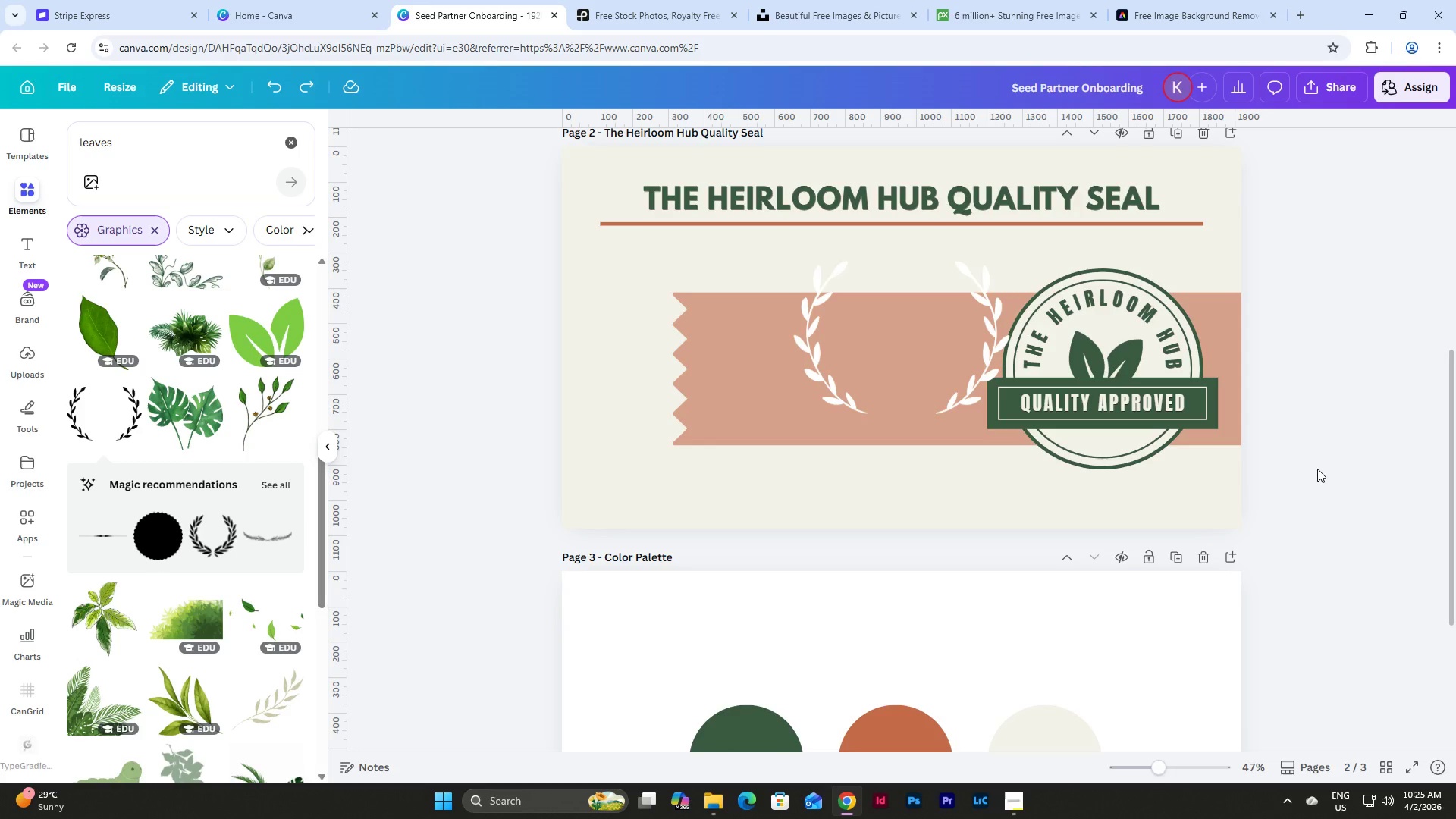 
key(Control+Z)
 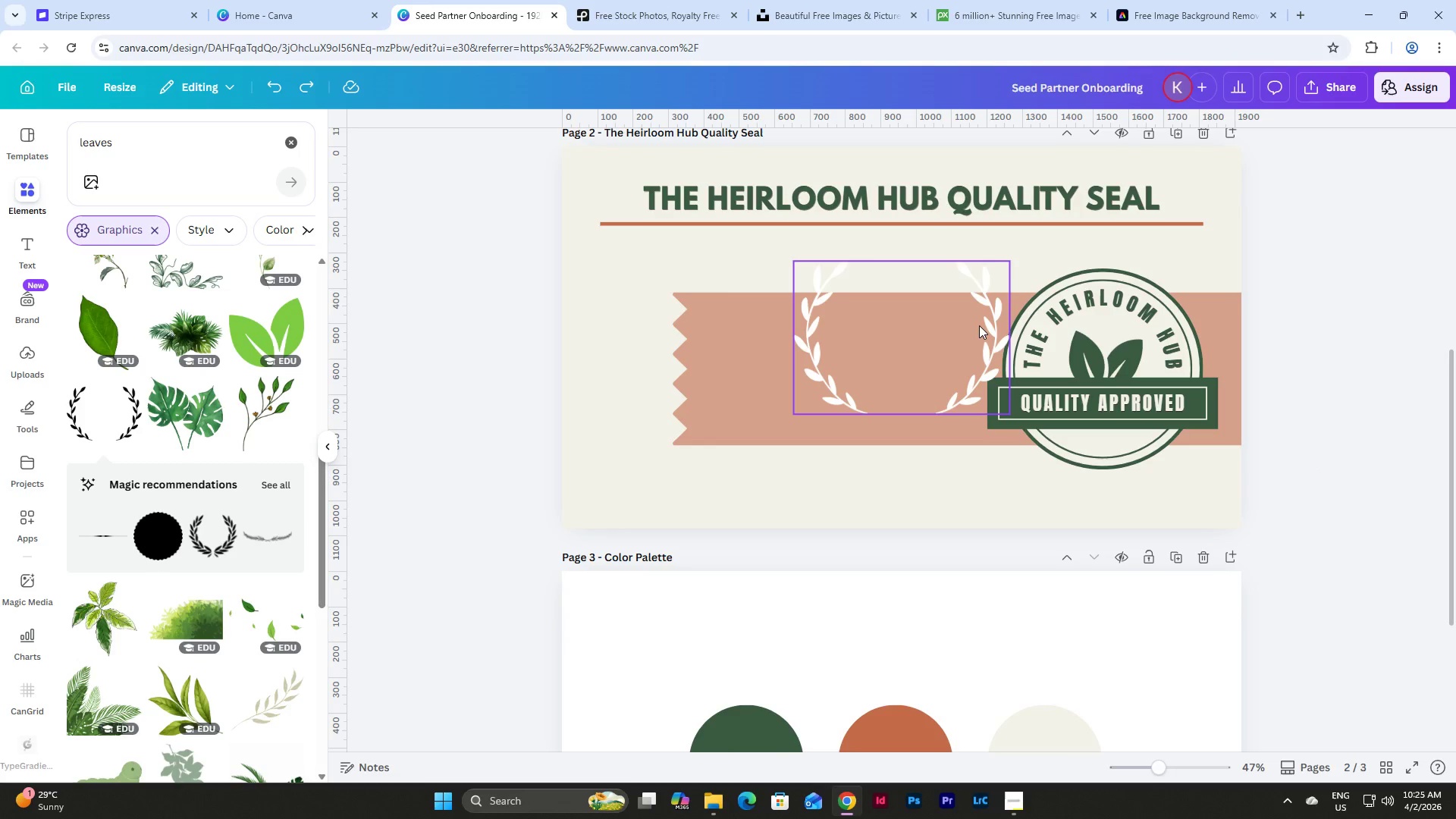 
key(Control+Z)
 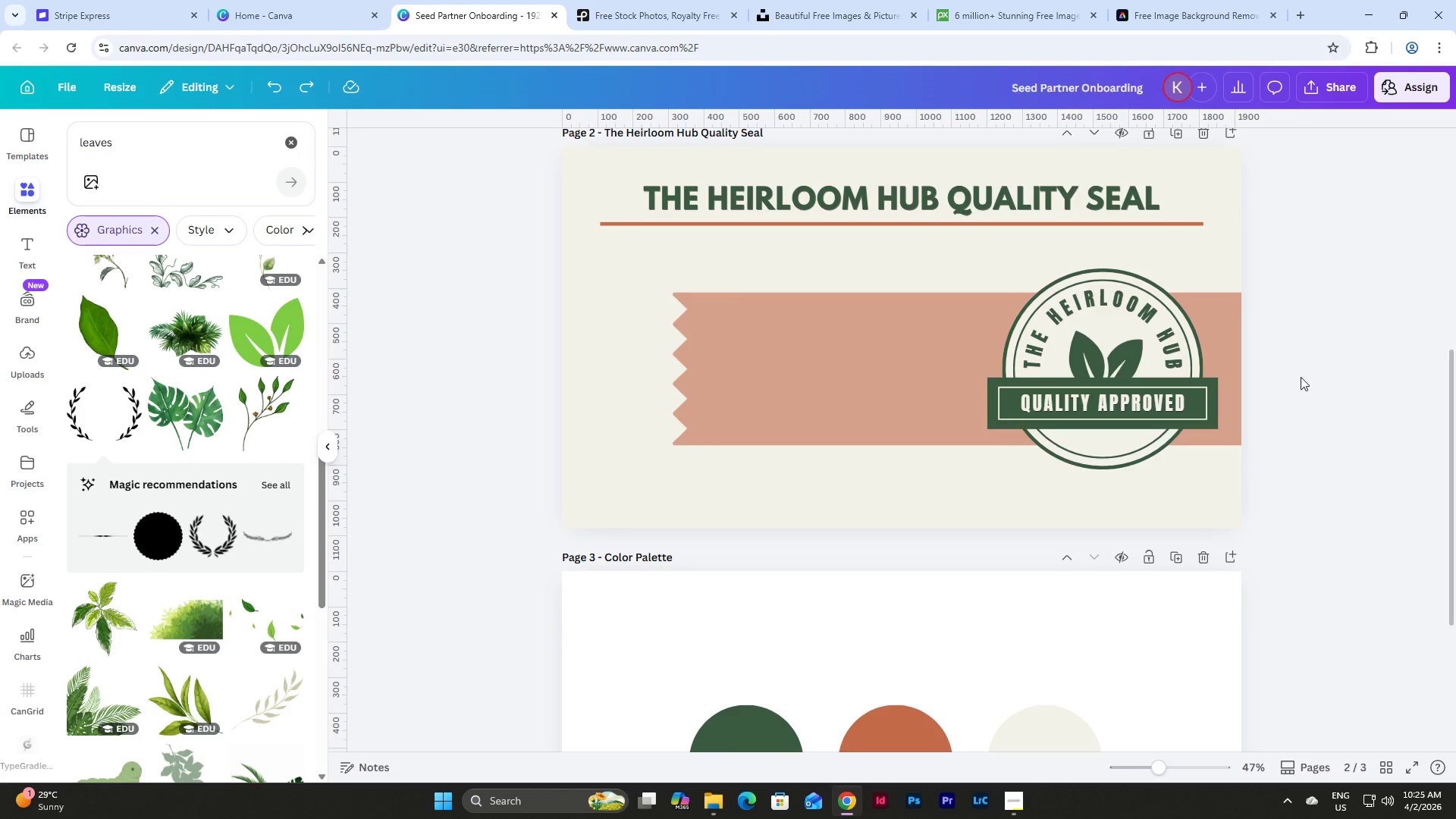 
left_click([1313, 375])
 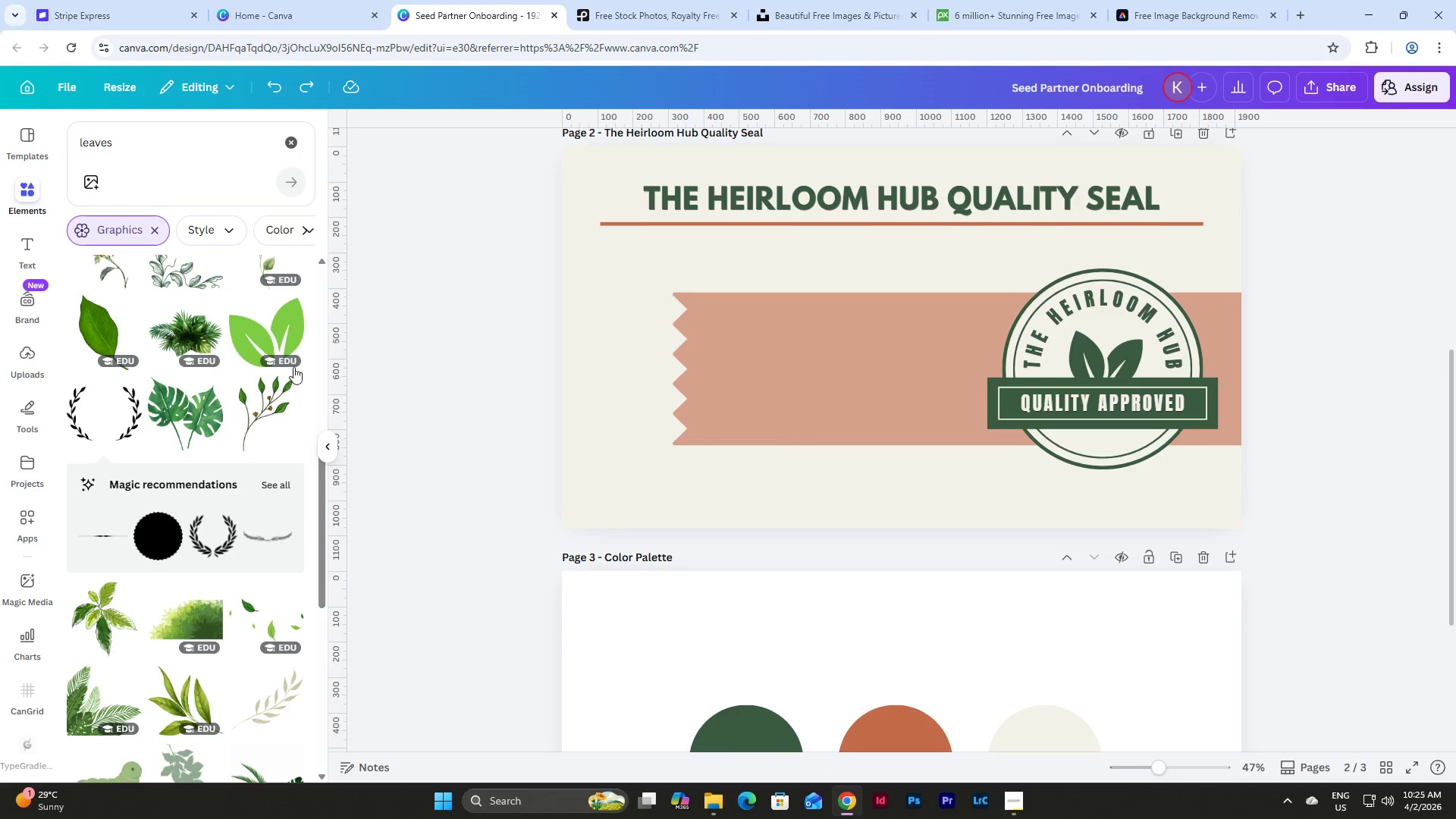 
scroll: coordinate [220, 353], scroll_direction: down, amount: 4.0
 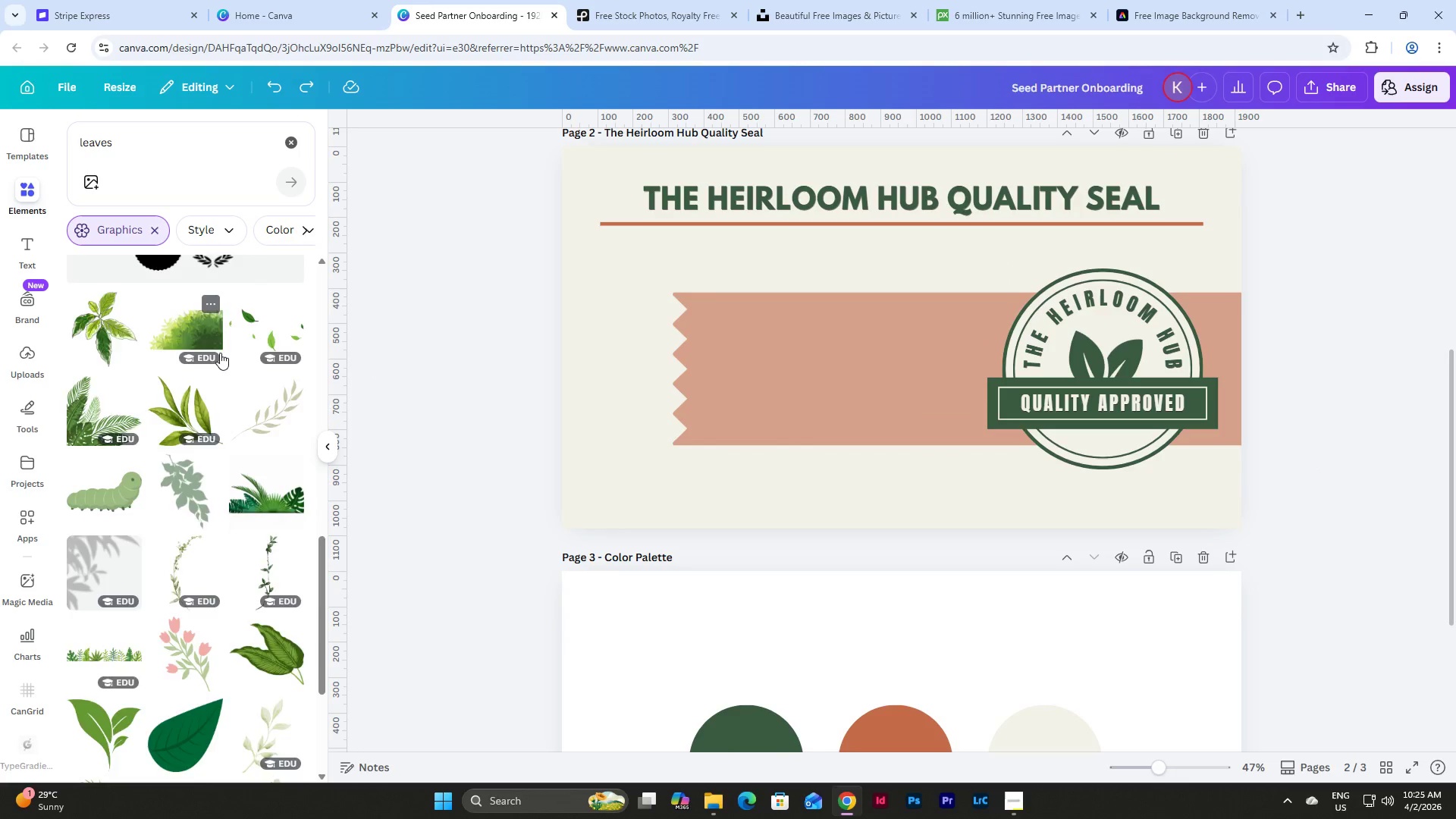 
scroll: coordinate [220, 353], scroll_direction: up, amount: 4.0
 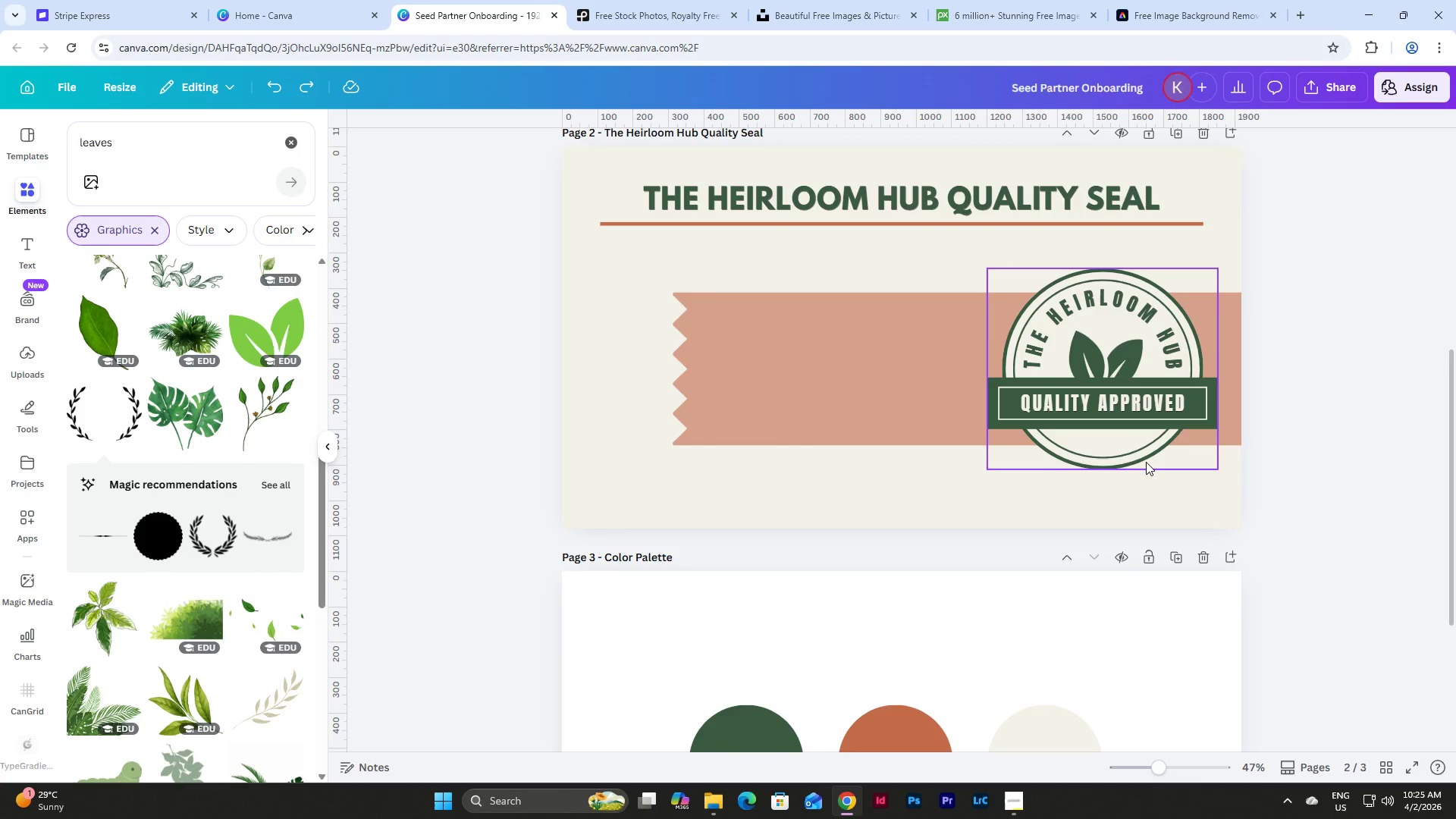 
left_click([1146, 462])
 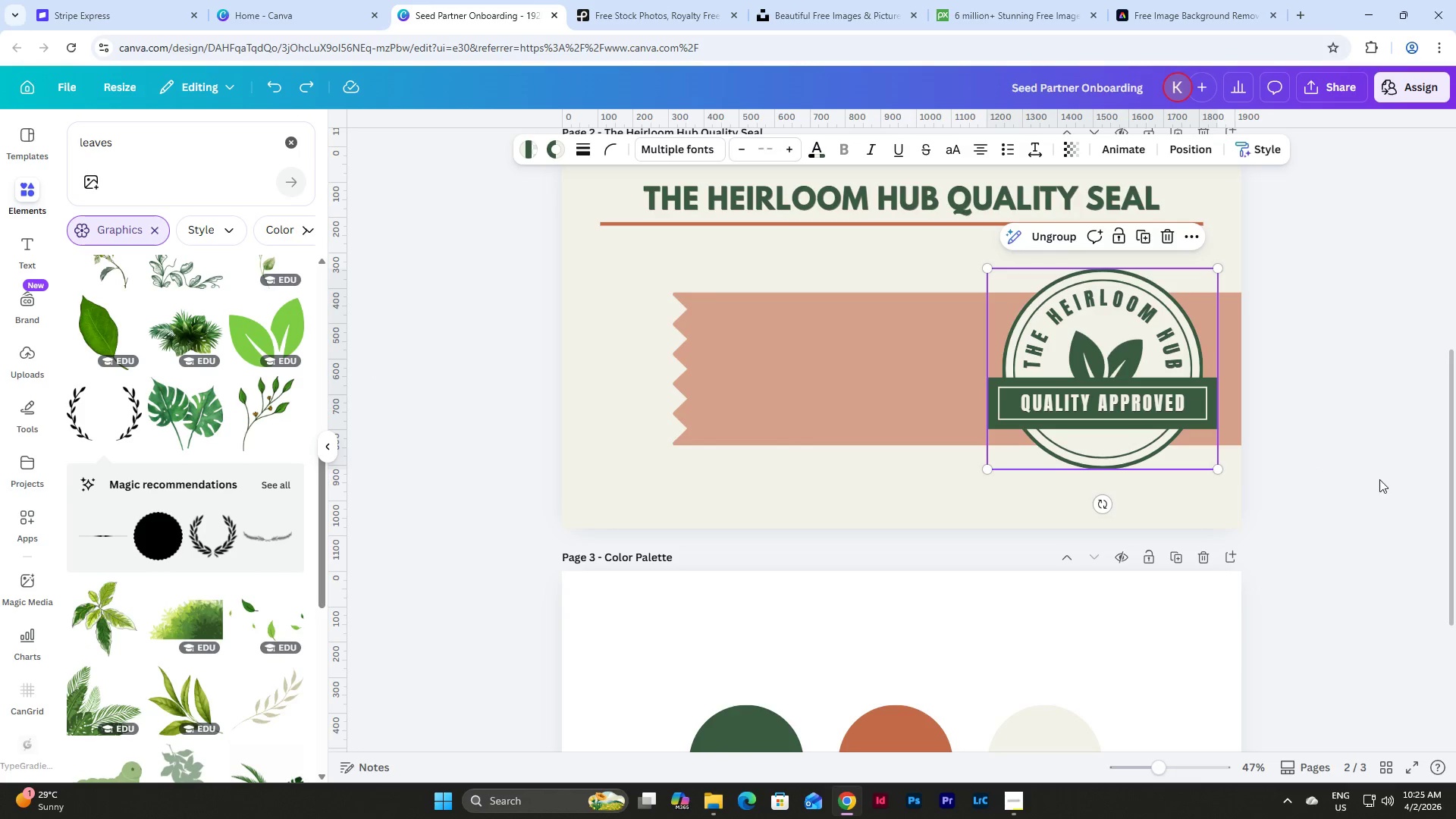 
left_click([1399, 479])
 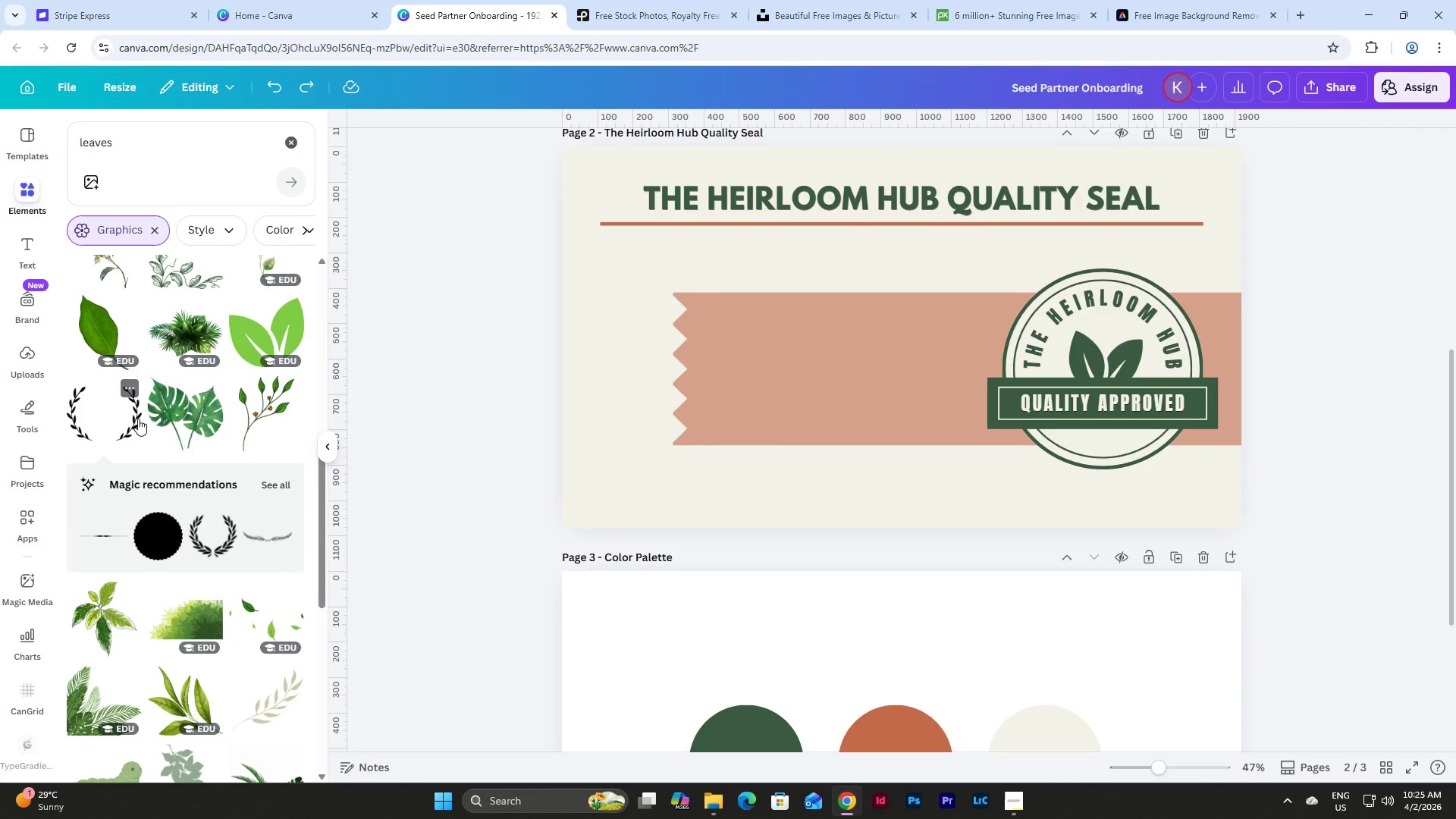 
scroll: coordinate [233, 318], scroll_direction: down, amount: 23.0
 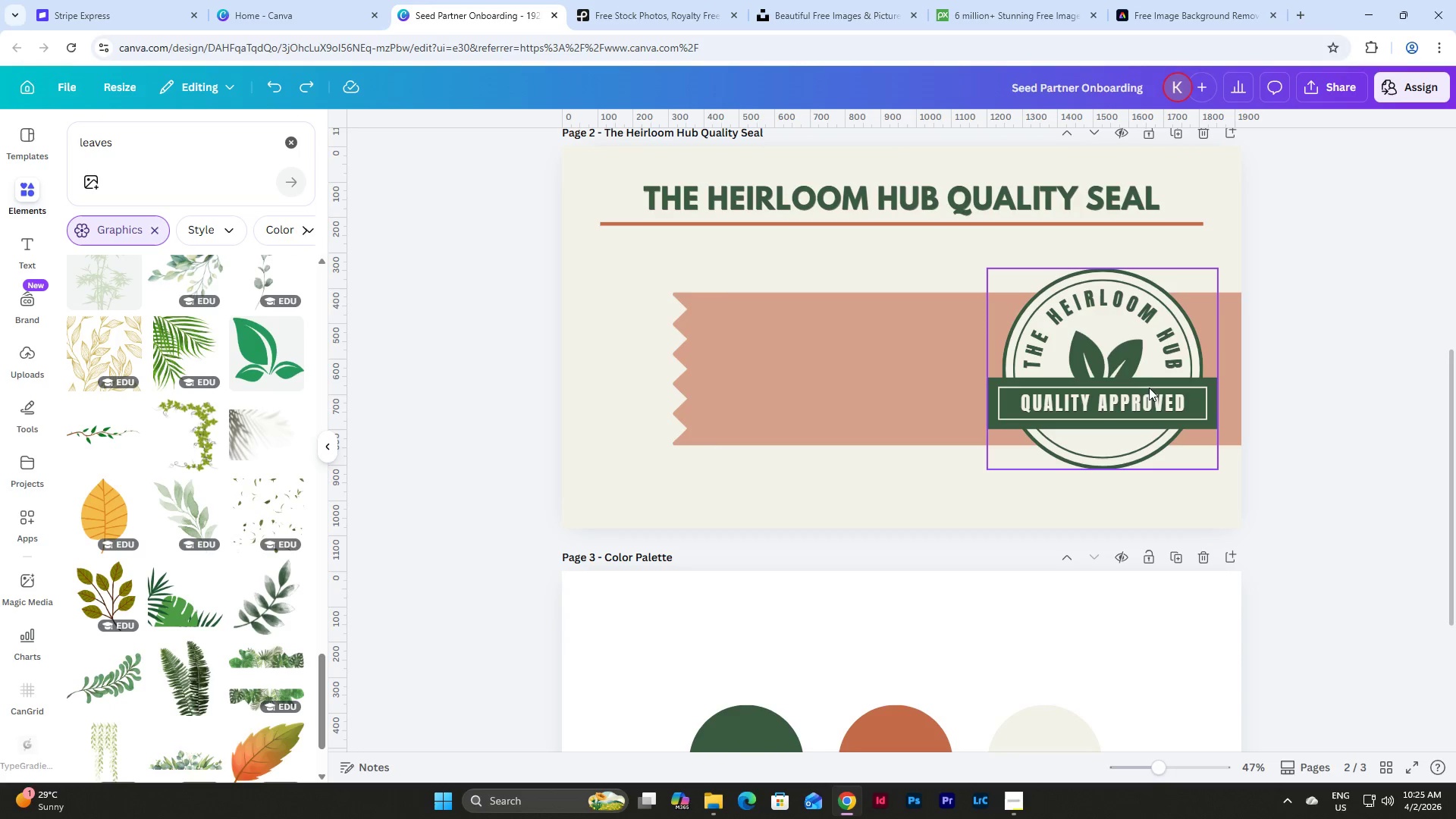 
left_click([1417, 431])
 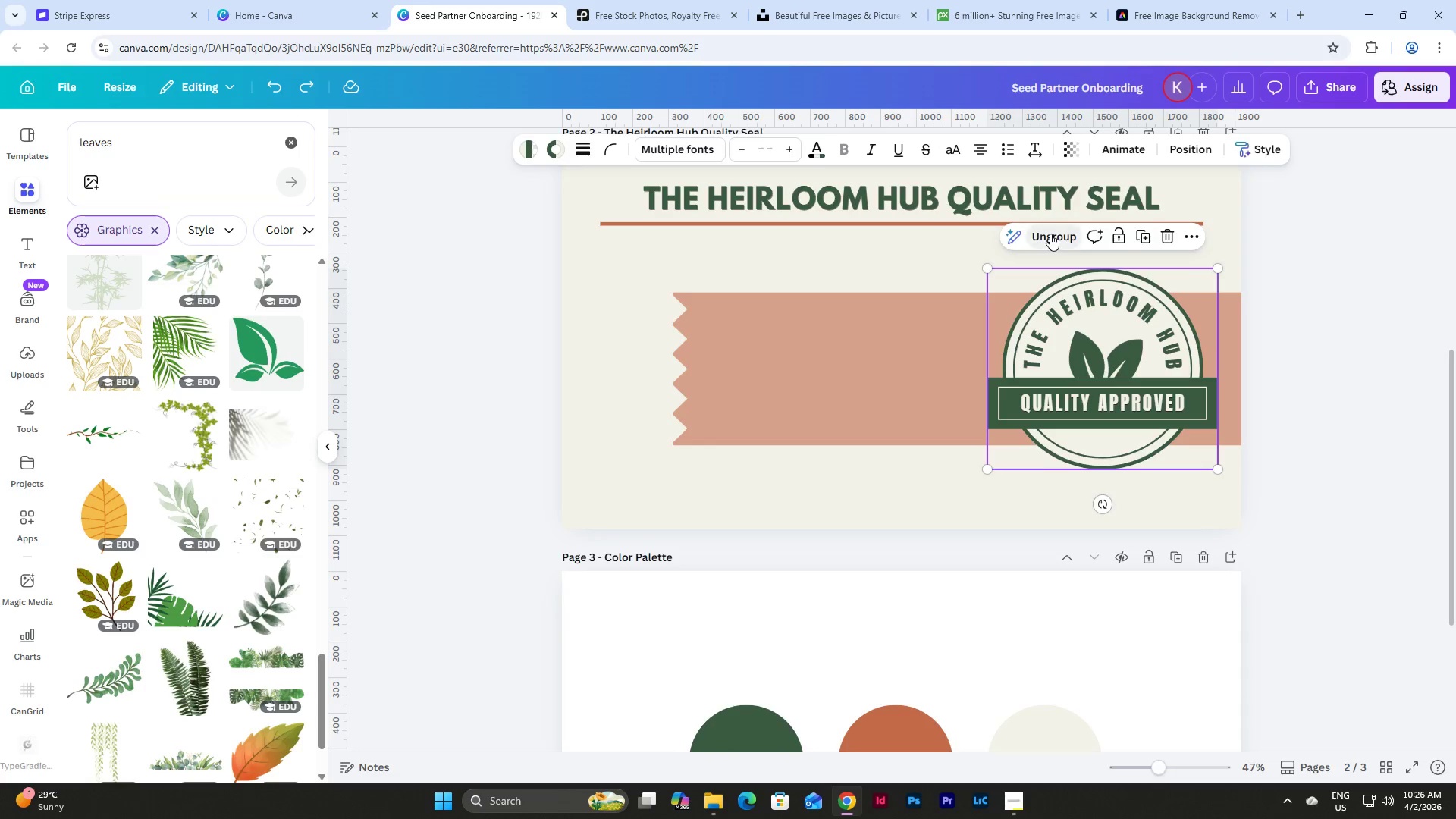 
left_click([1316, 419])
 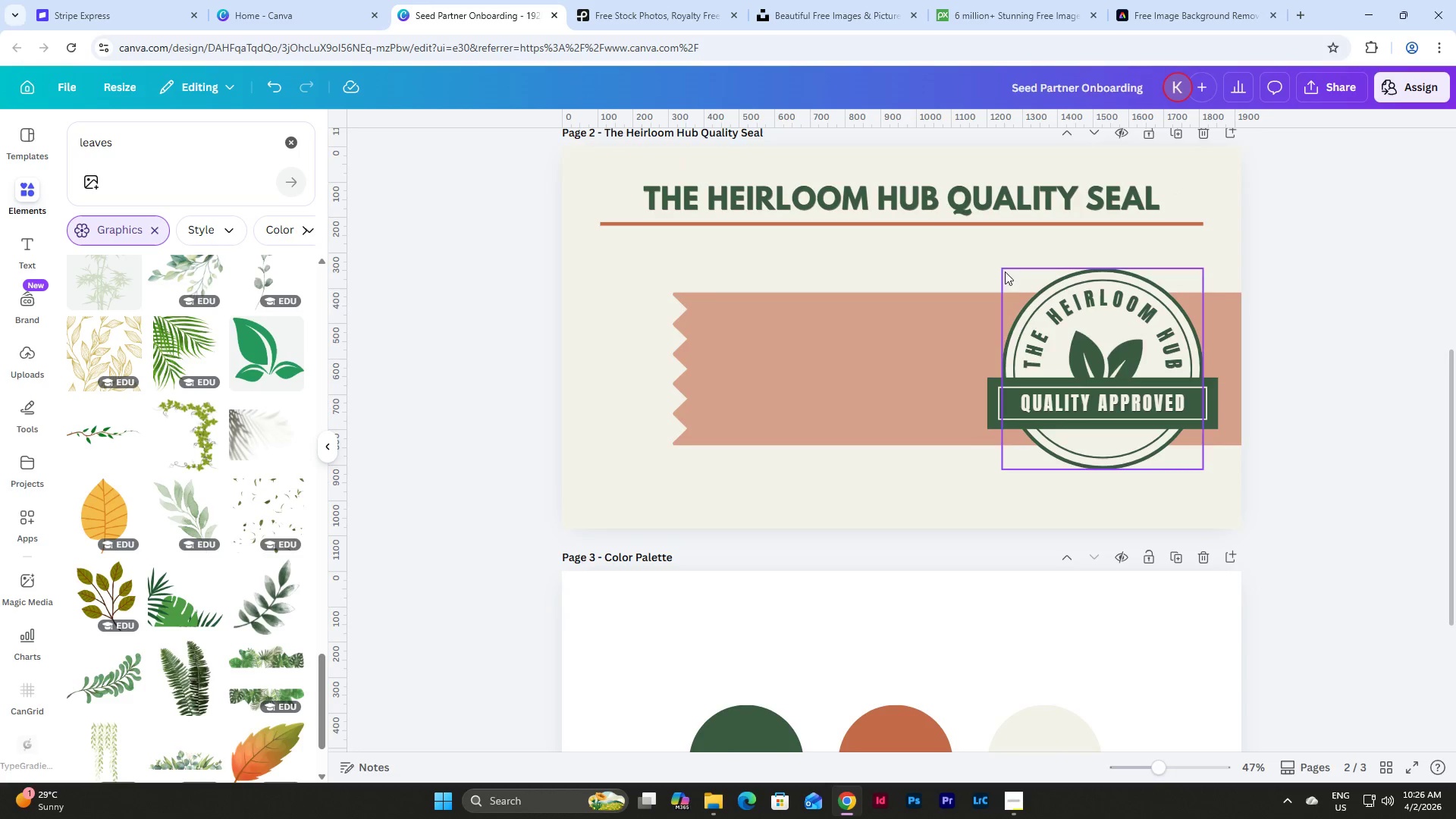 
left_click([592, 419])
 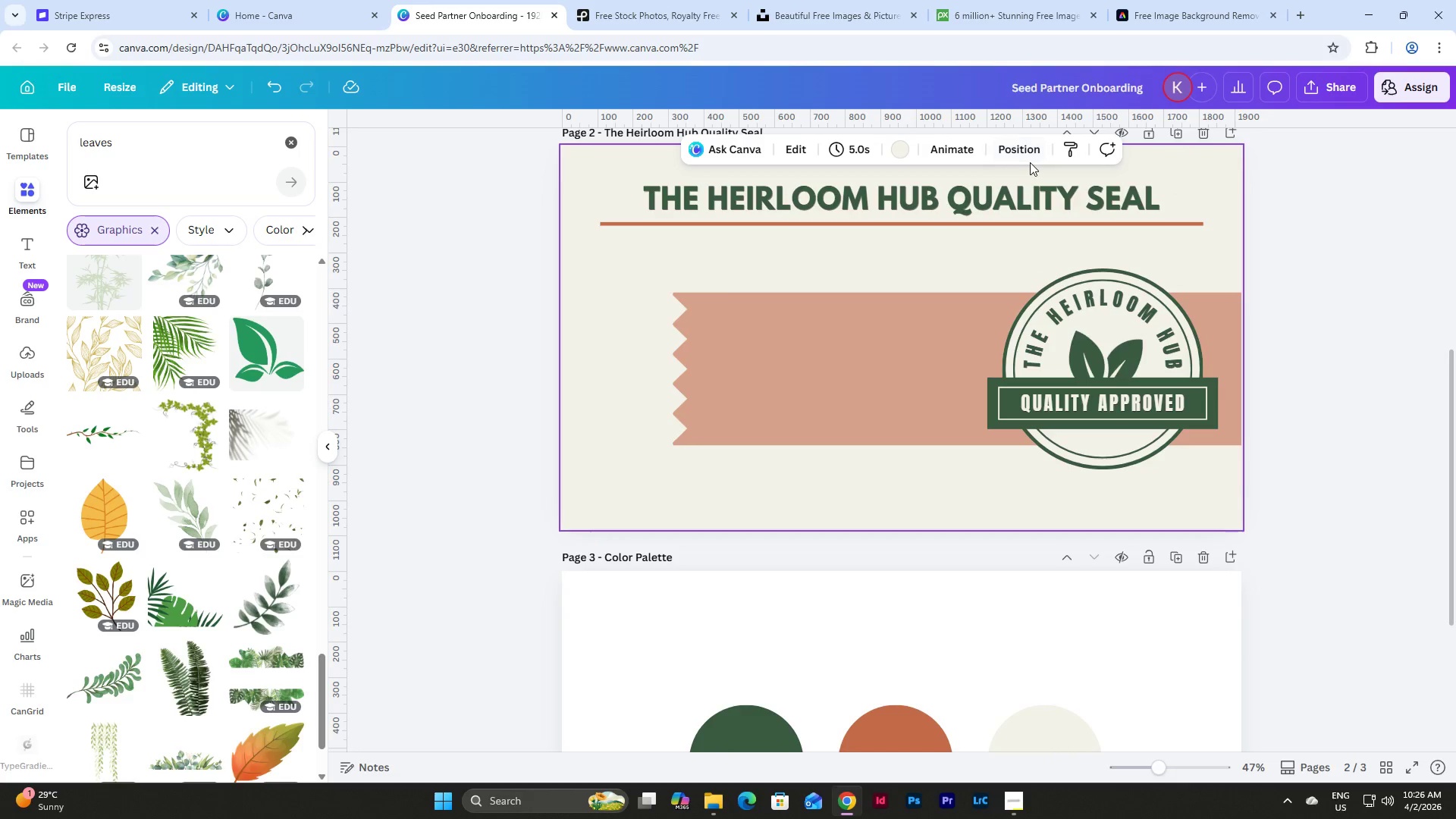 
left_click([1024, 147])
 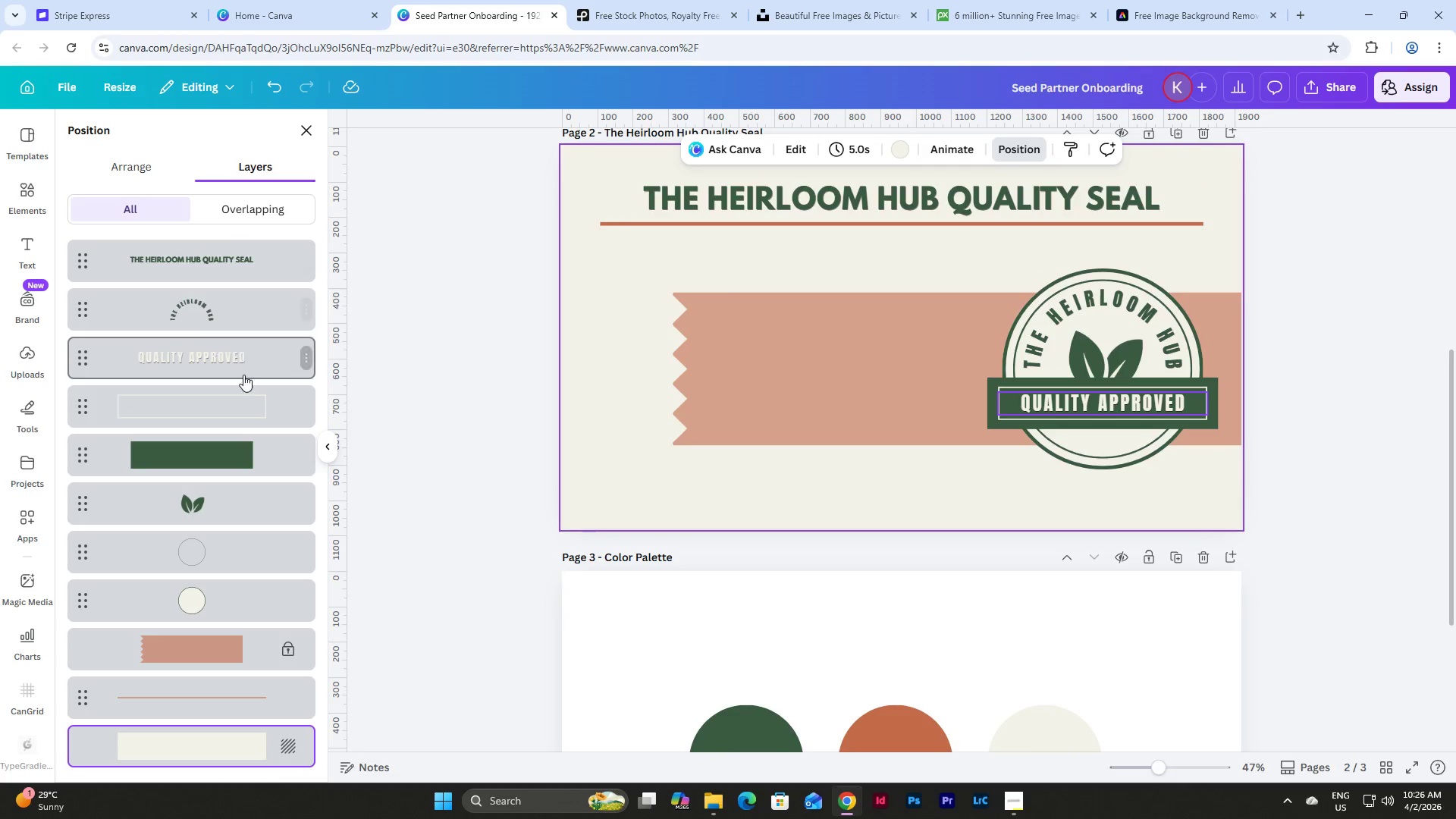 
hold_key(key=ShiftLeft, duration=1.5)
left_click([234, 358])
 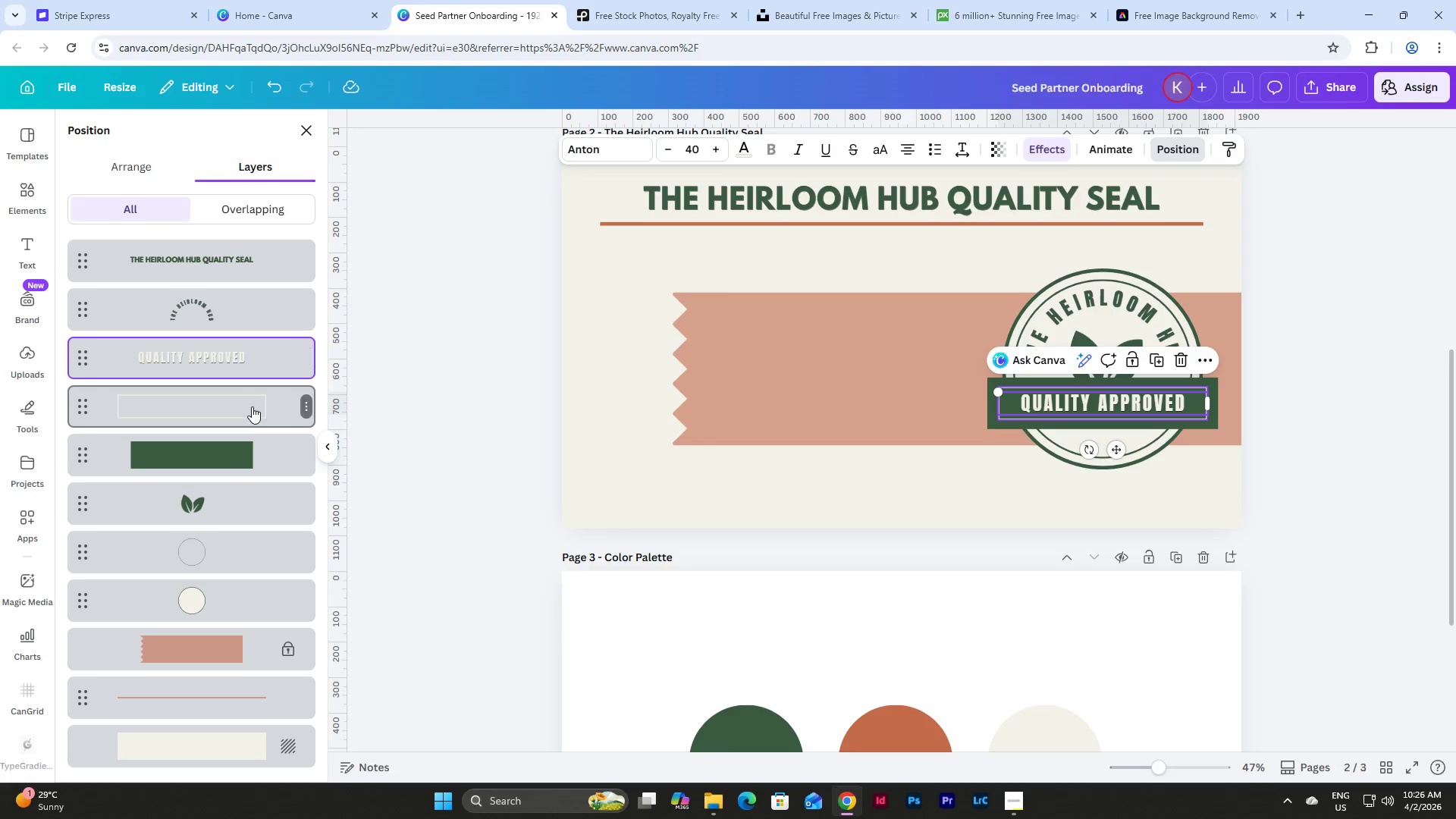 
left_click([252, 412])
 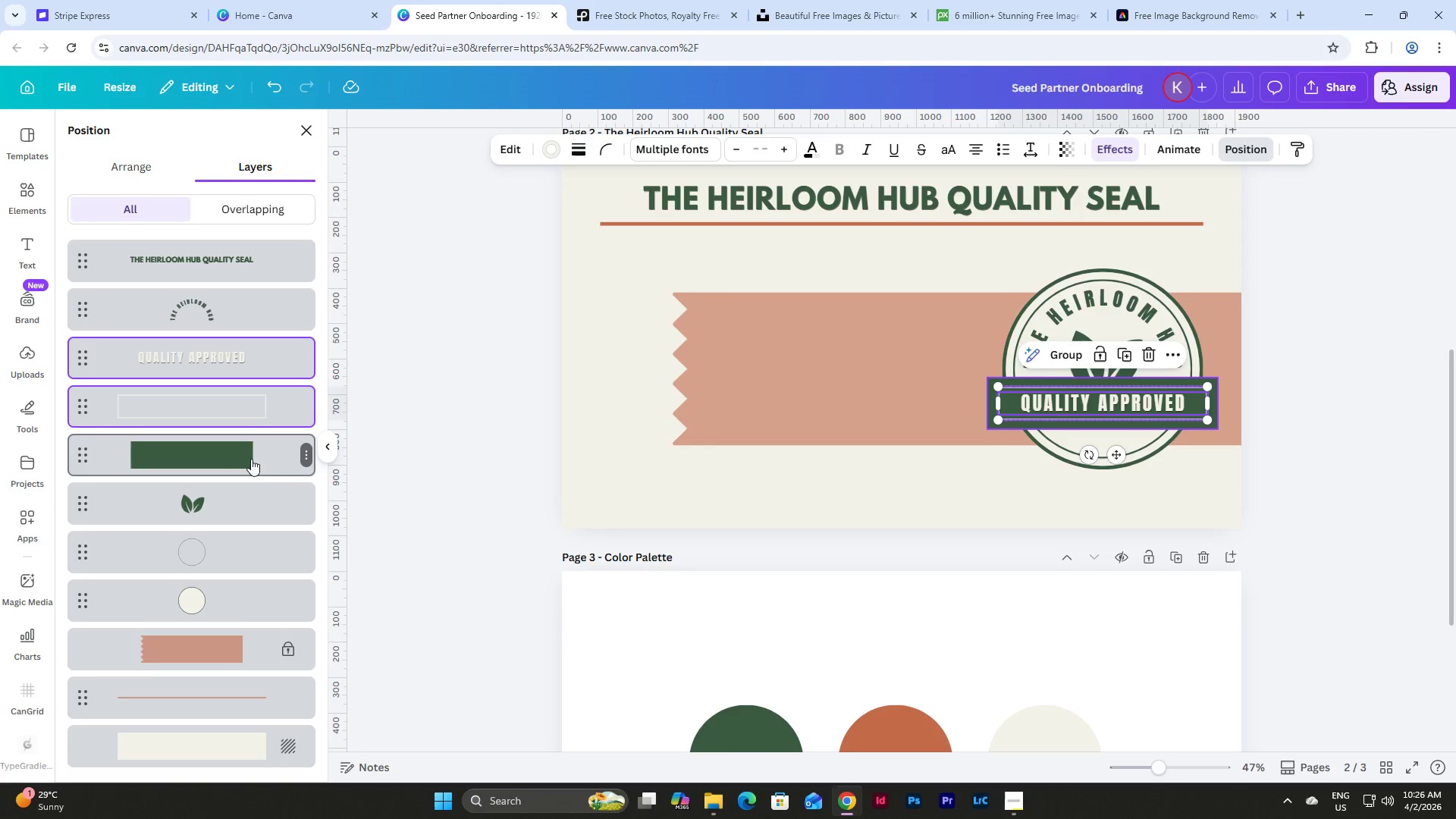 
double_click([251, 459])
 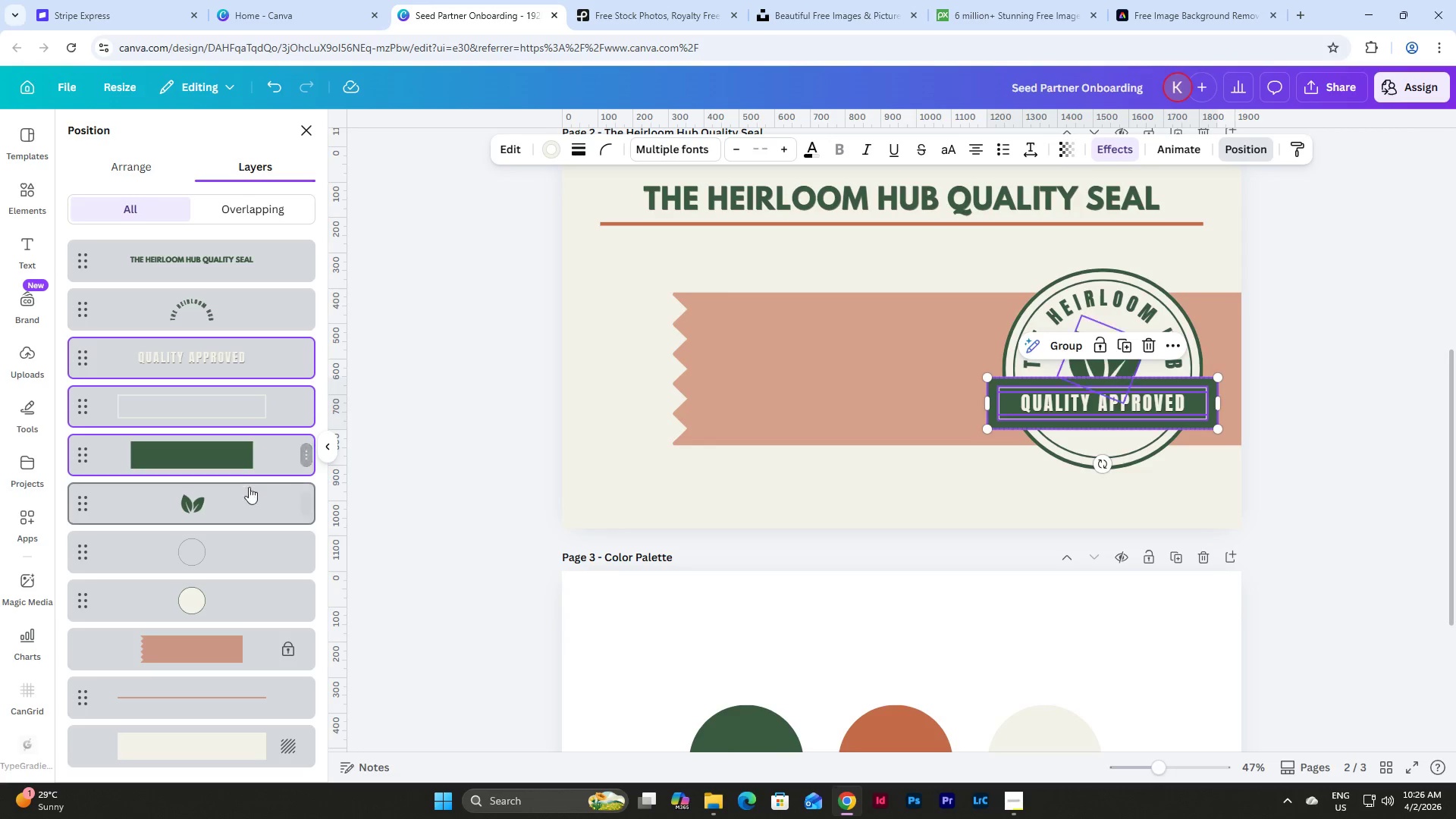 
hold_key(key=ShiftLeft, duration=0.55)
triple_click([245, 496])
 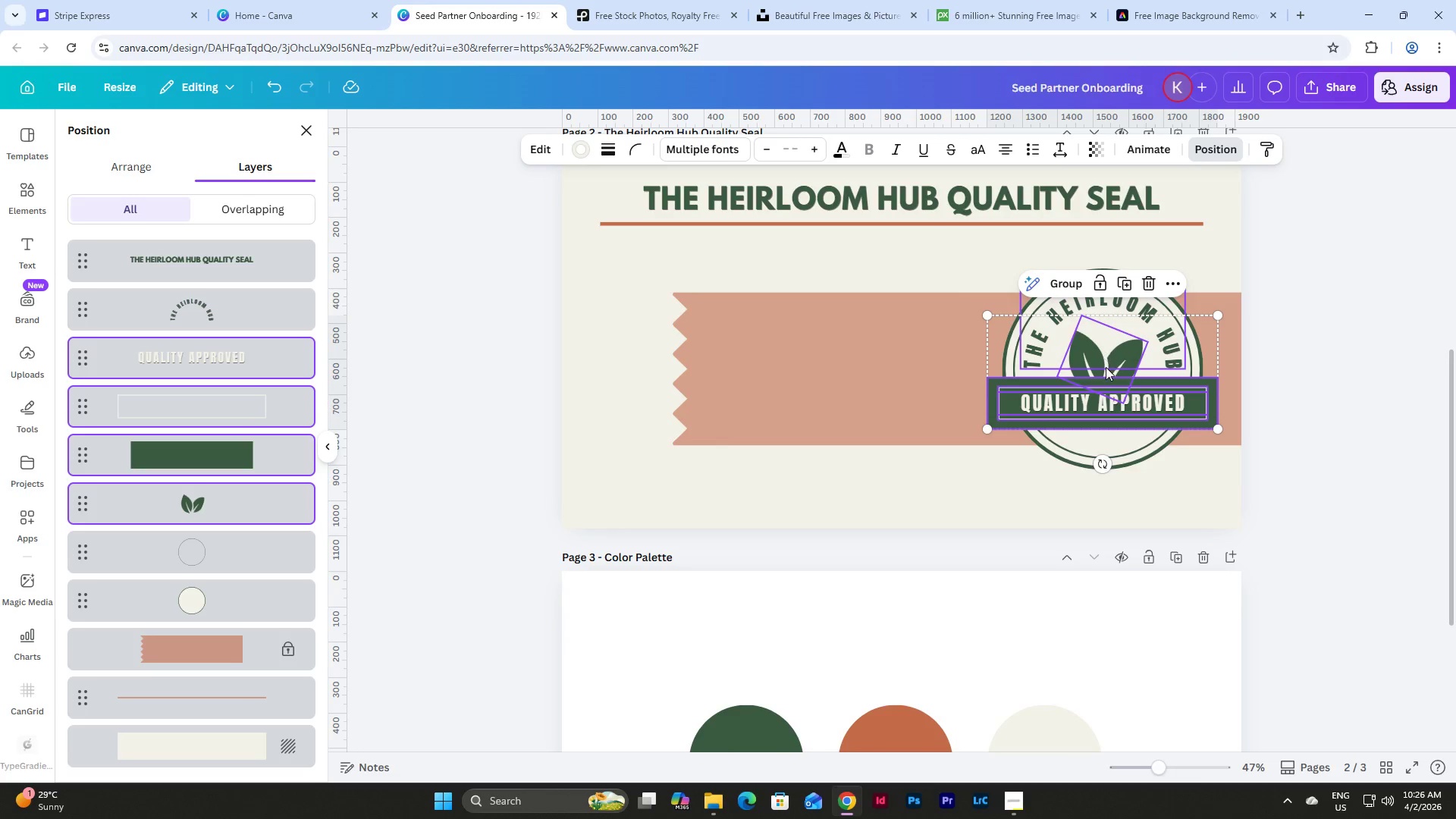 
left_click_drag(start_coordinate=[1105, 375], to_coordinate=[1105, 387])
 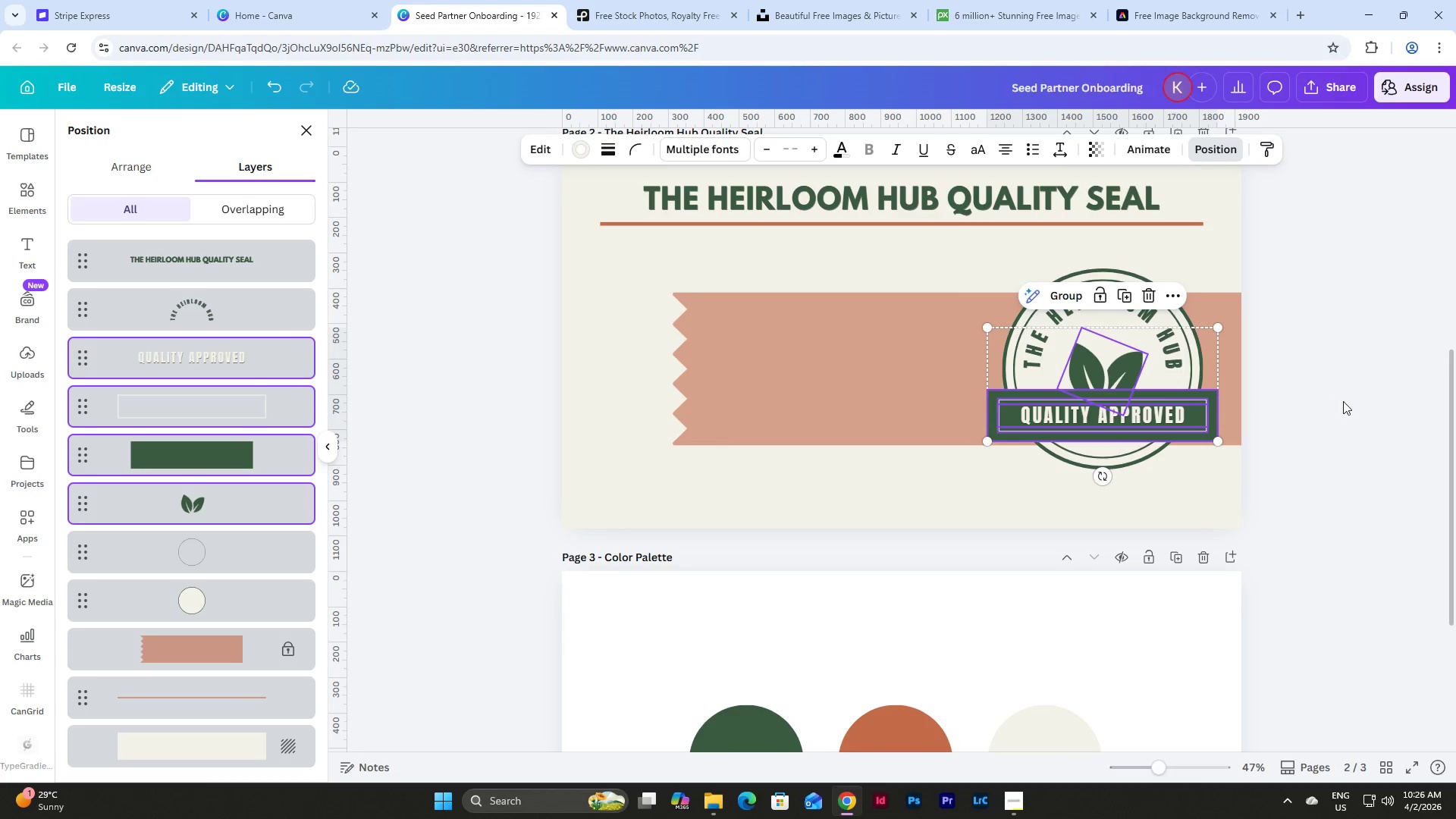 
left_click([1343, 401])
 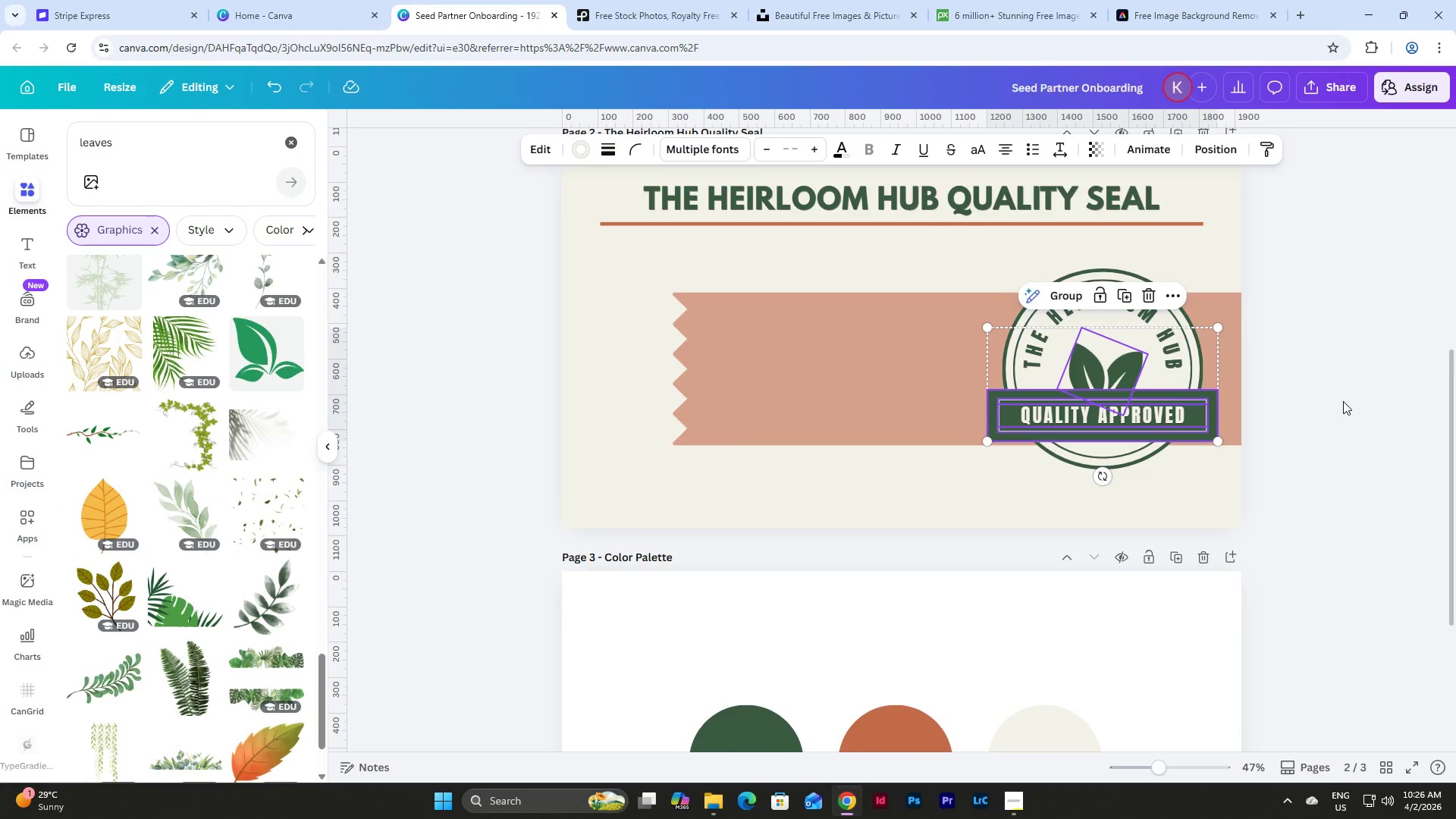 
left_click([1343, 401])
 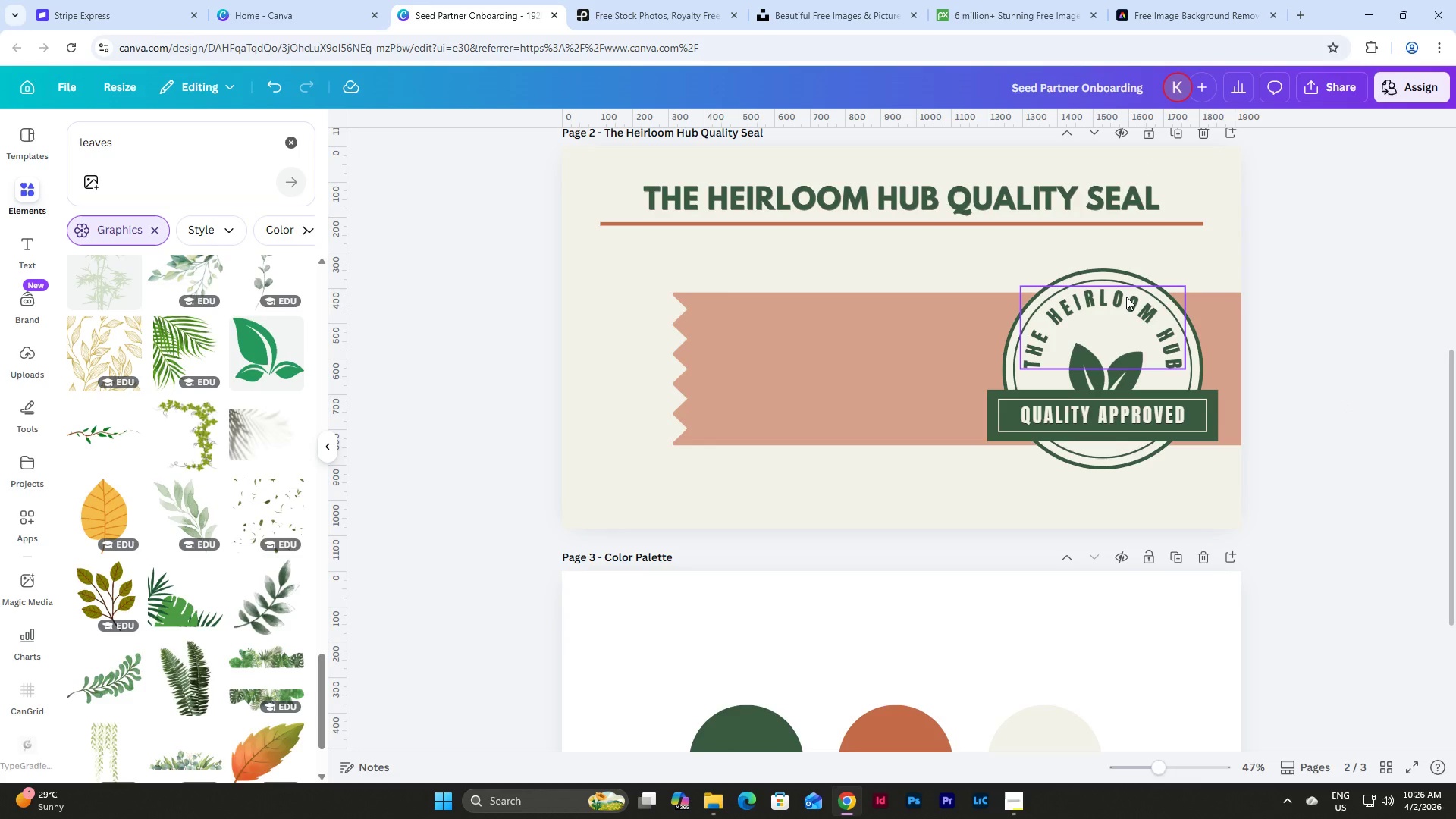 
left_click([1126, 297])
 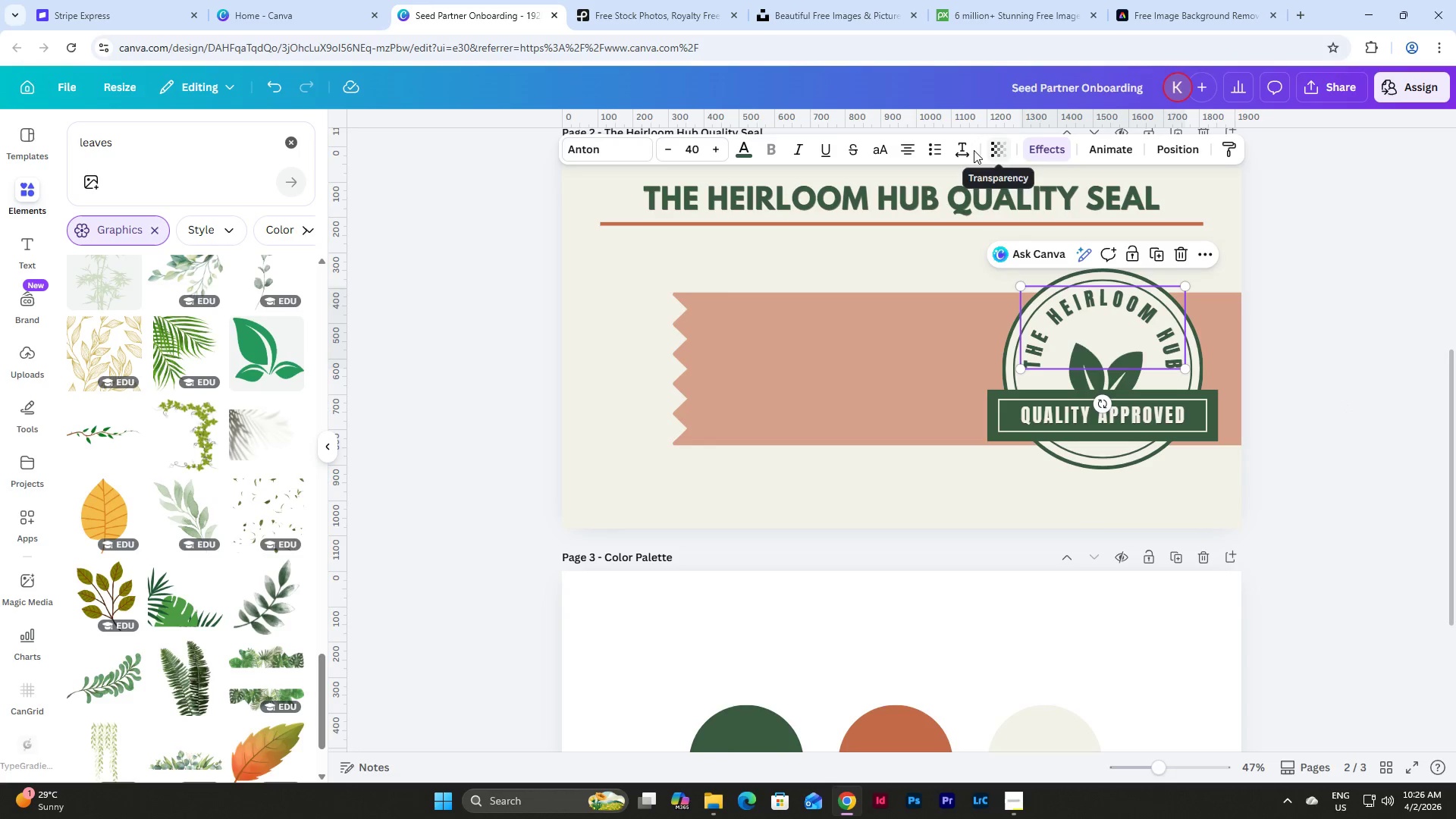 
left_click([962, 147])
 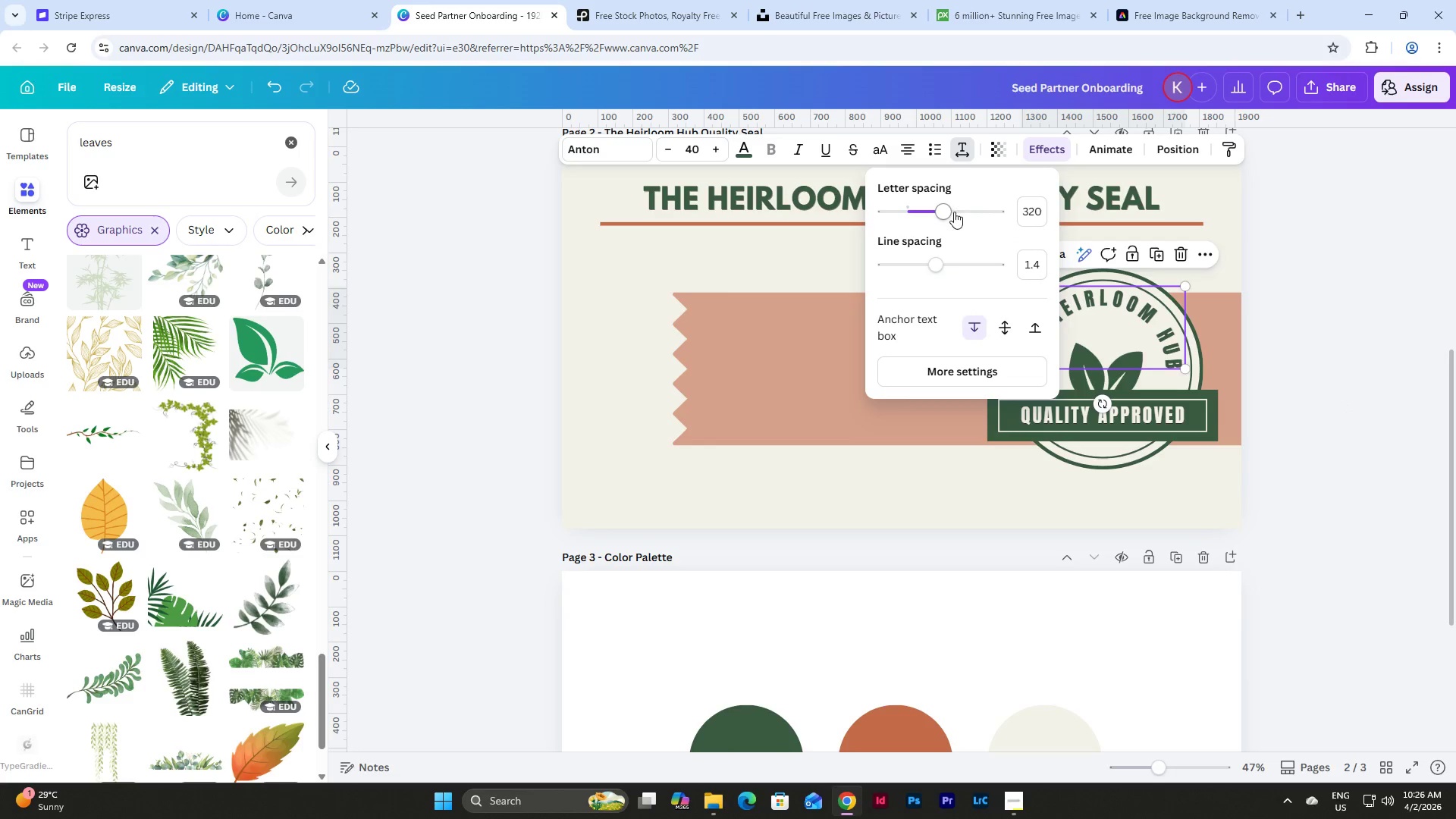 
left_click_drag(start_coordinate=[950, 212], to_coordinate=[955, 213])
 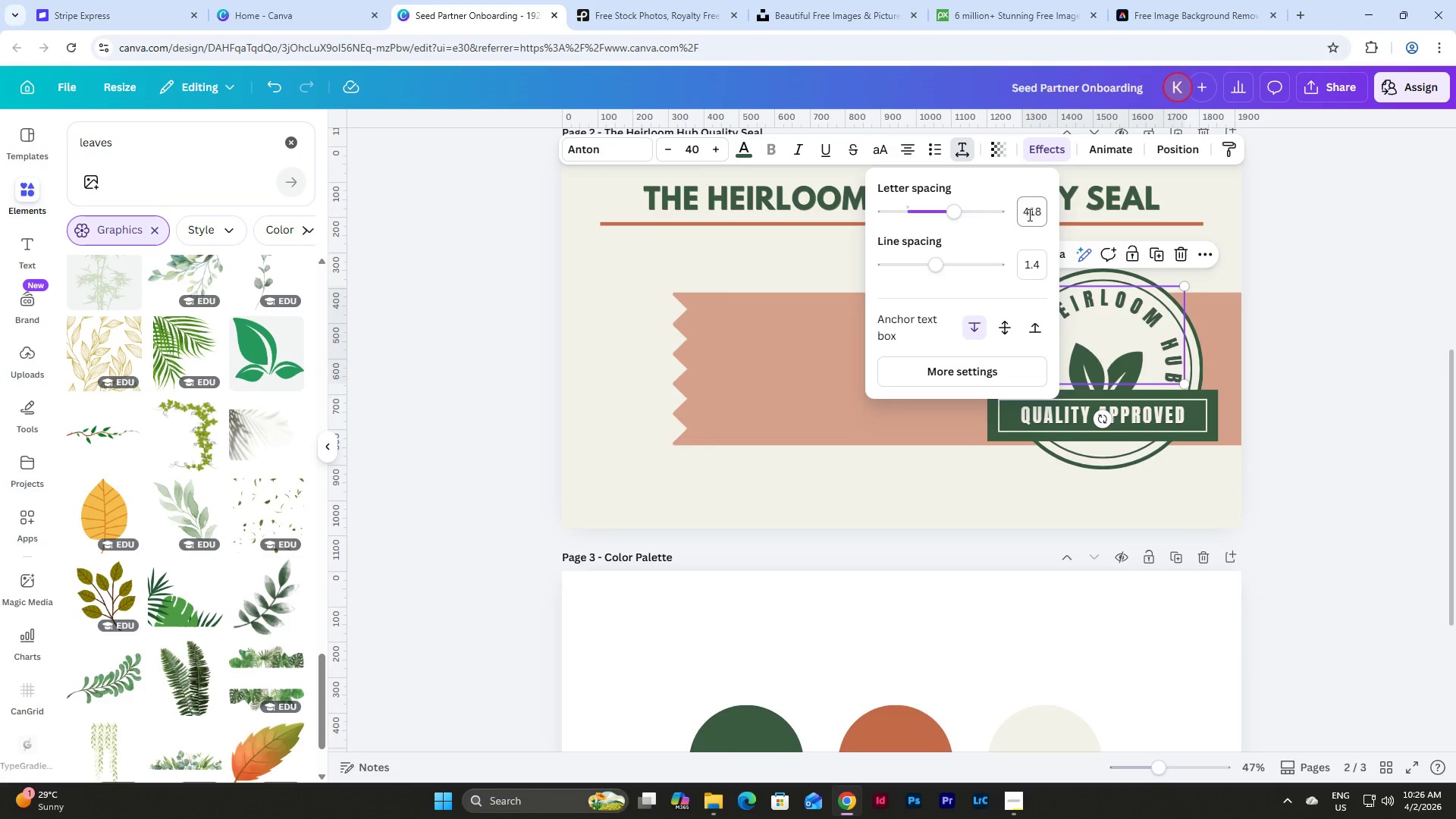 
left_click([1028, 215])
 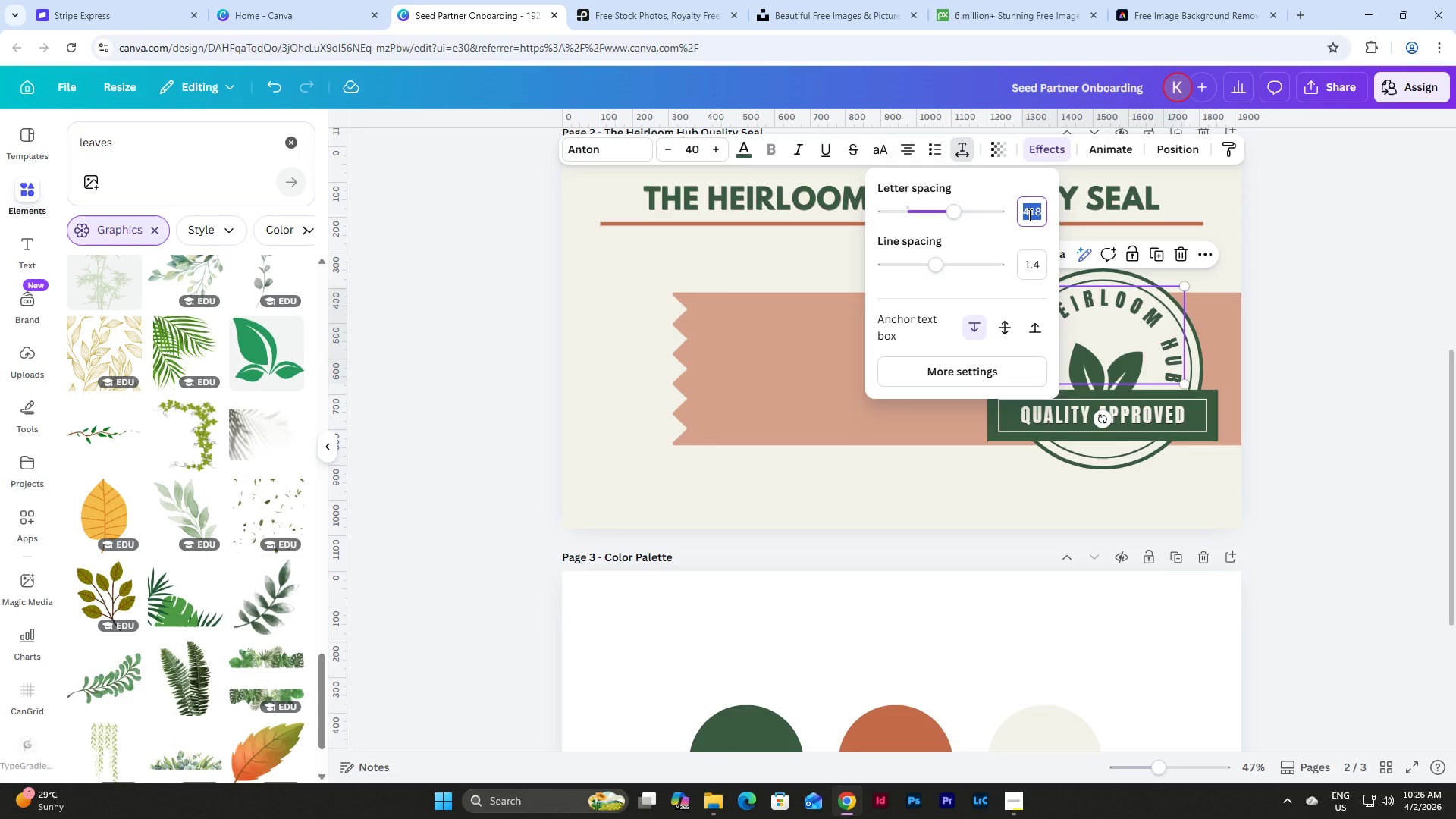 
key(Numpad4)
 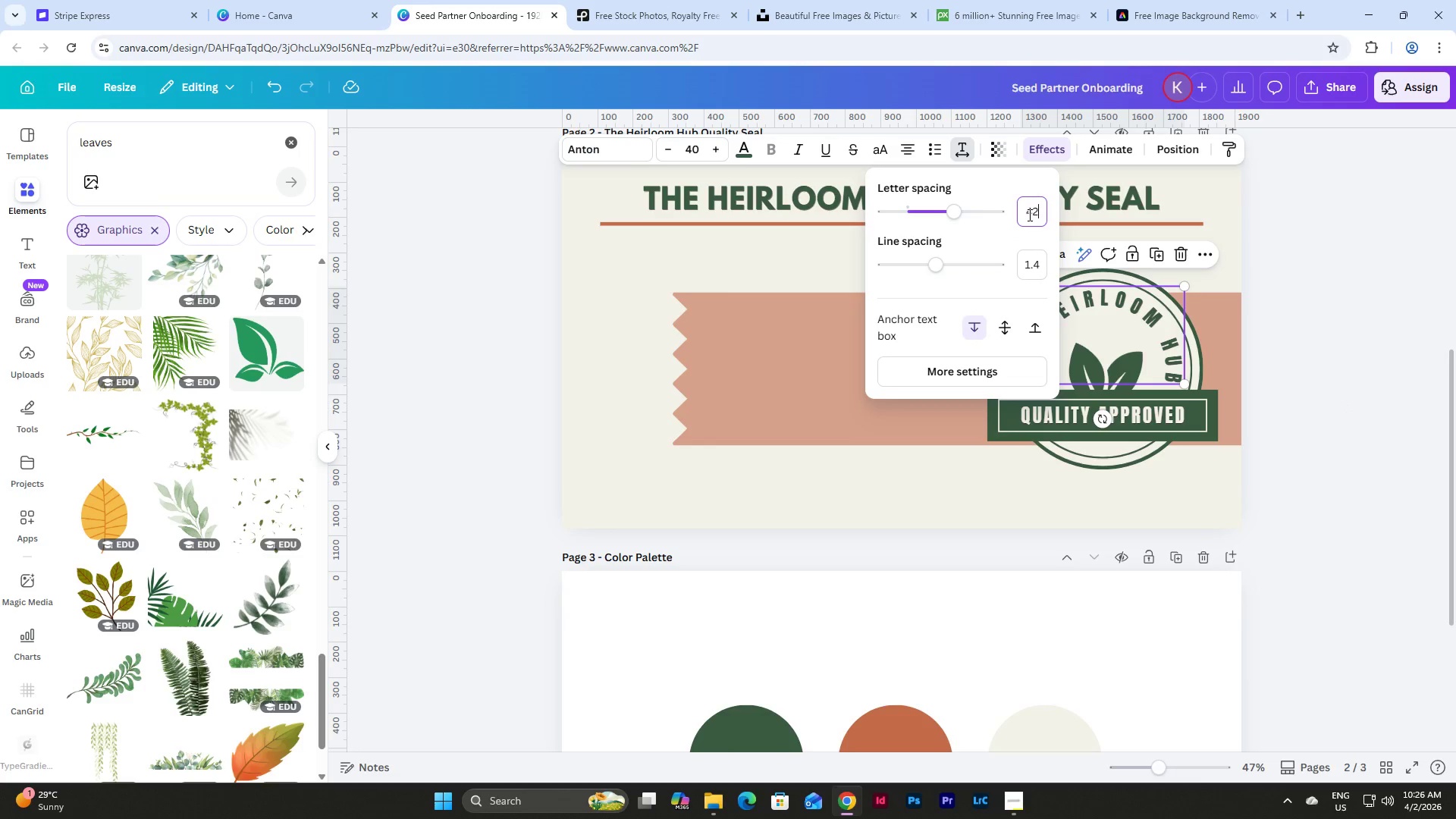 
key(Numpad2)
 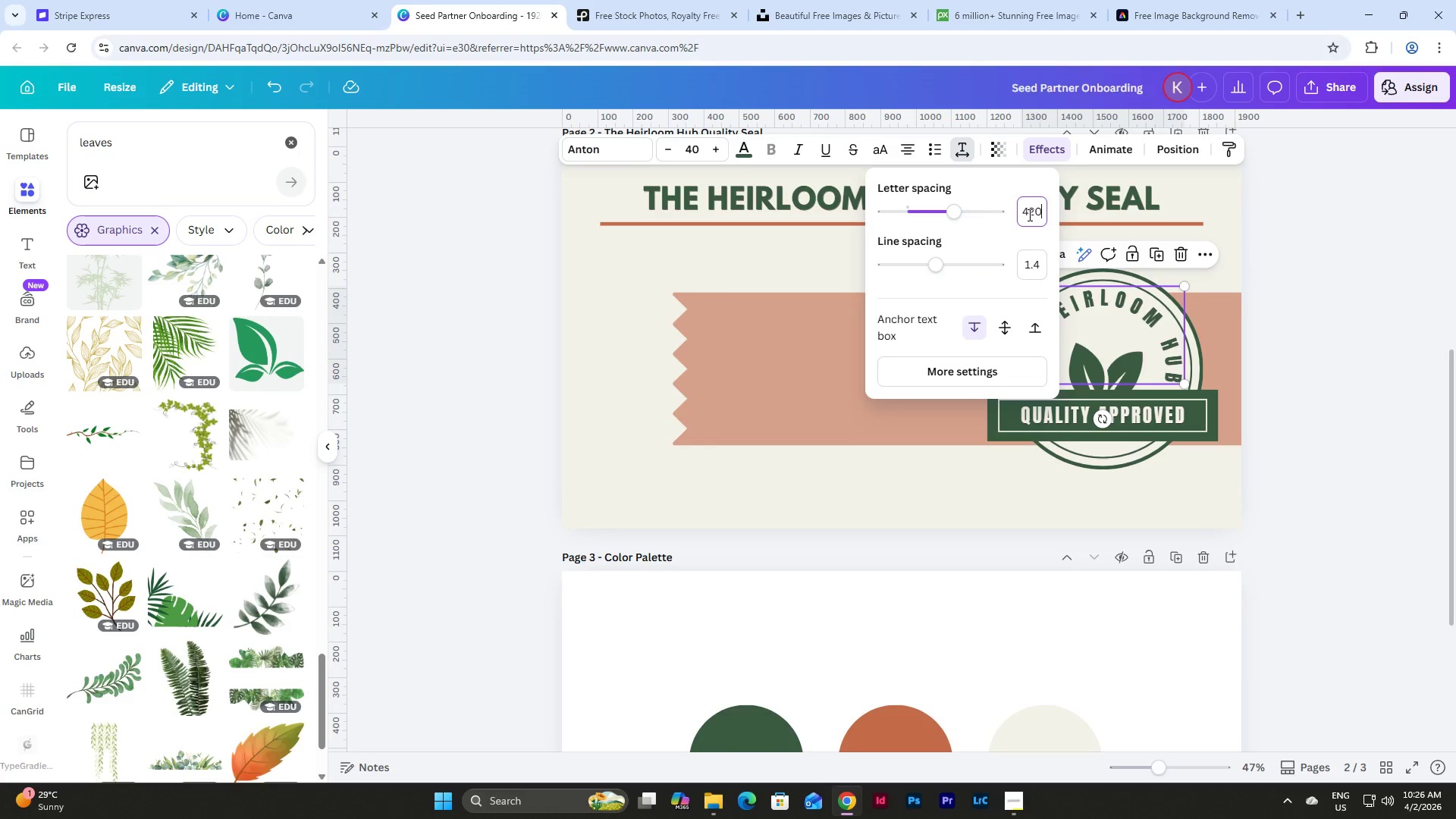 
key(Numpad0)
 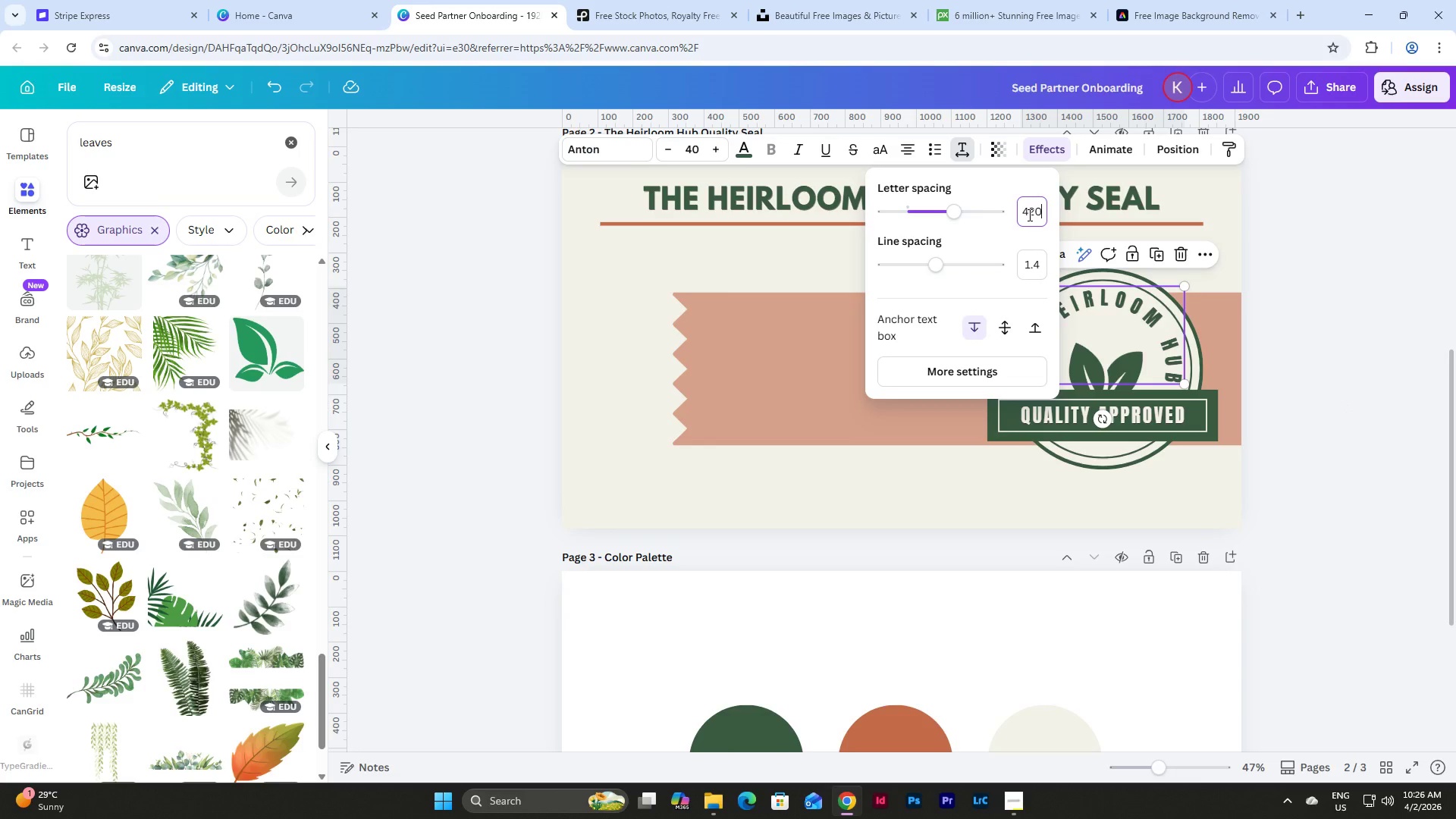 
key(NumpadEnter)
 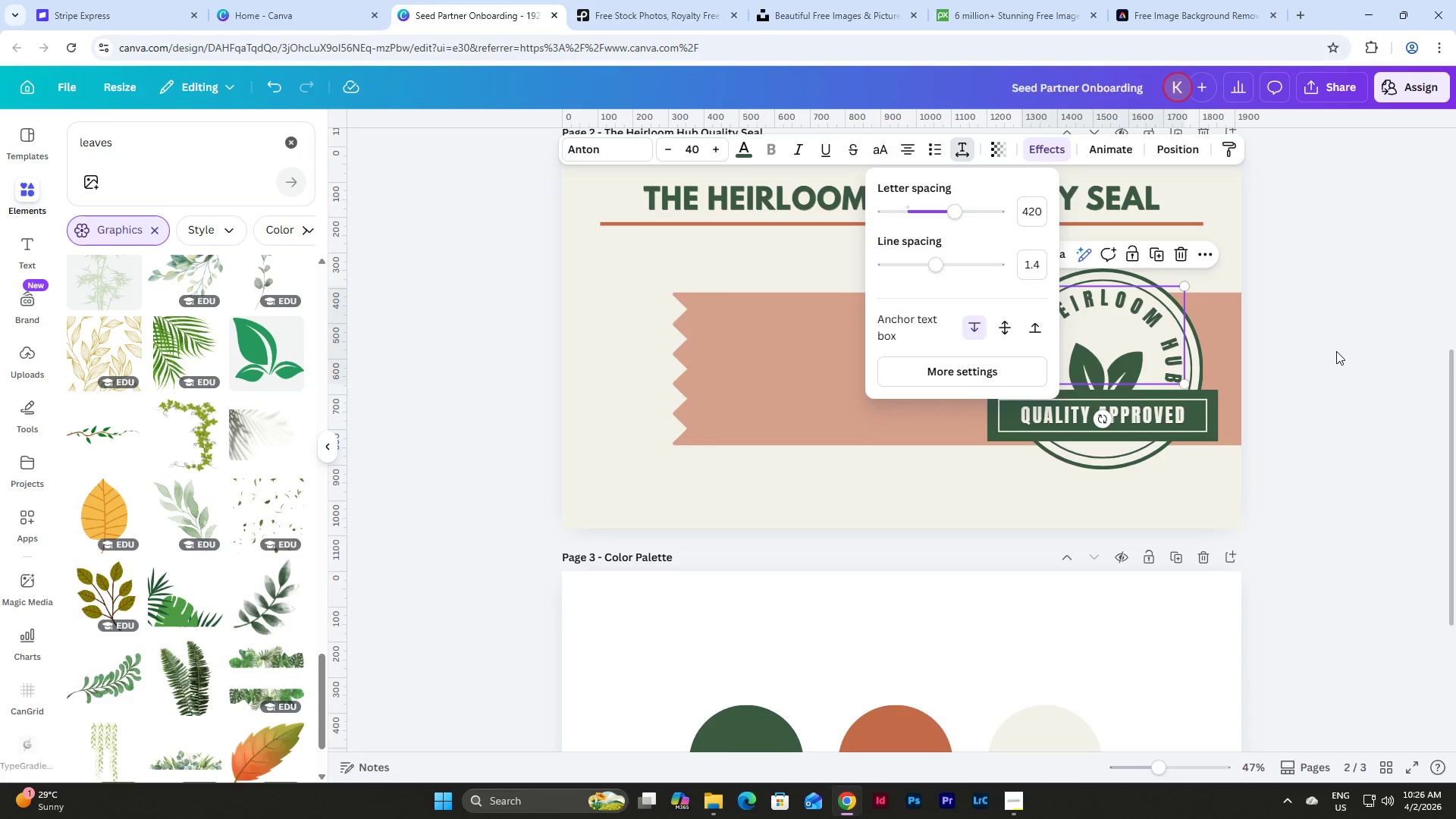 
double_click([1336, 351])
 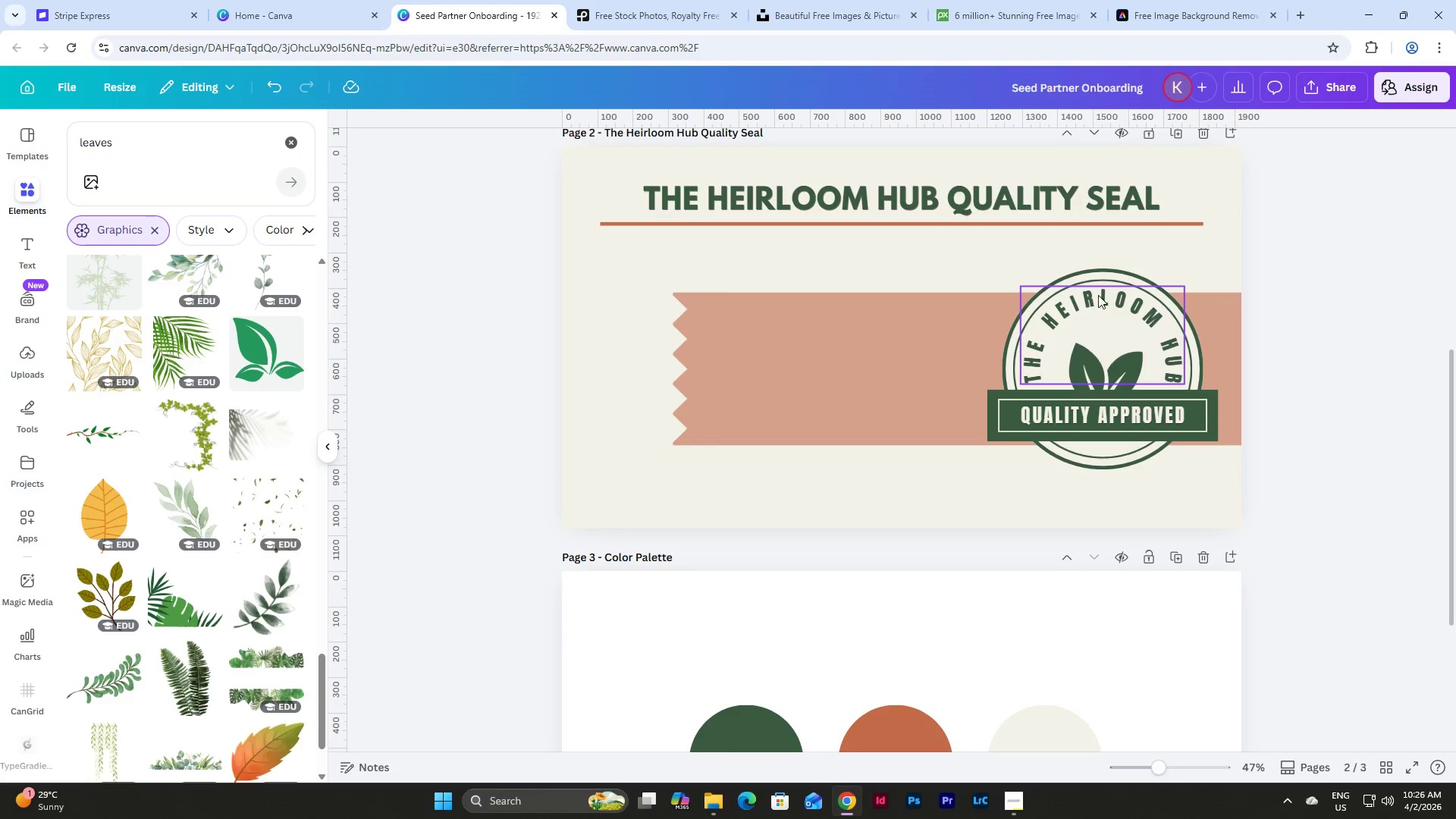 
left_click([1106, 293])
 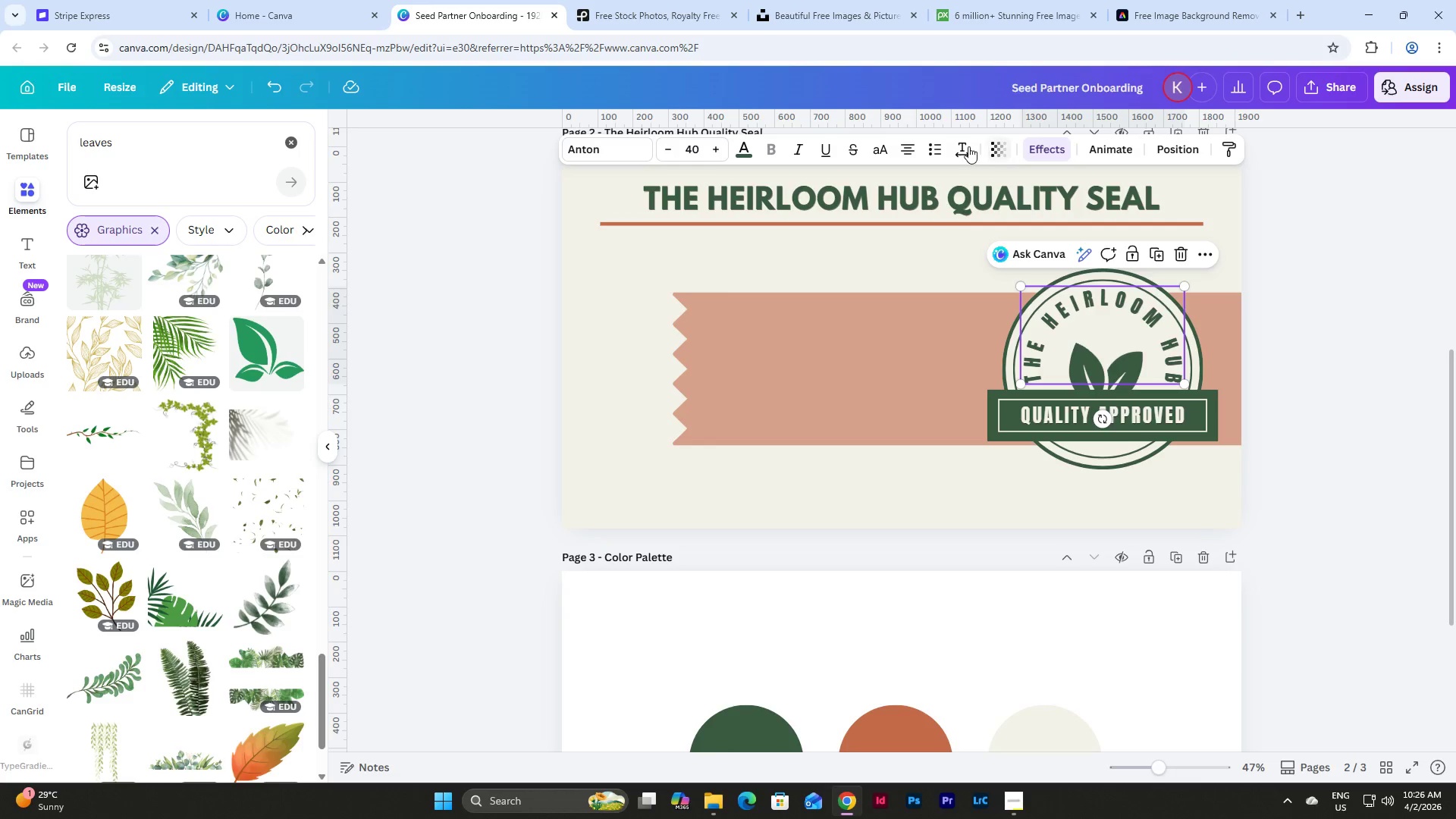 
left_click([968, 146])
 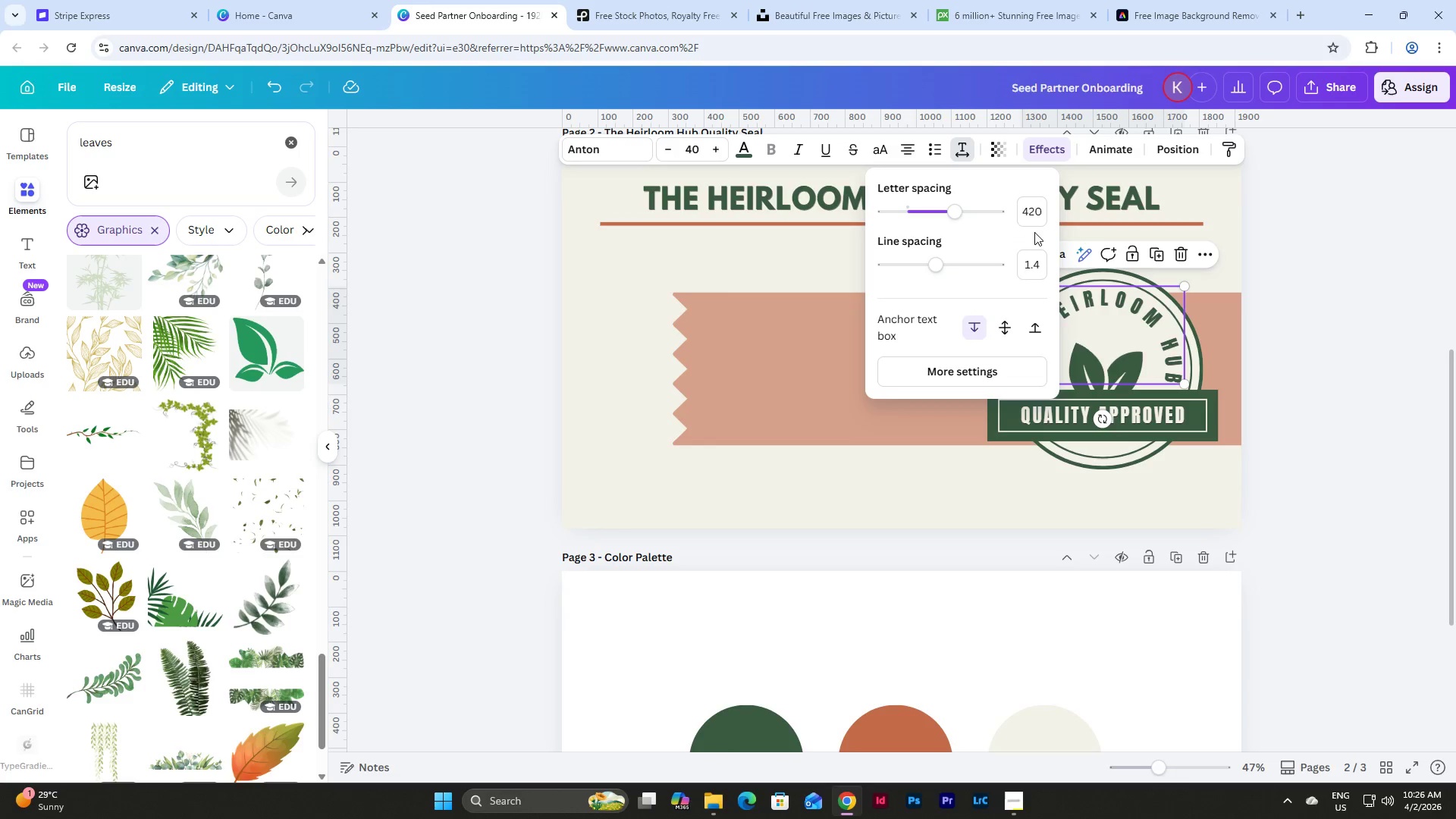 
left_click_drag(start_coordinate=[1038, 215], to_coordinate=[1045, 215])
 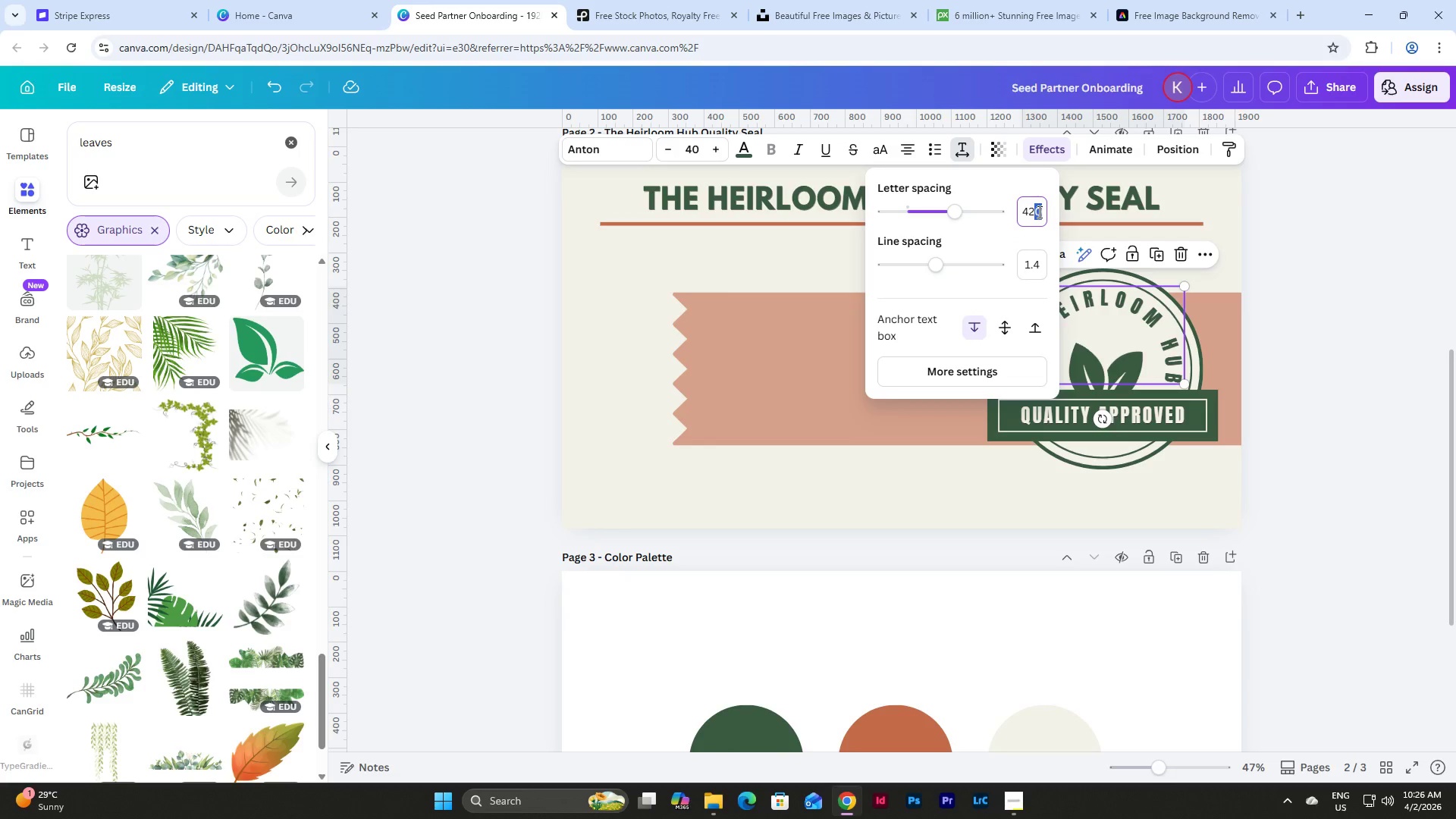 
left_click_drag(start_coordinate=[1040, 212], to_coordinate=[1023, 210])
 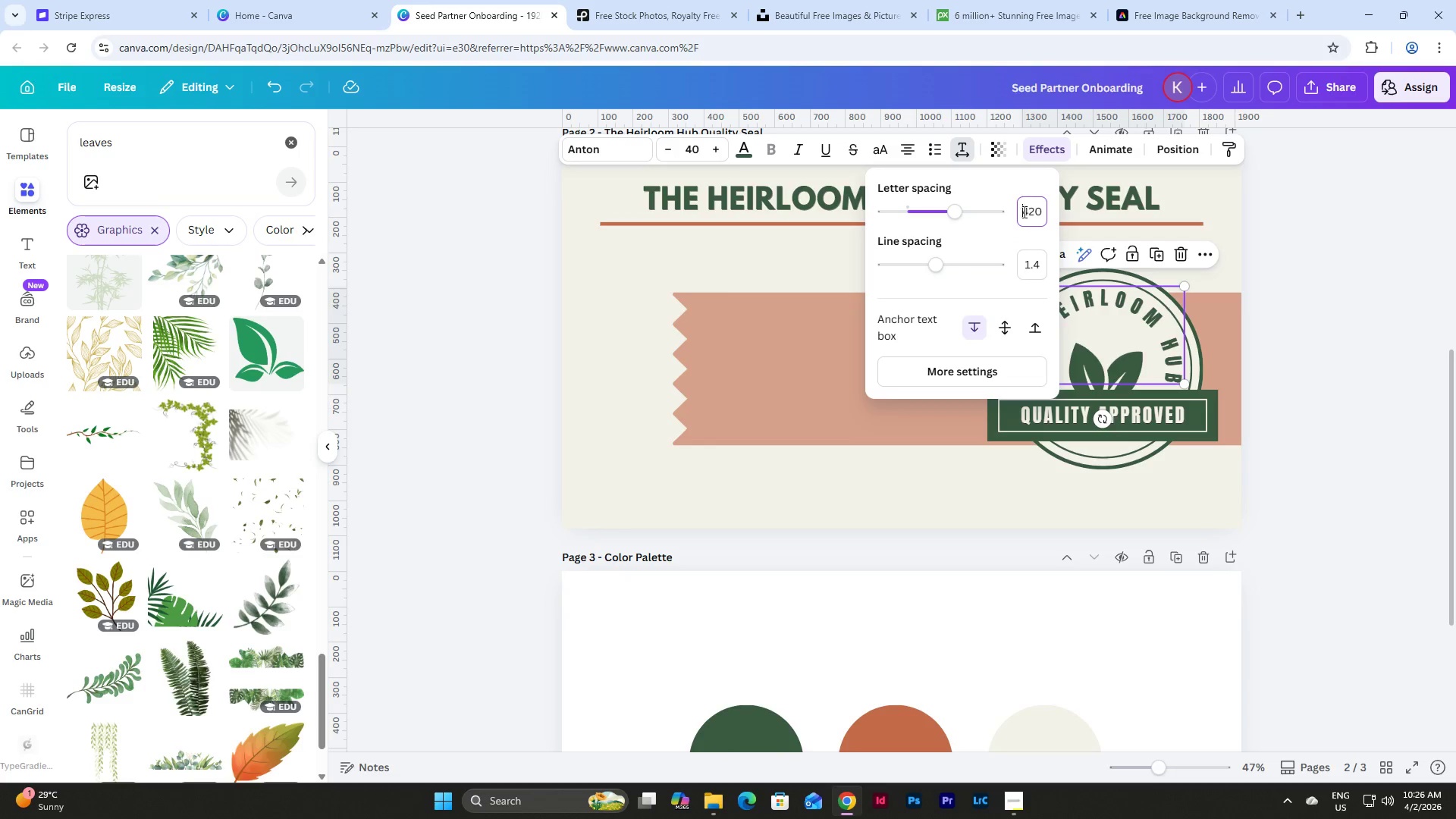 
left_click_drag(start_coordinate=[1023, 212], to_coordinate=[1041, 212])
 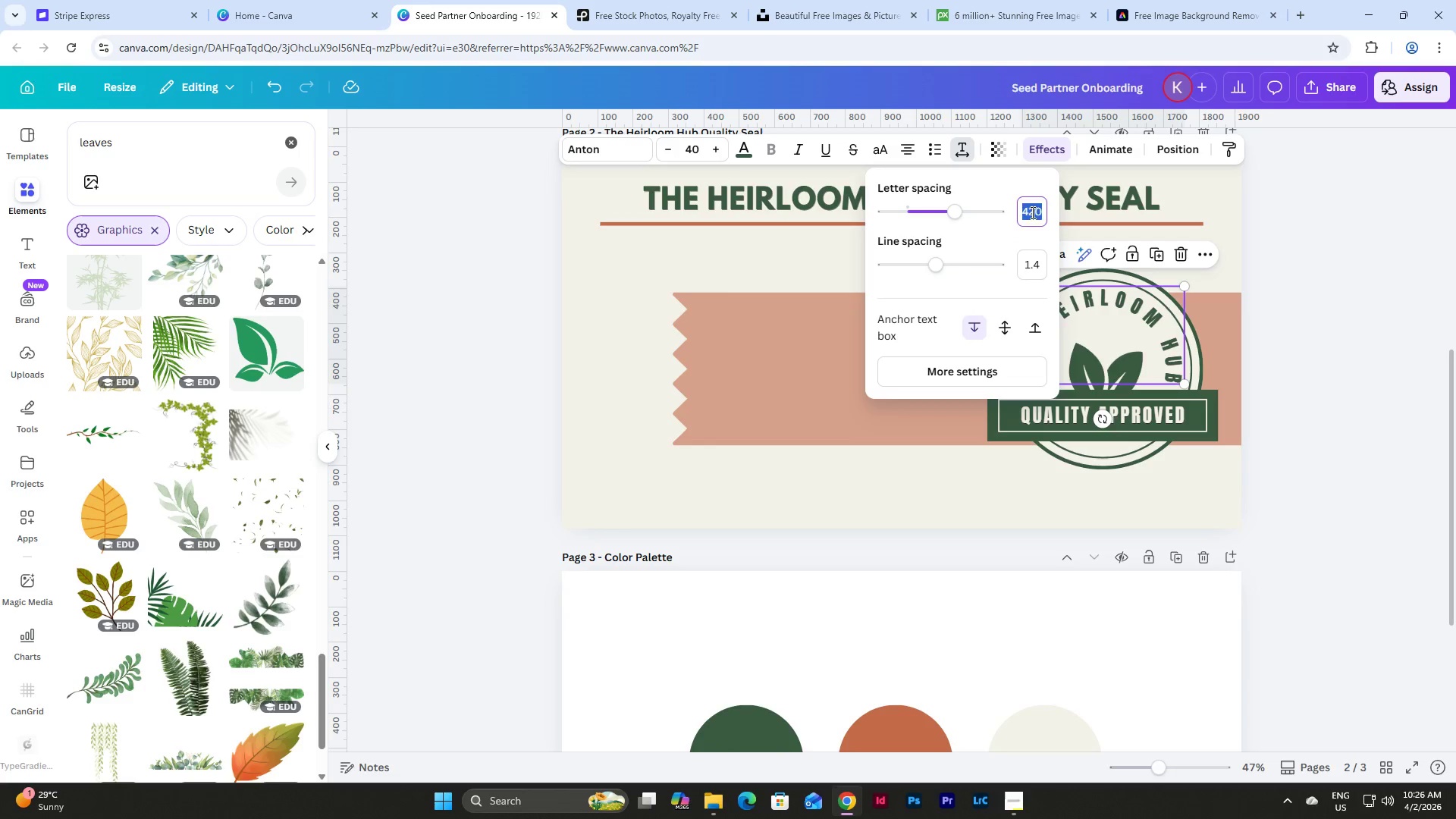 
key(Numpad4)
 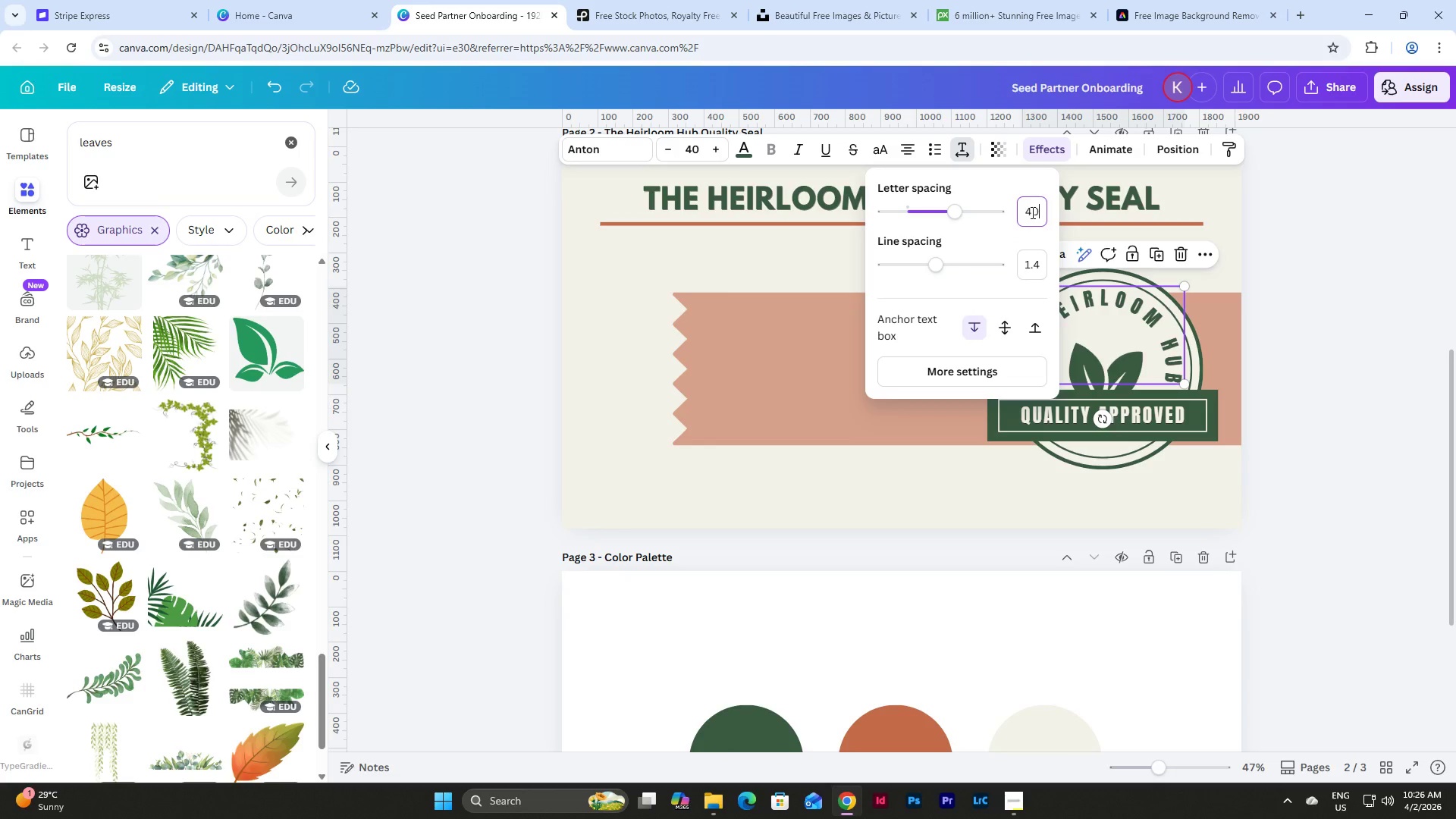 
key(Numpad0)
 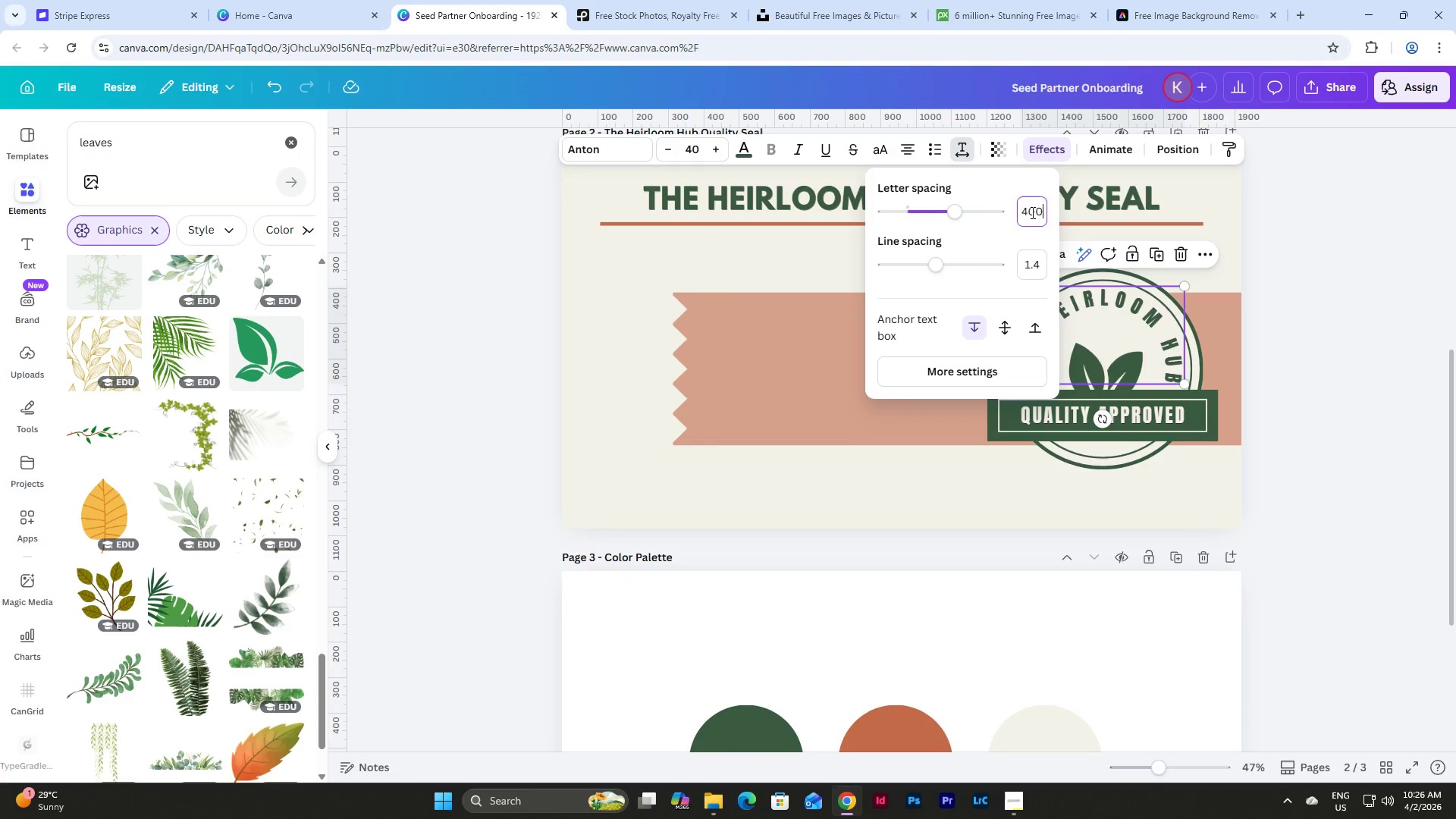 
key(Numpad0)
 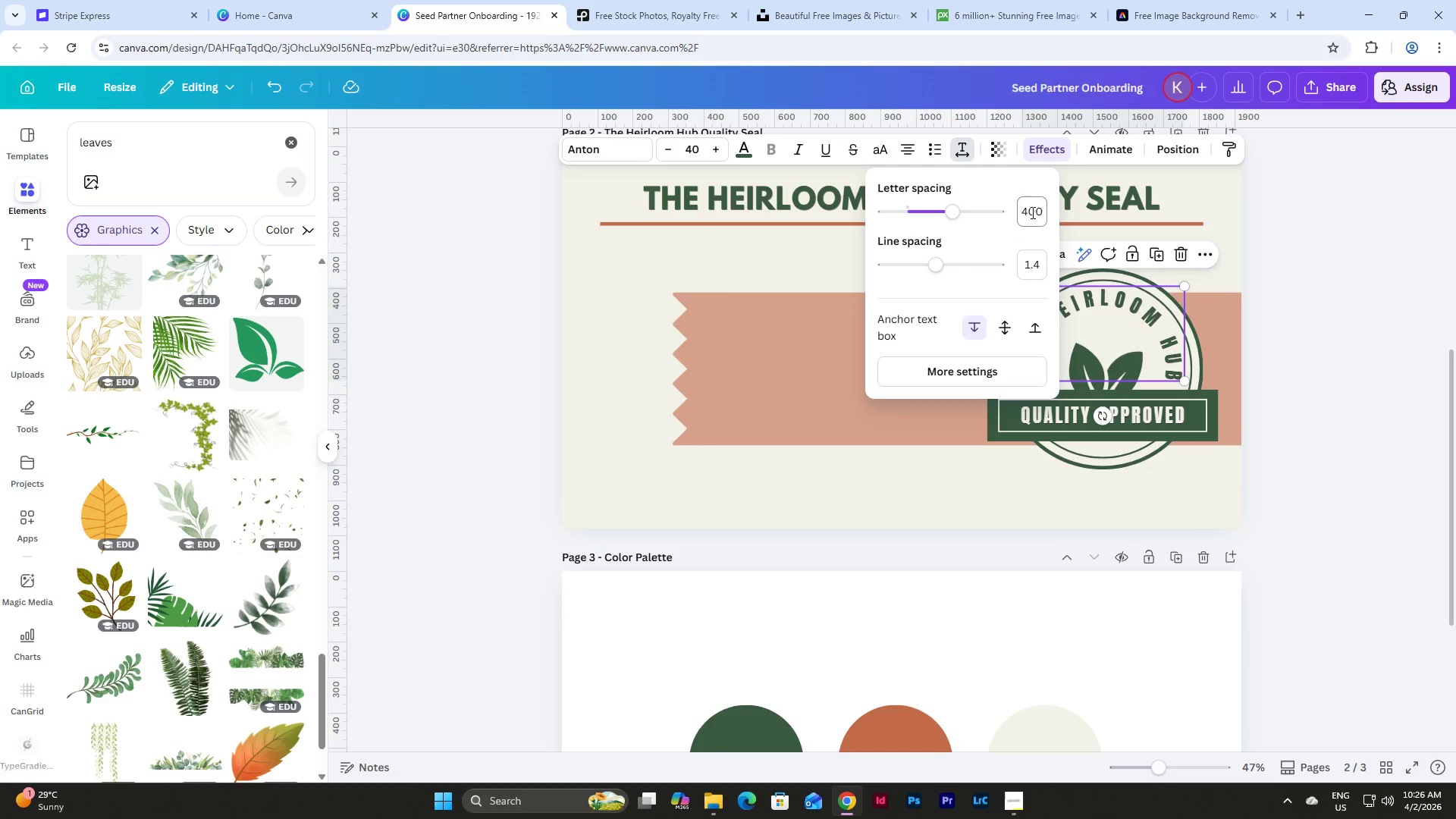 
key(NumpadEnter)
 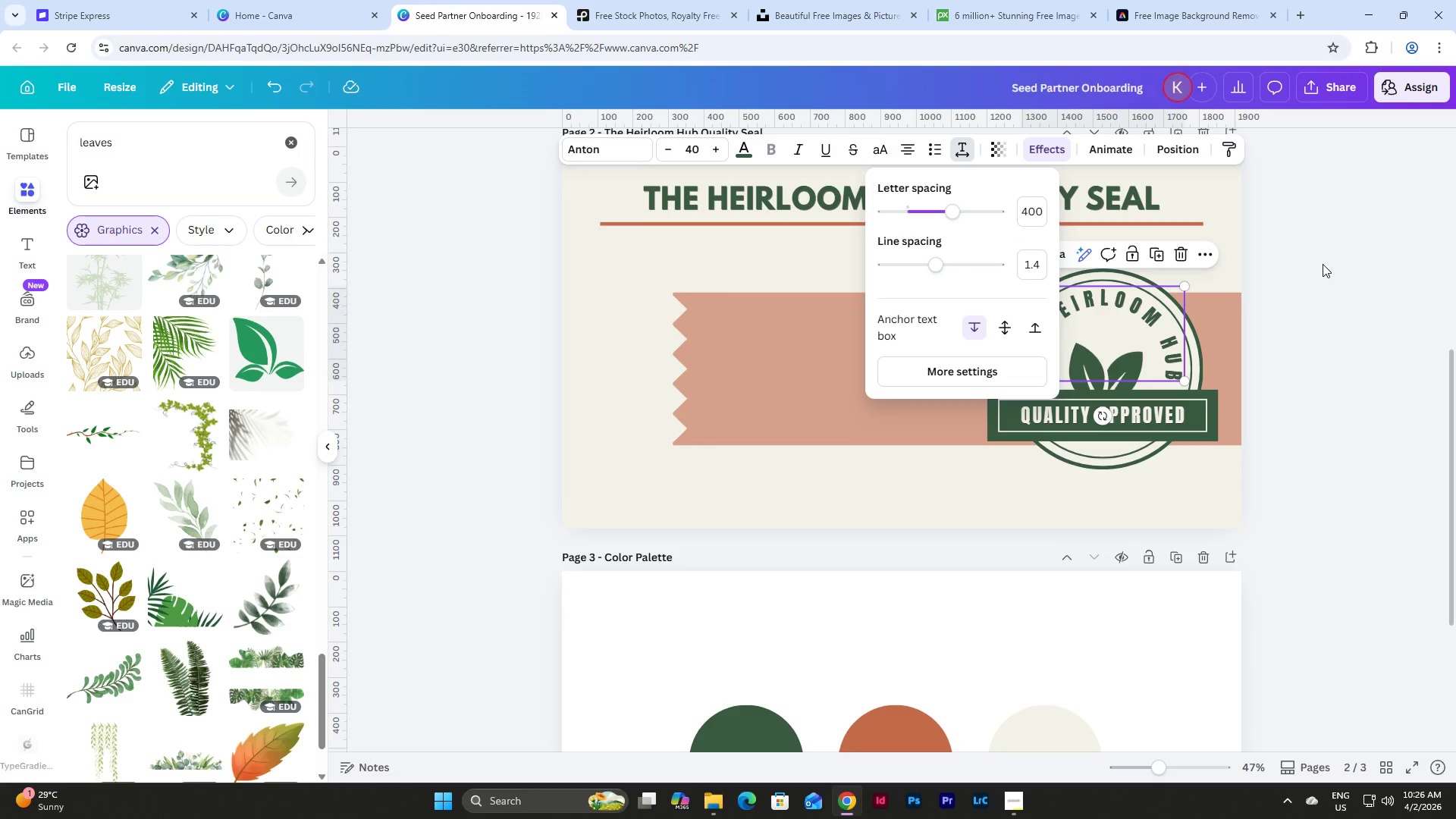 
left_click([1313, 272])
 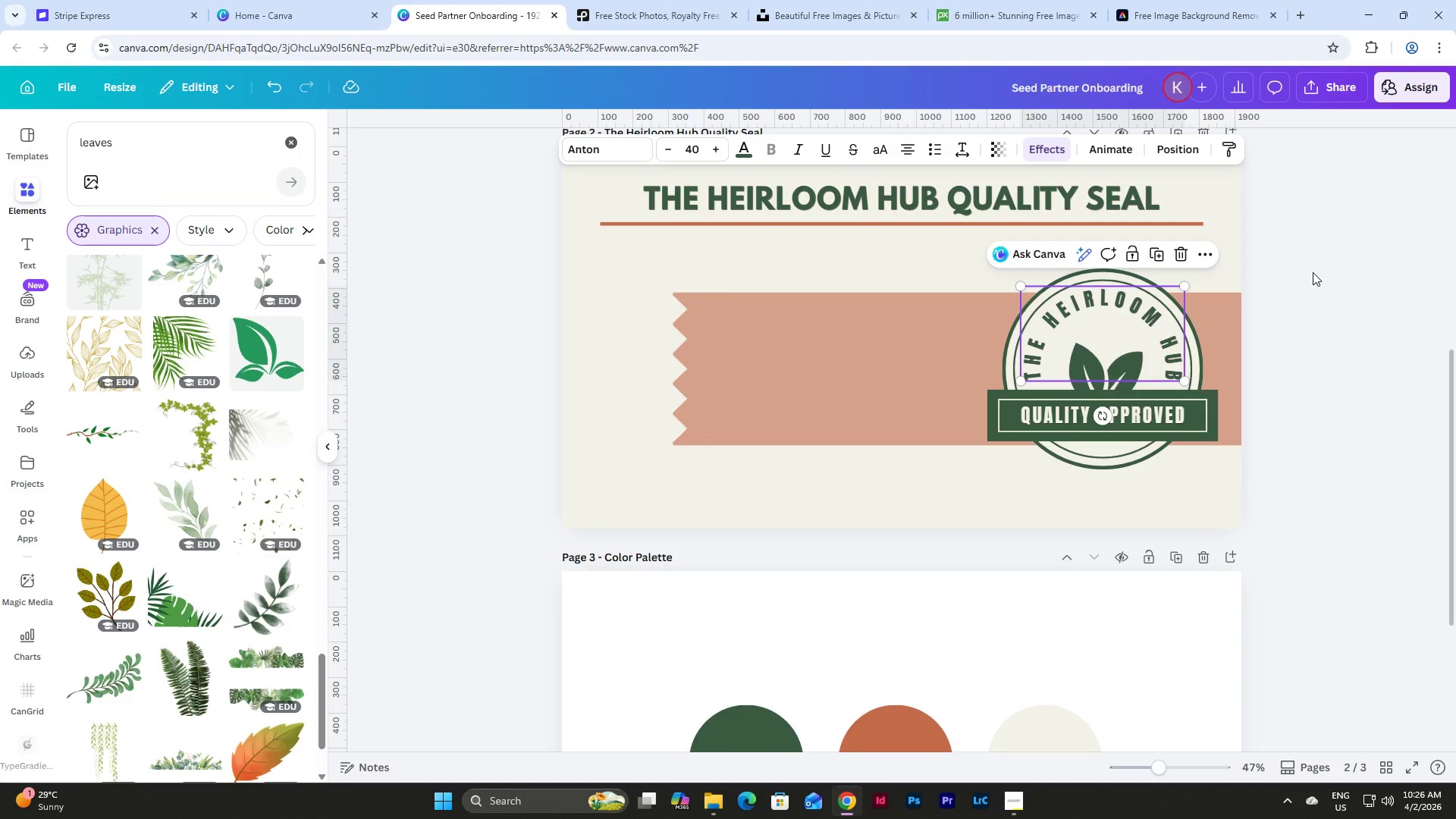 
left_click([1313, 272])
 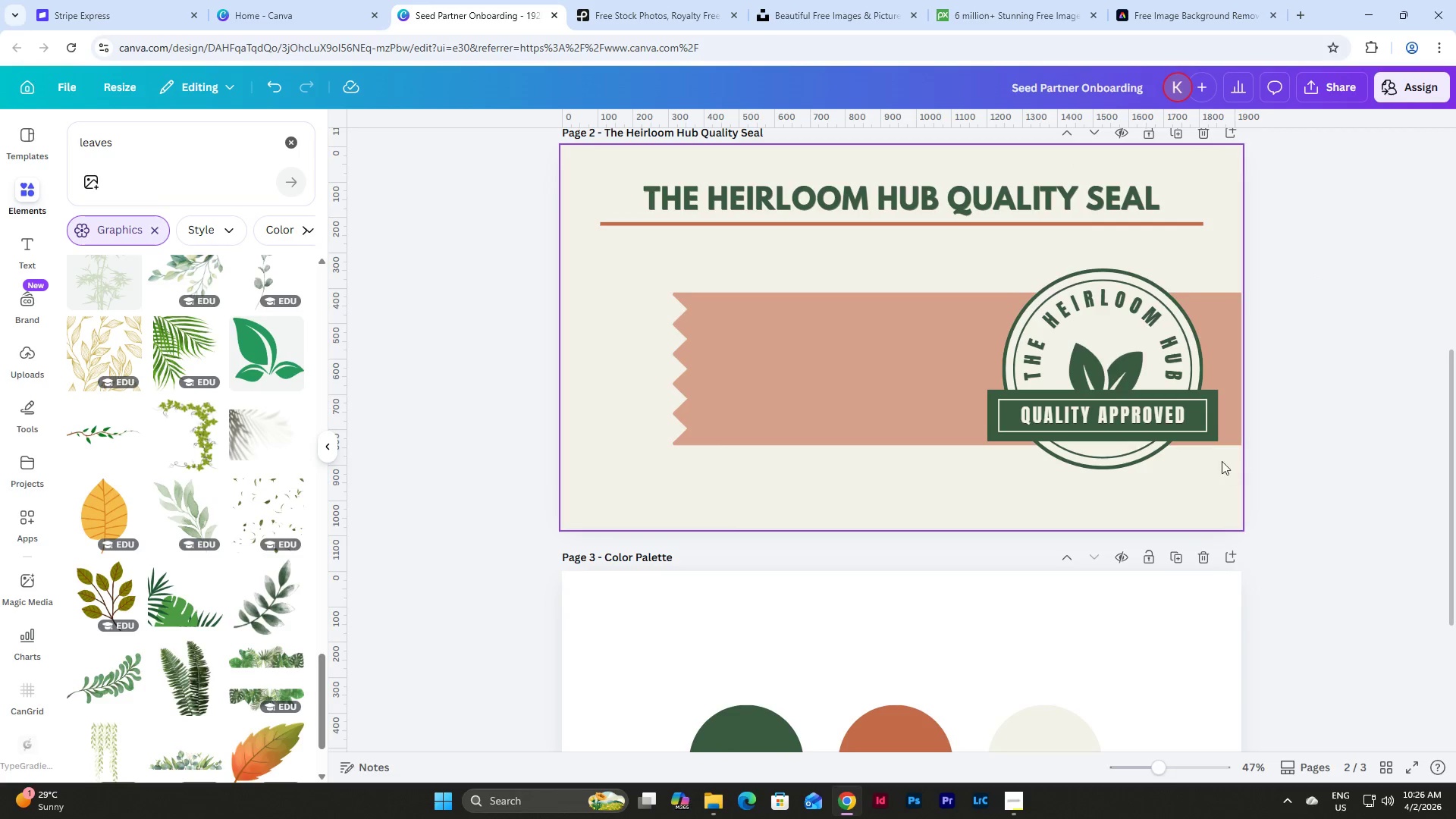 
left_click([1133, 311])
 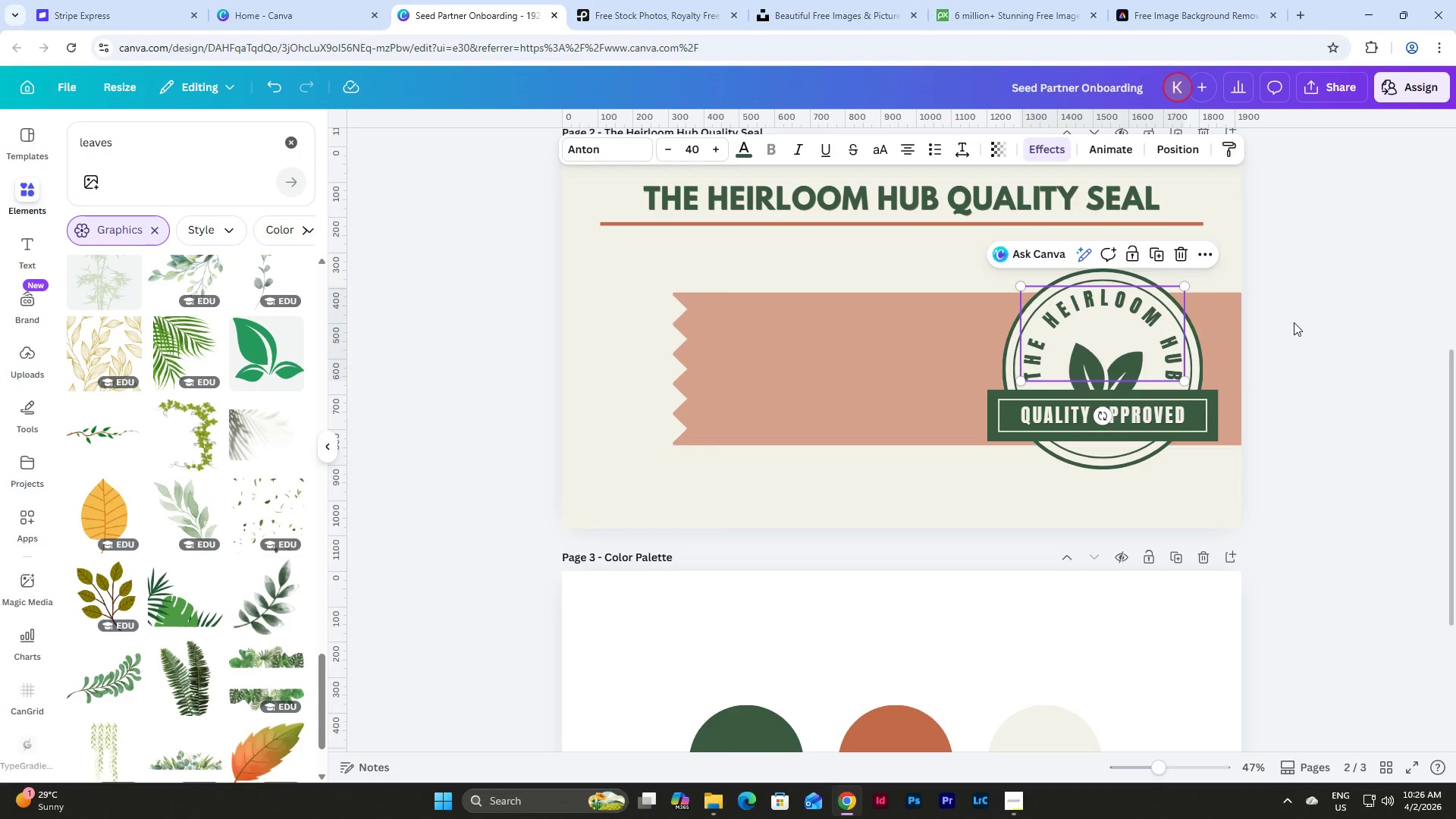 
left_click([1294, 322])
 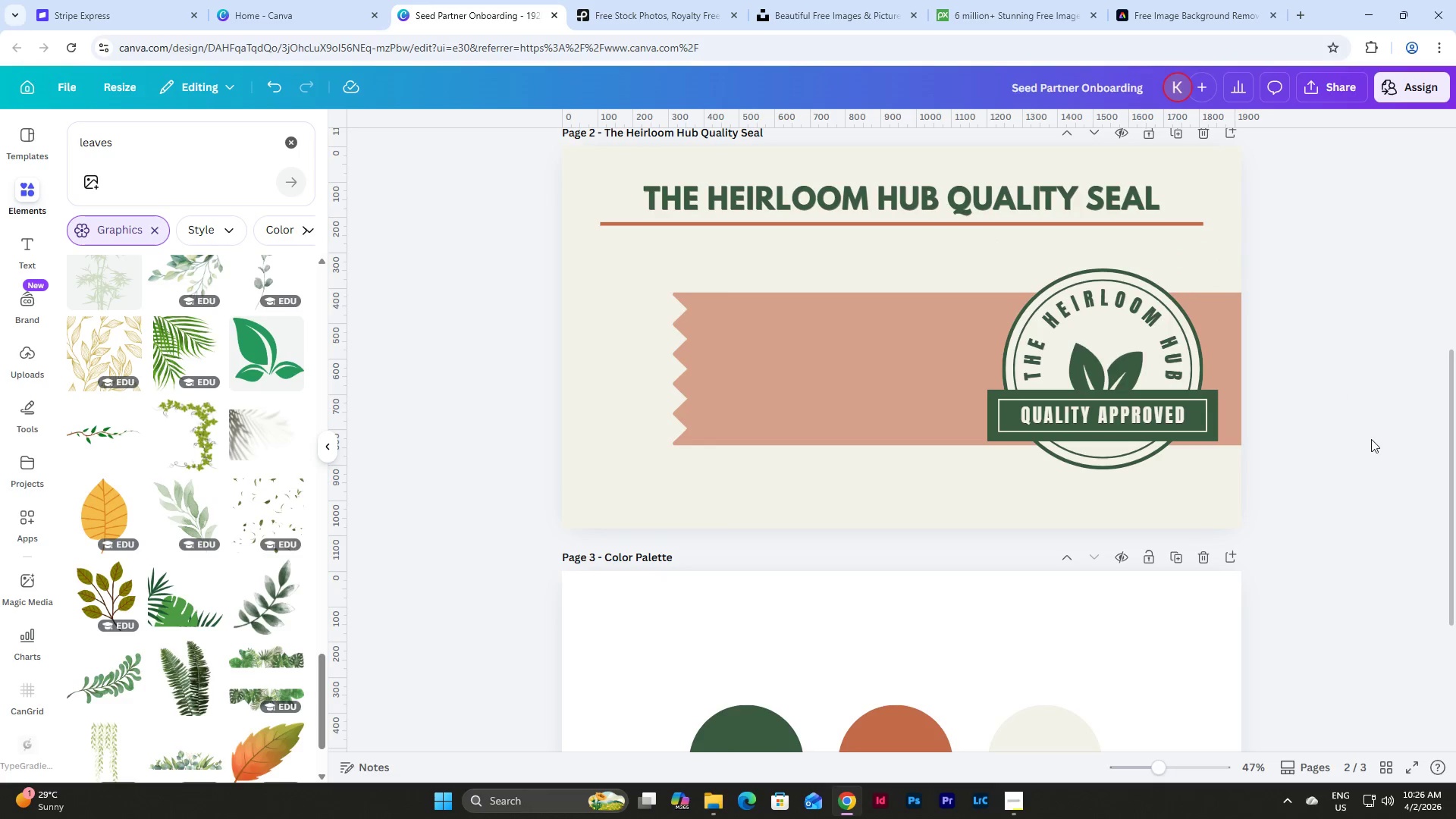 
left_click_drag(start_coordinate=[1309, 468], to_coordinate=[925, 249])
 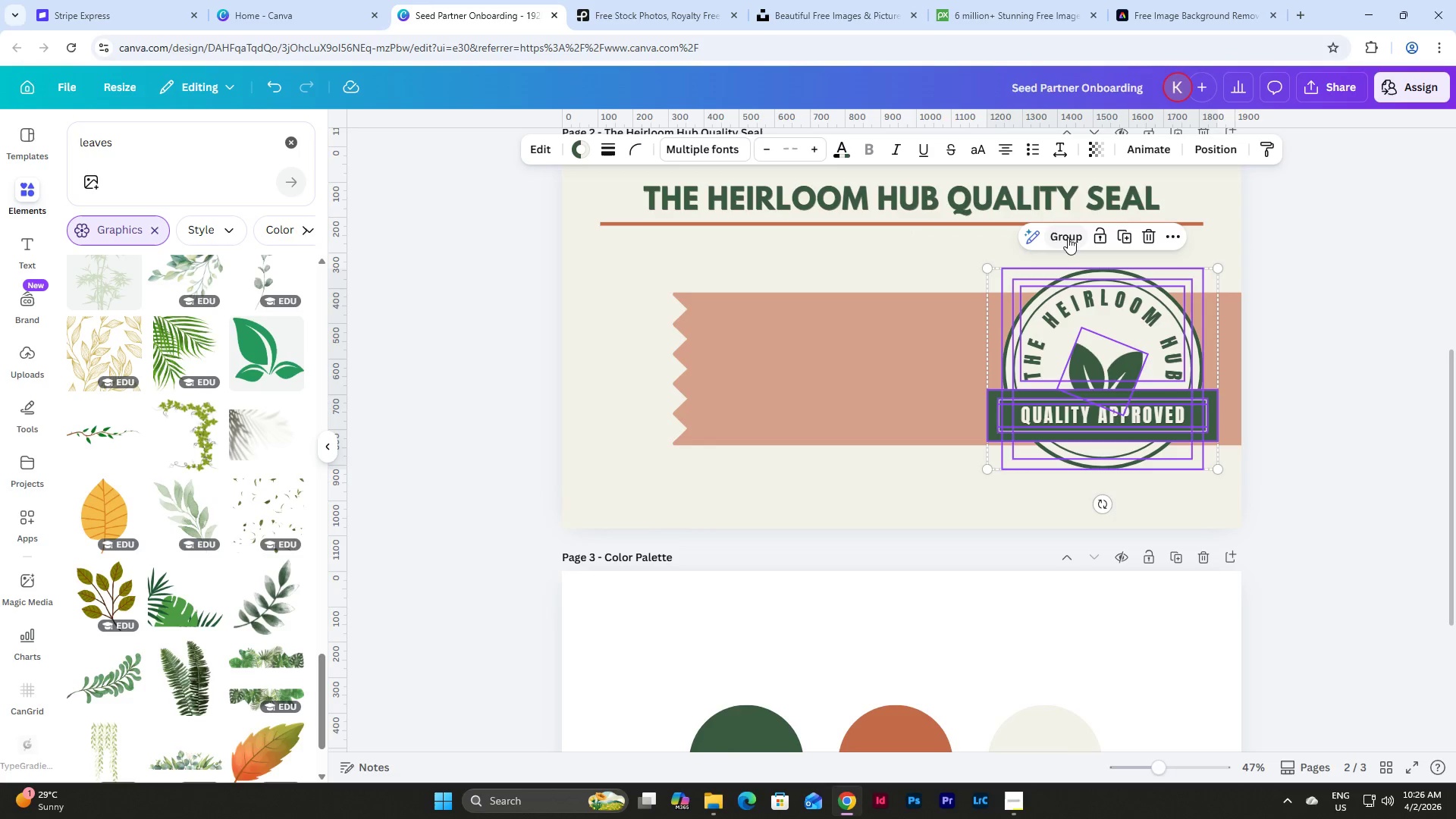 
left_click([1065, 231])
 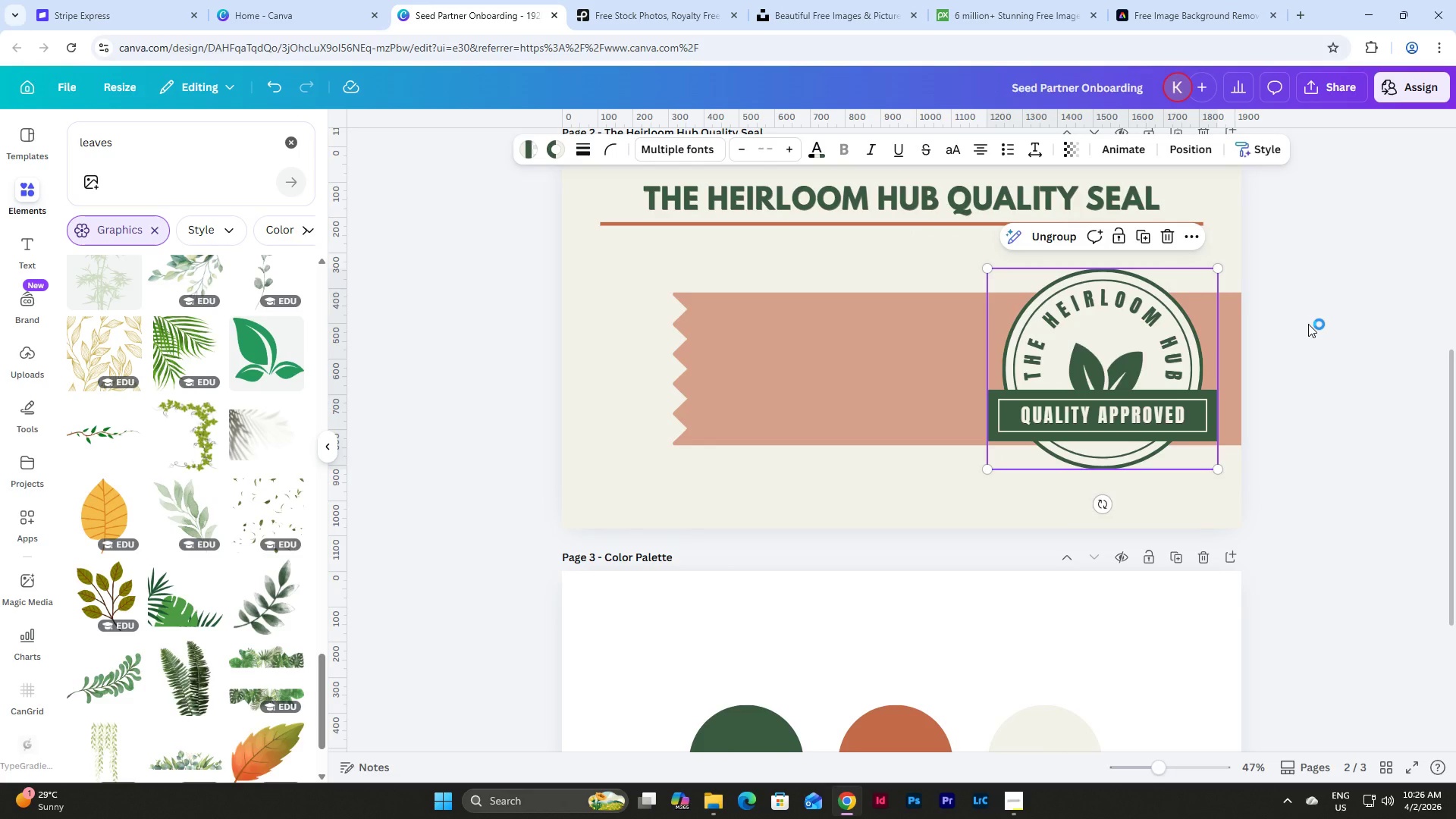 
left_click([1308, 324])
 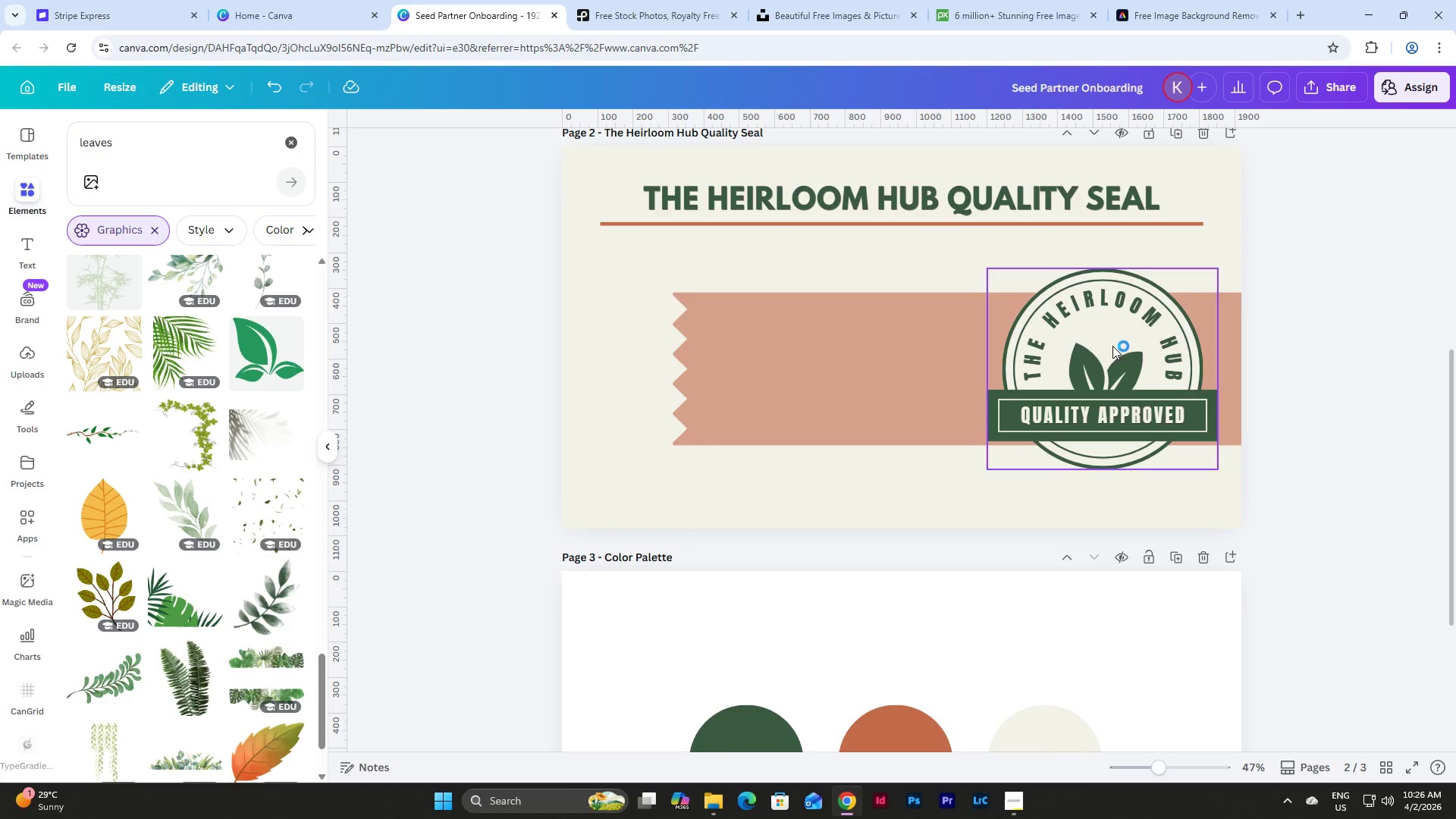 
left_click([1024, 322])
 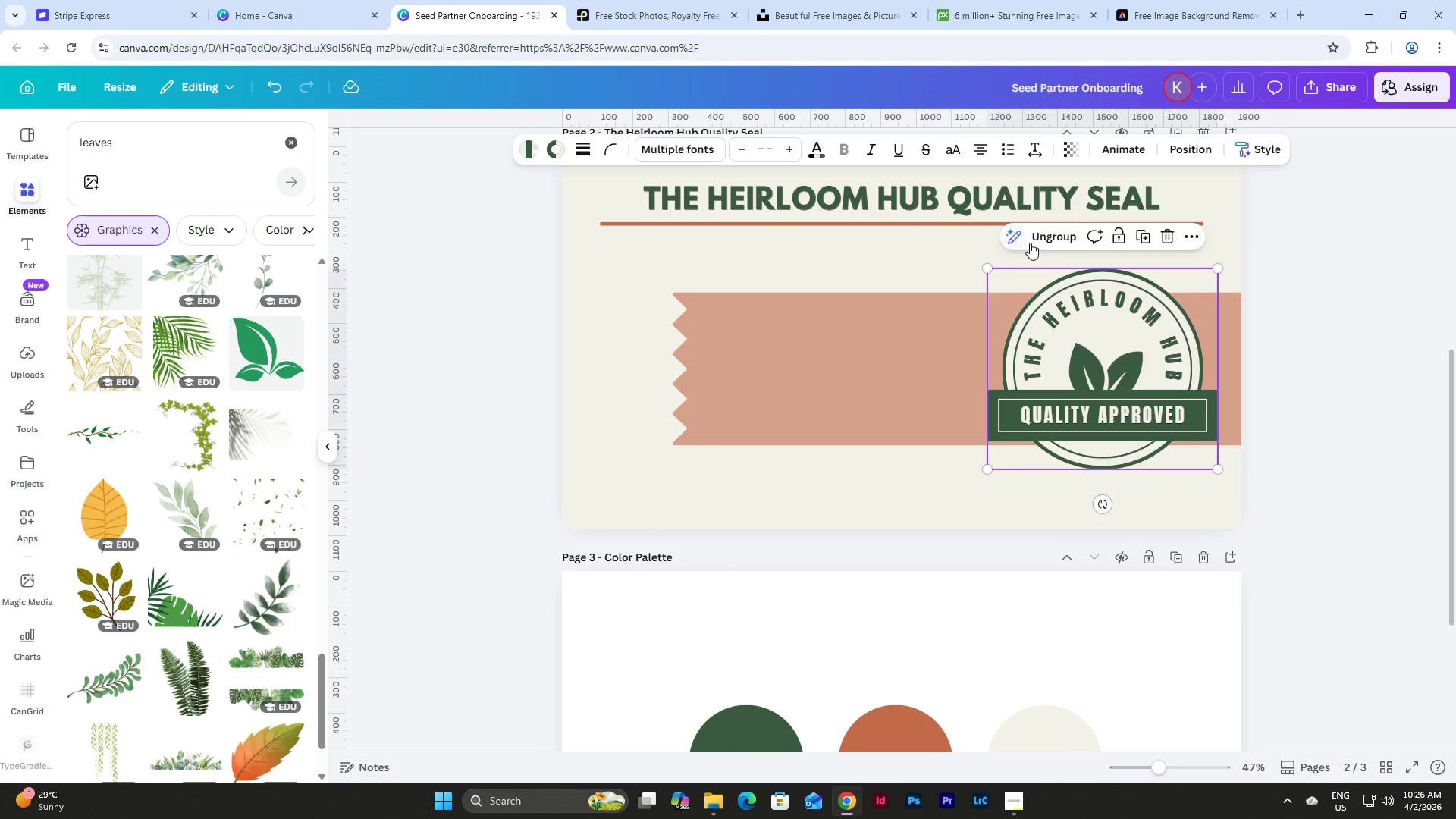 
left_click([1038, 237])
 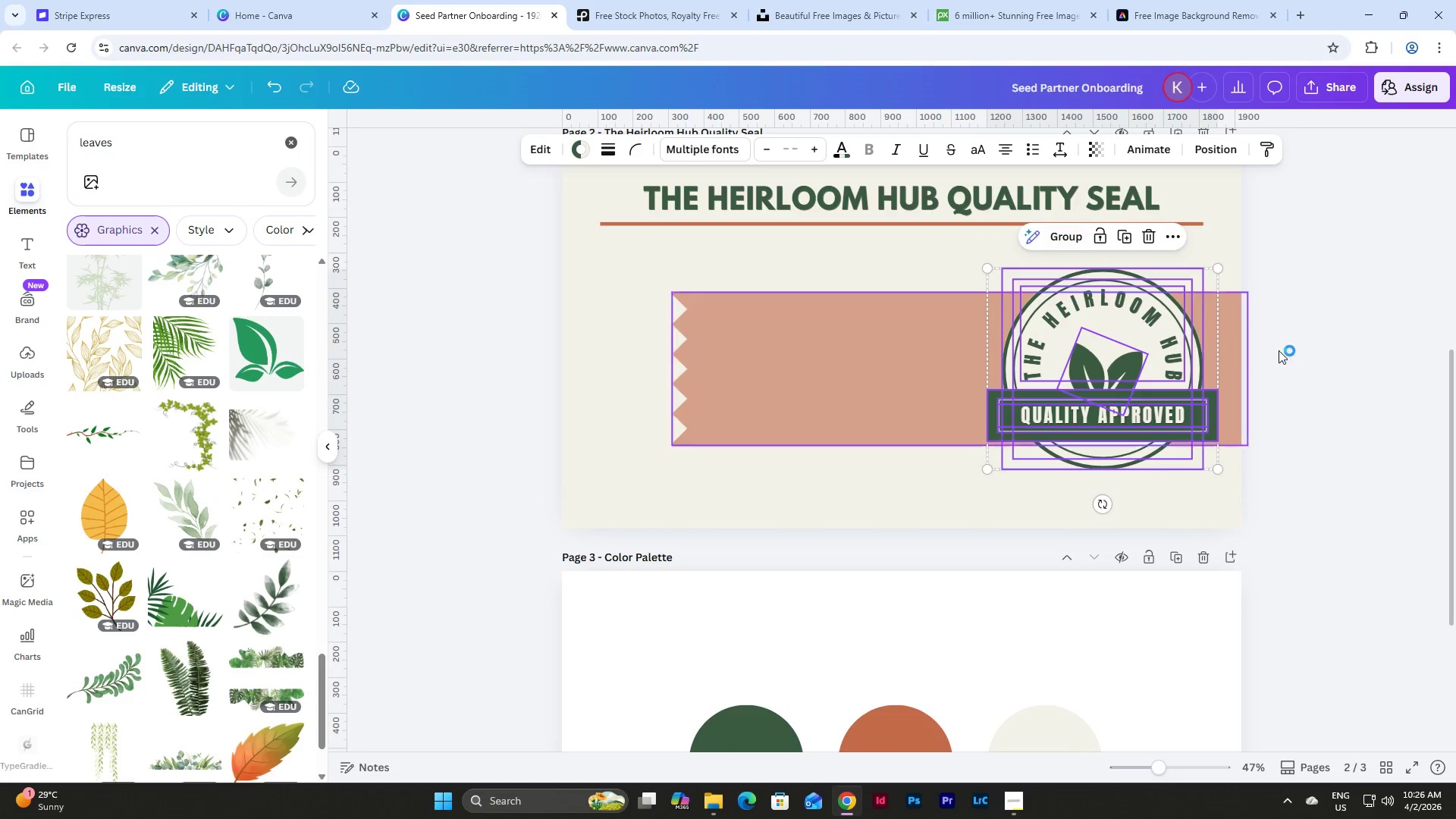 
left_click([1333, 358])
 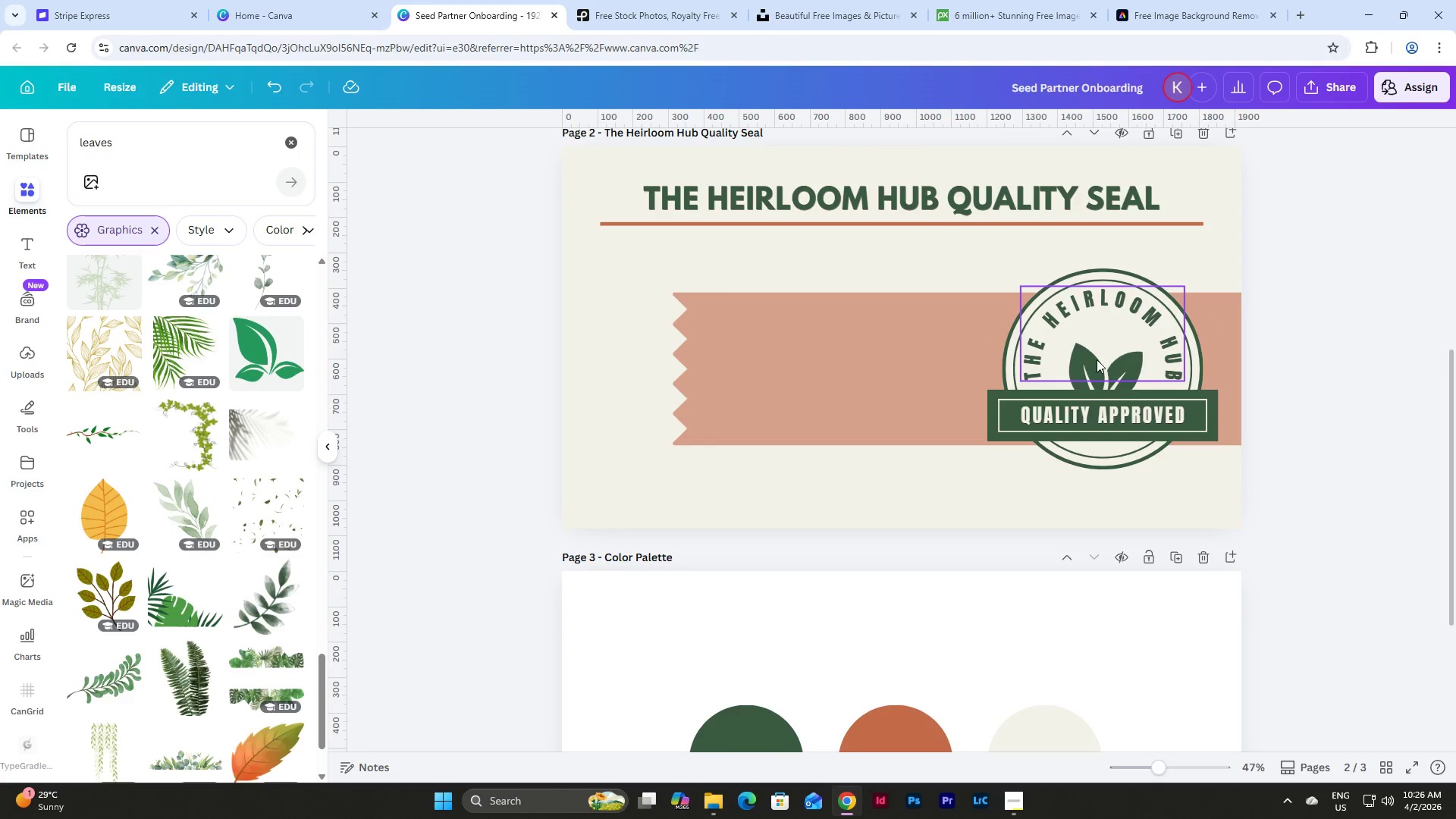 
left_click([1097, 359])
 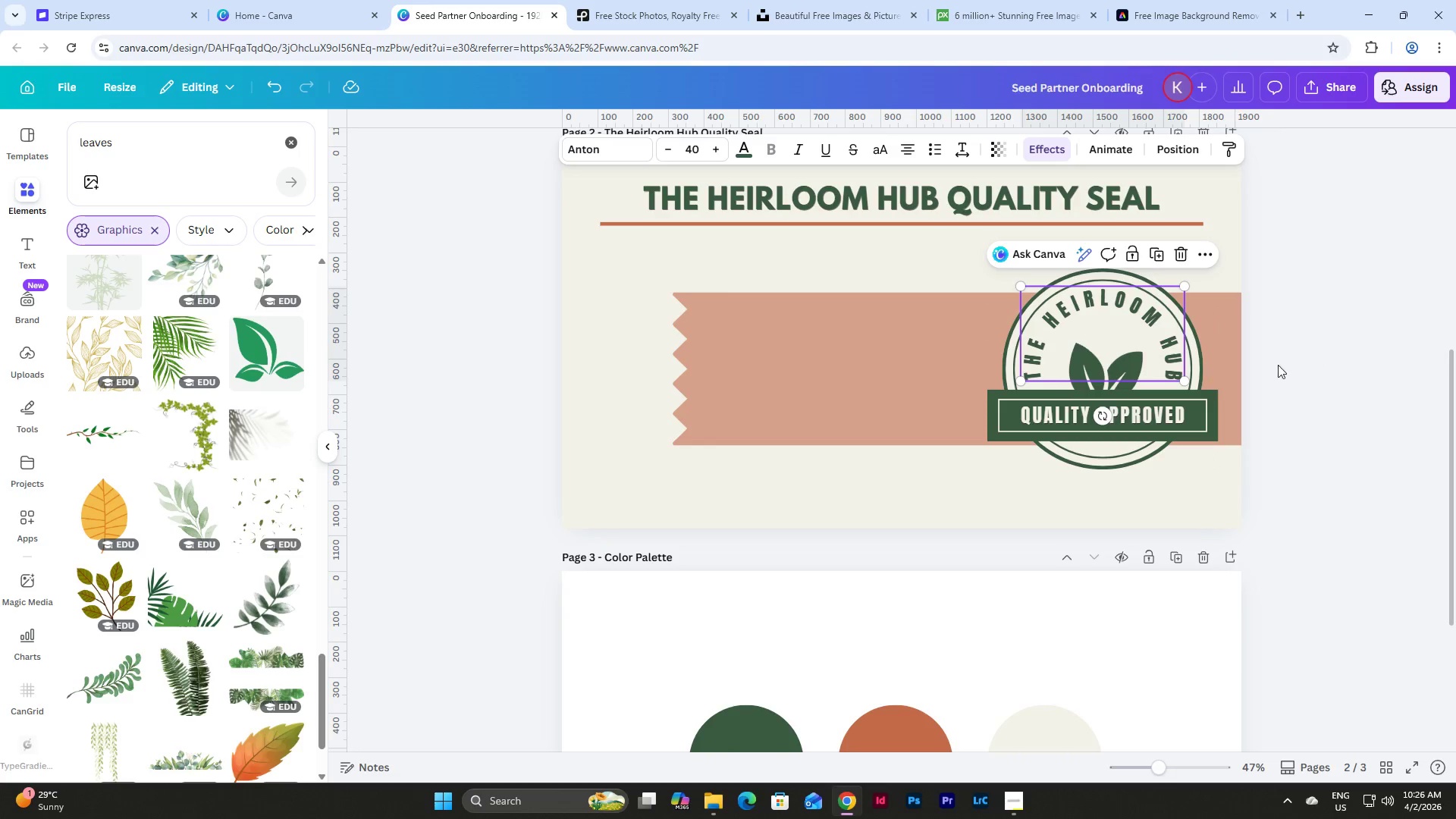 
left_click([1317, 363])
 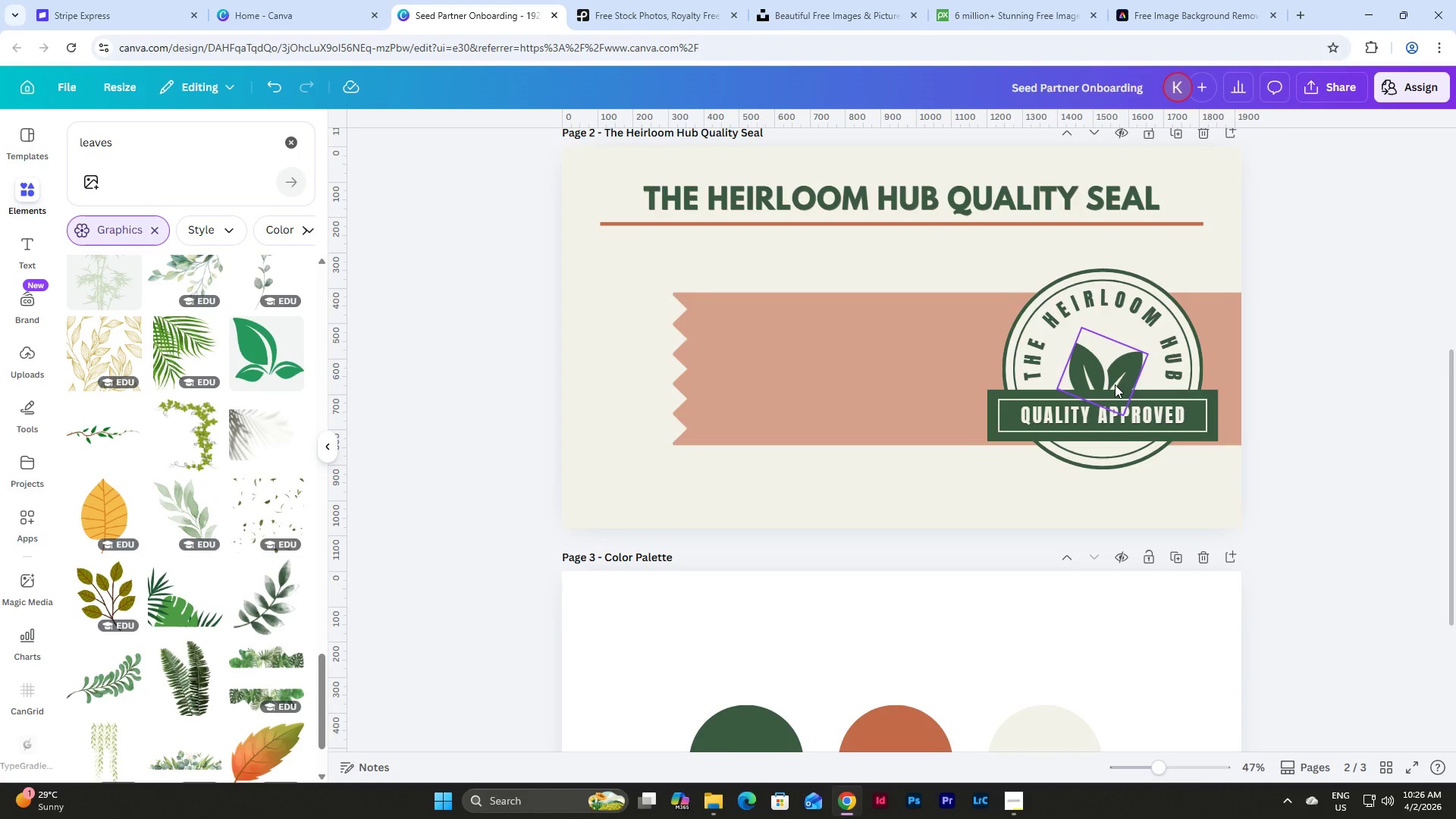 
left_click([1115, 384])
 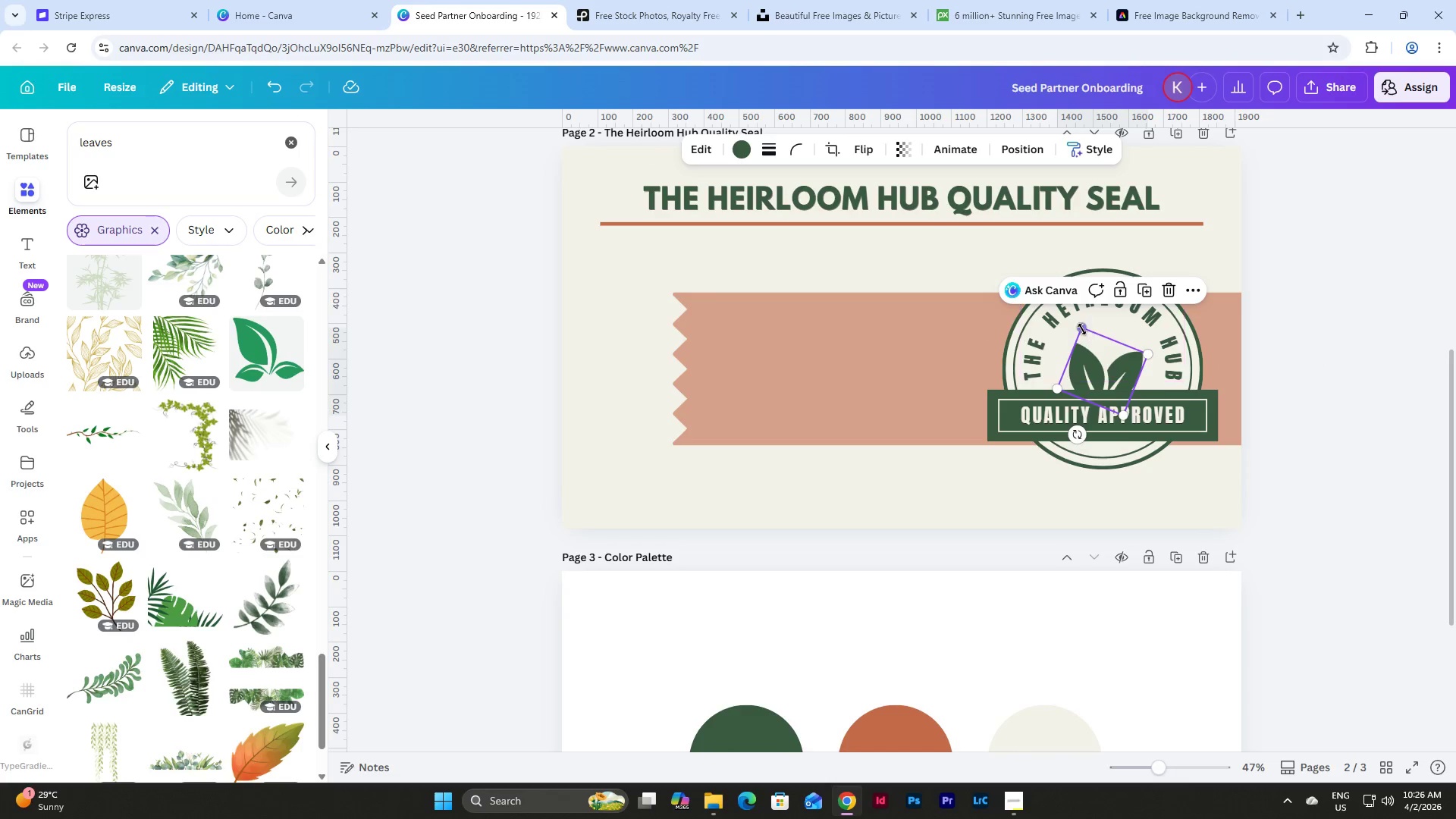 
left_click_drag(start_coordinate=[1082, 329], to_coordinate=[1078, 318])
 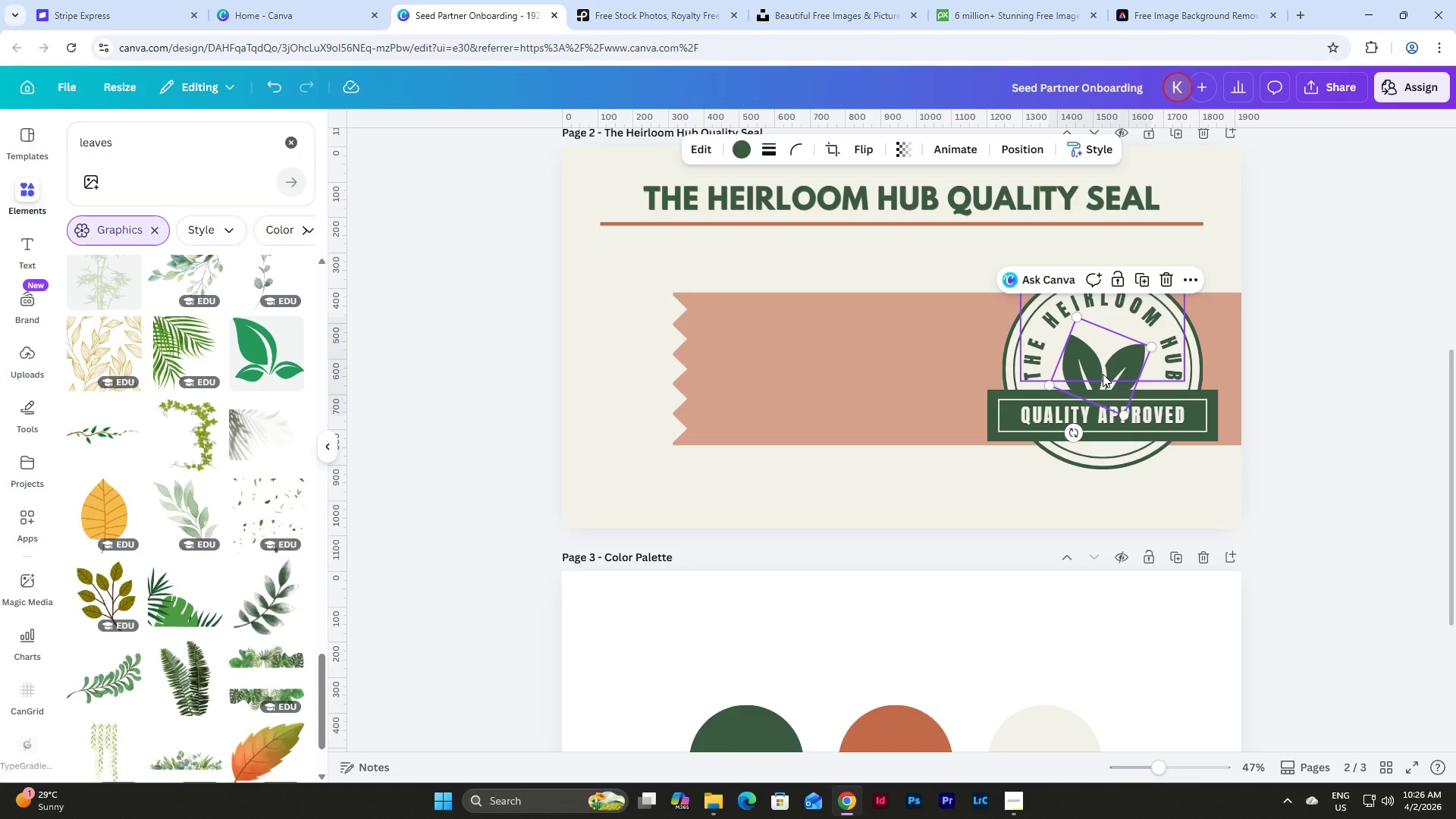 
left_click([1103, 374])
 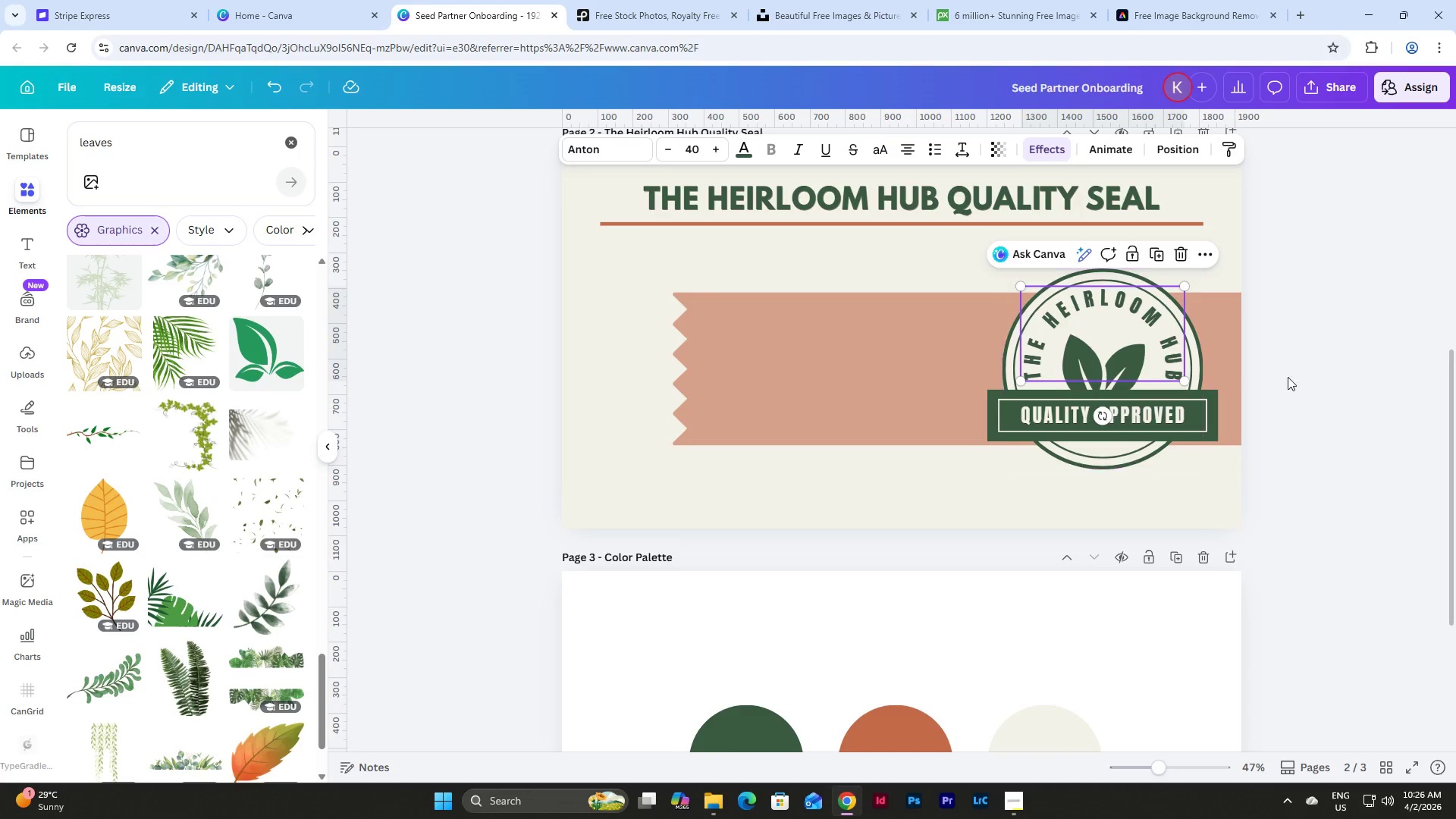 
left_click([1302, 377])
 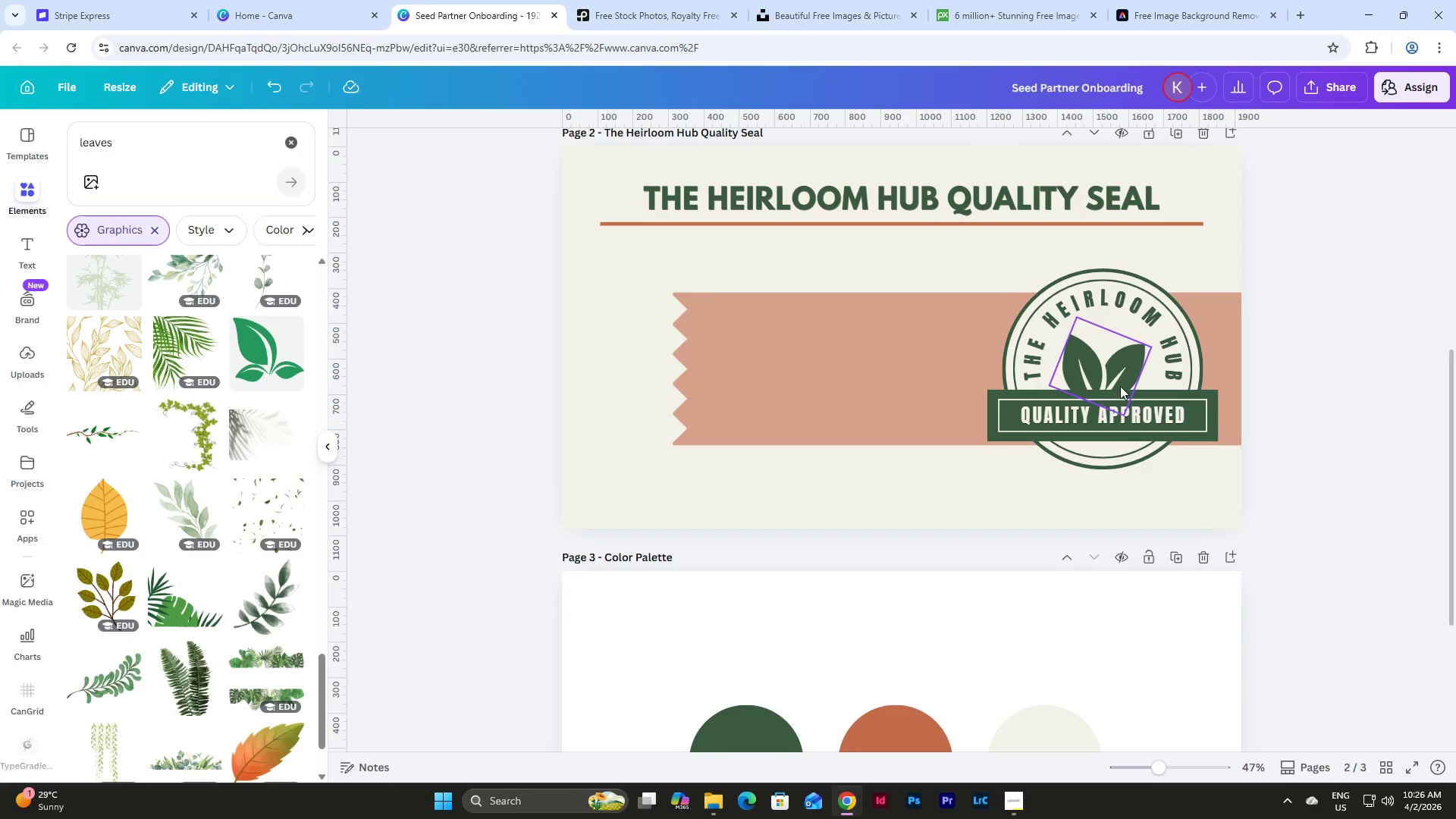 
left_click([1120, 386])
 